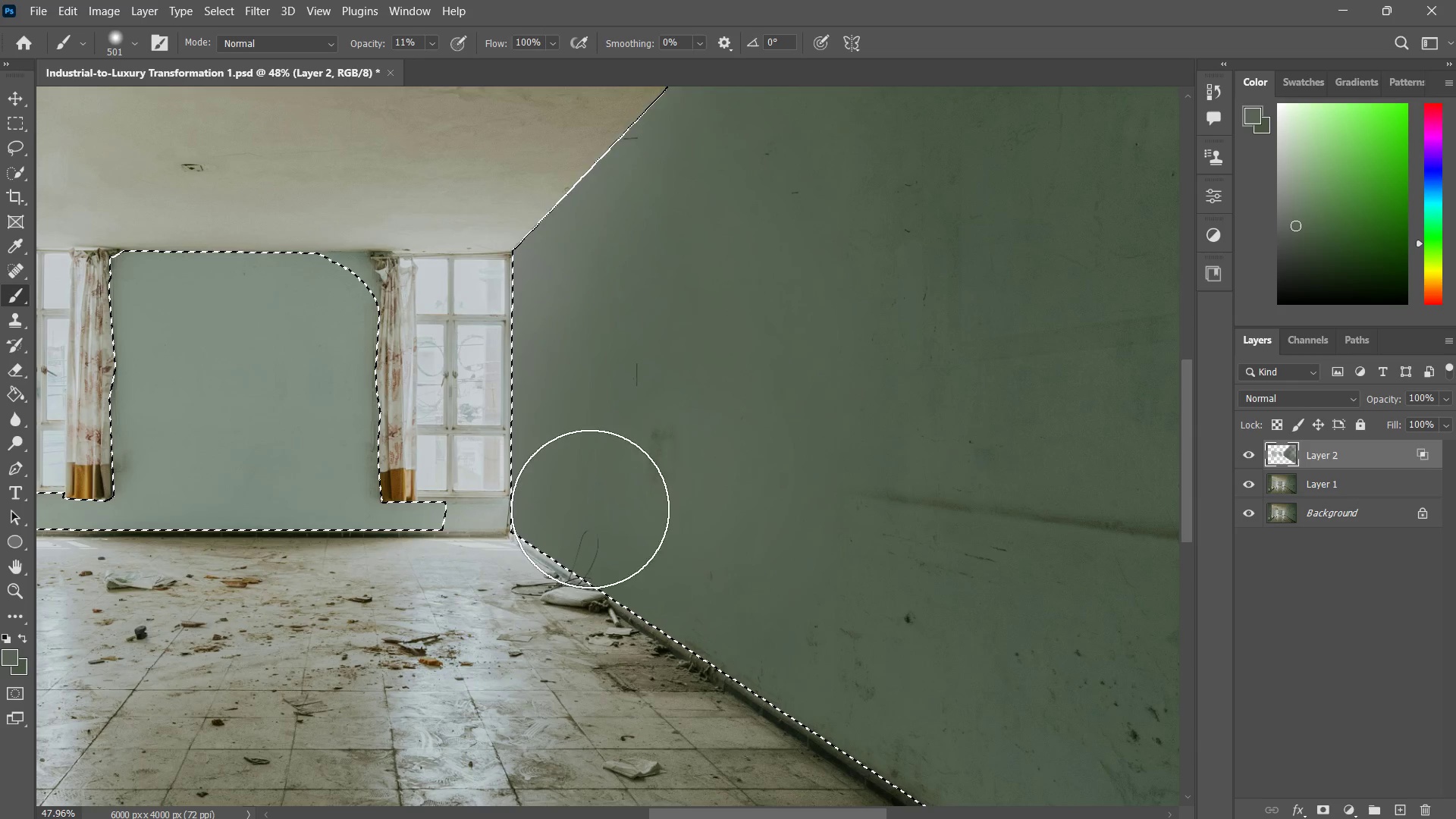 
left_click_drag(start_coordinate=[590, 509], to_coordinate=[626, 518])
 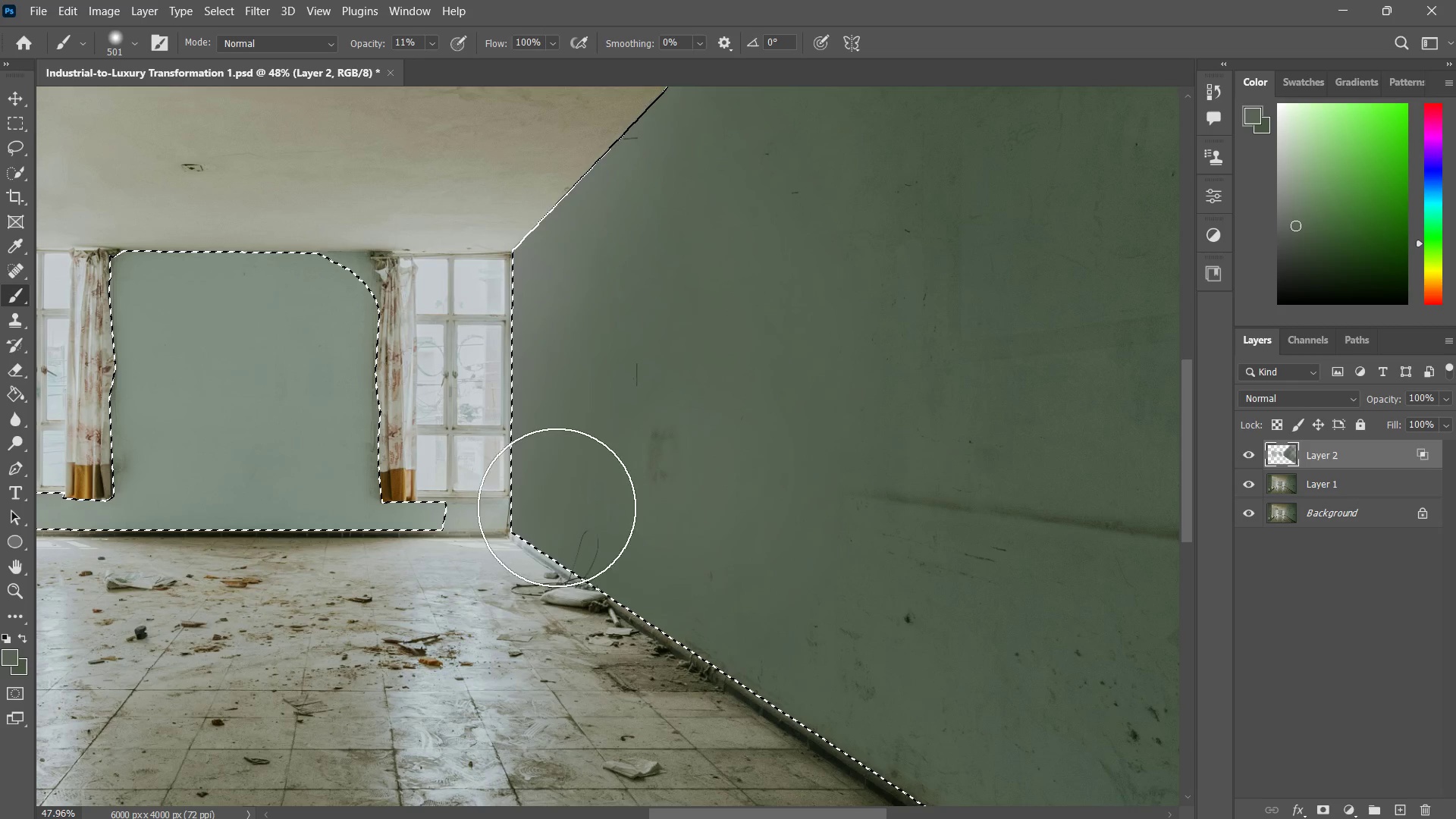 
left_click_drag(start_coordinate=[644, 516], to_coordinate=[574, 507])
 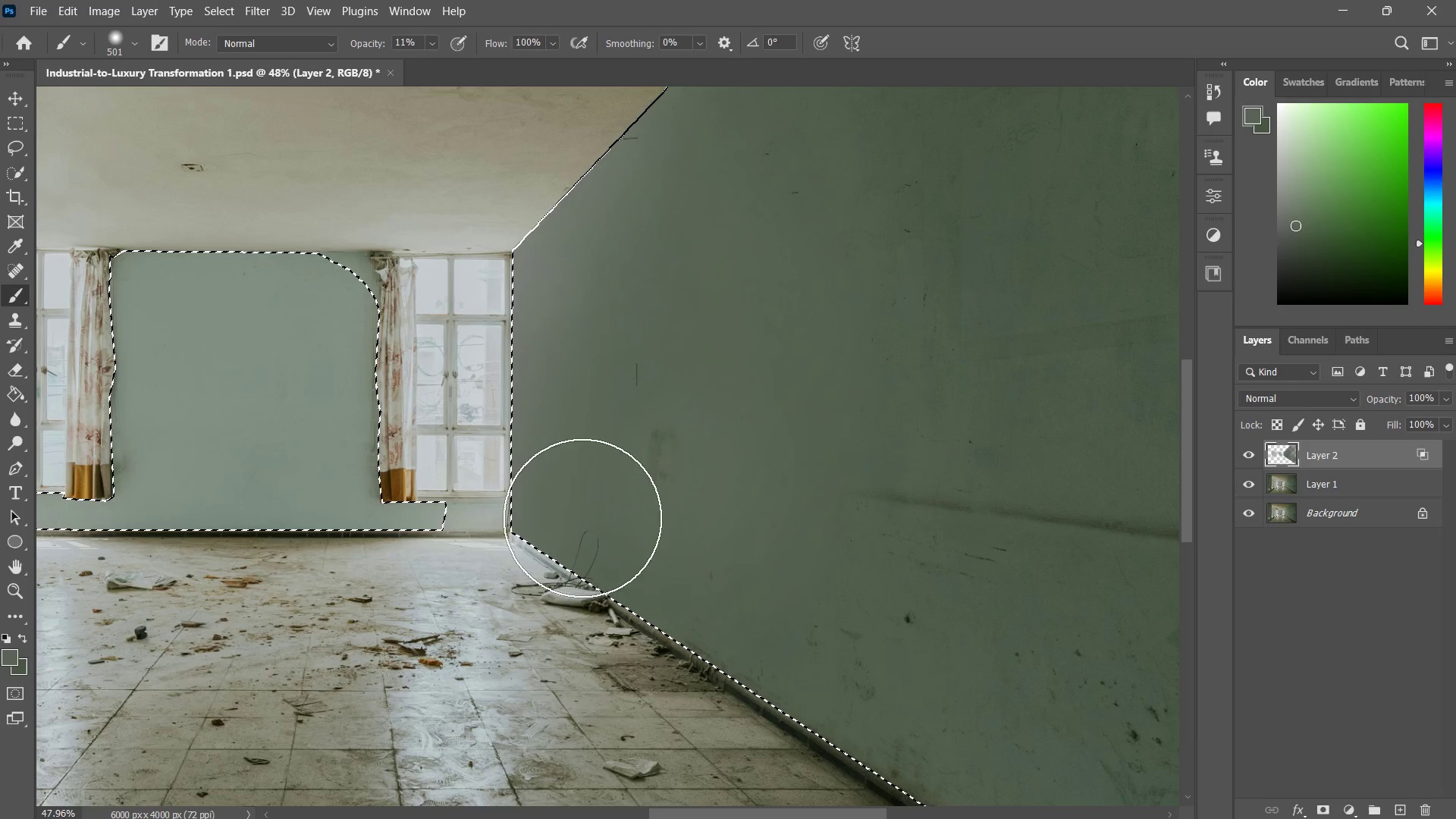 
left_click_drag(start_coordinate=[690, 515], to_coordinate=[572, 513])
 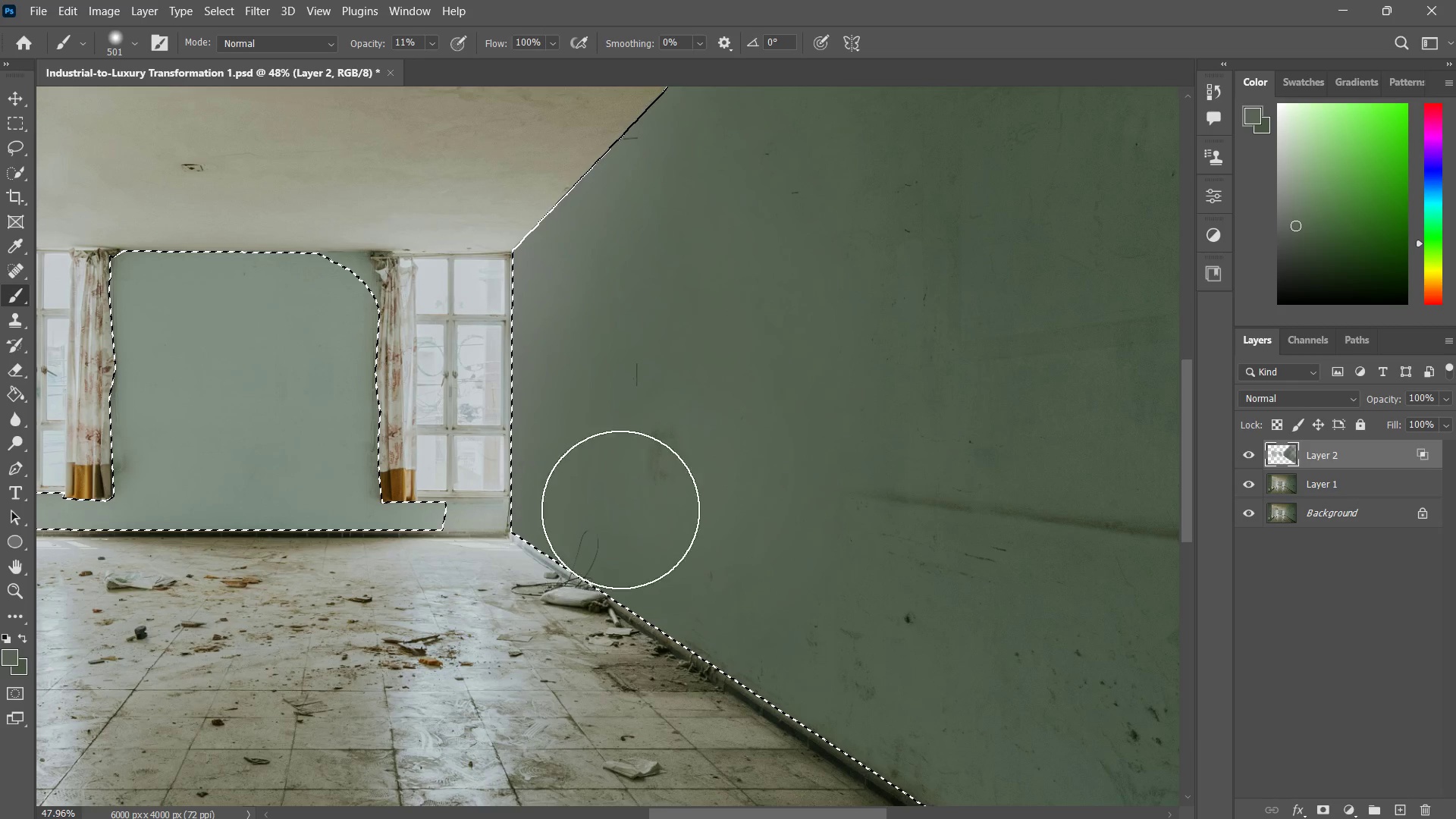 
left_click_drag(start_coordinate=[621, 510], to_coordinate=[588, 518])
 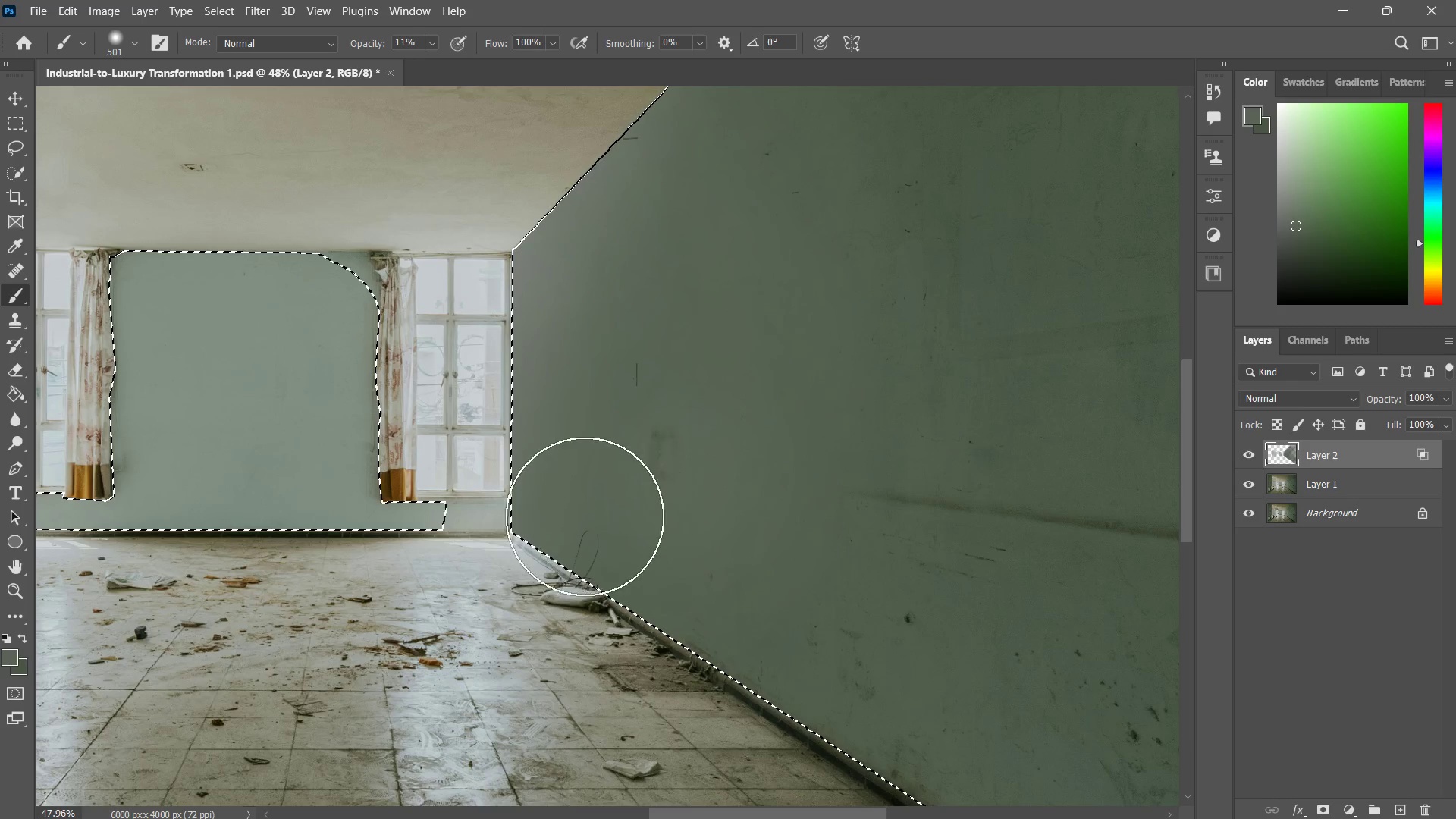 
left_click_drag(start_coordinate=[627, 516], to_coordinate=[585, 516])
 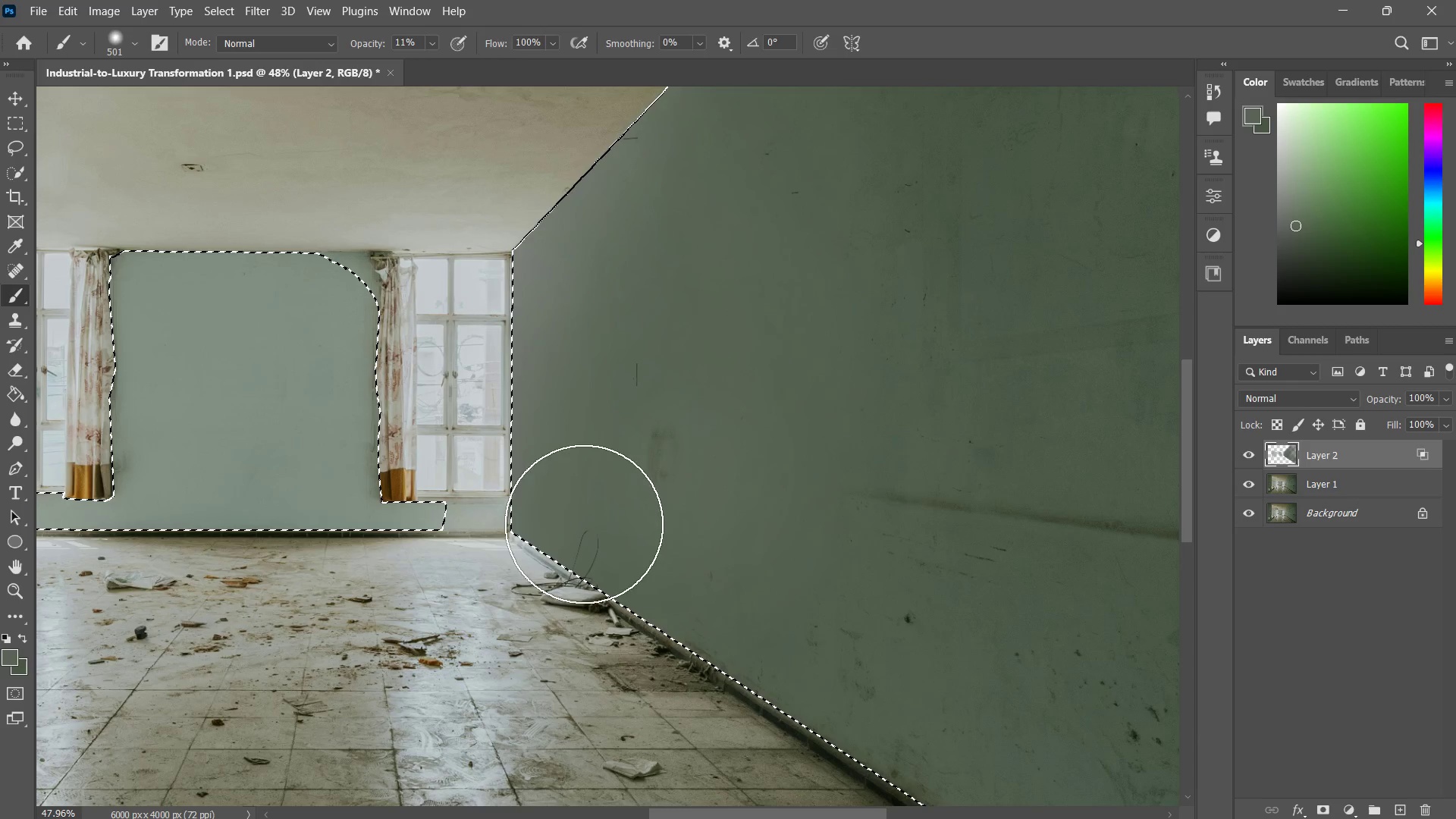 
type(zz)
 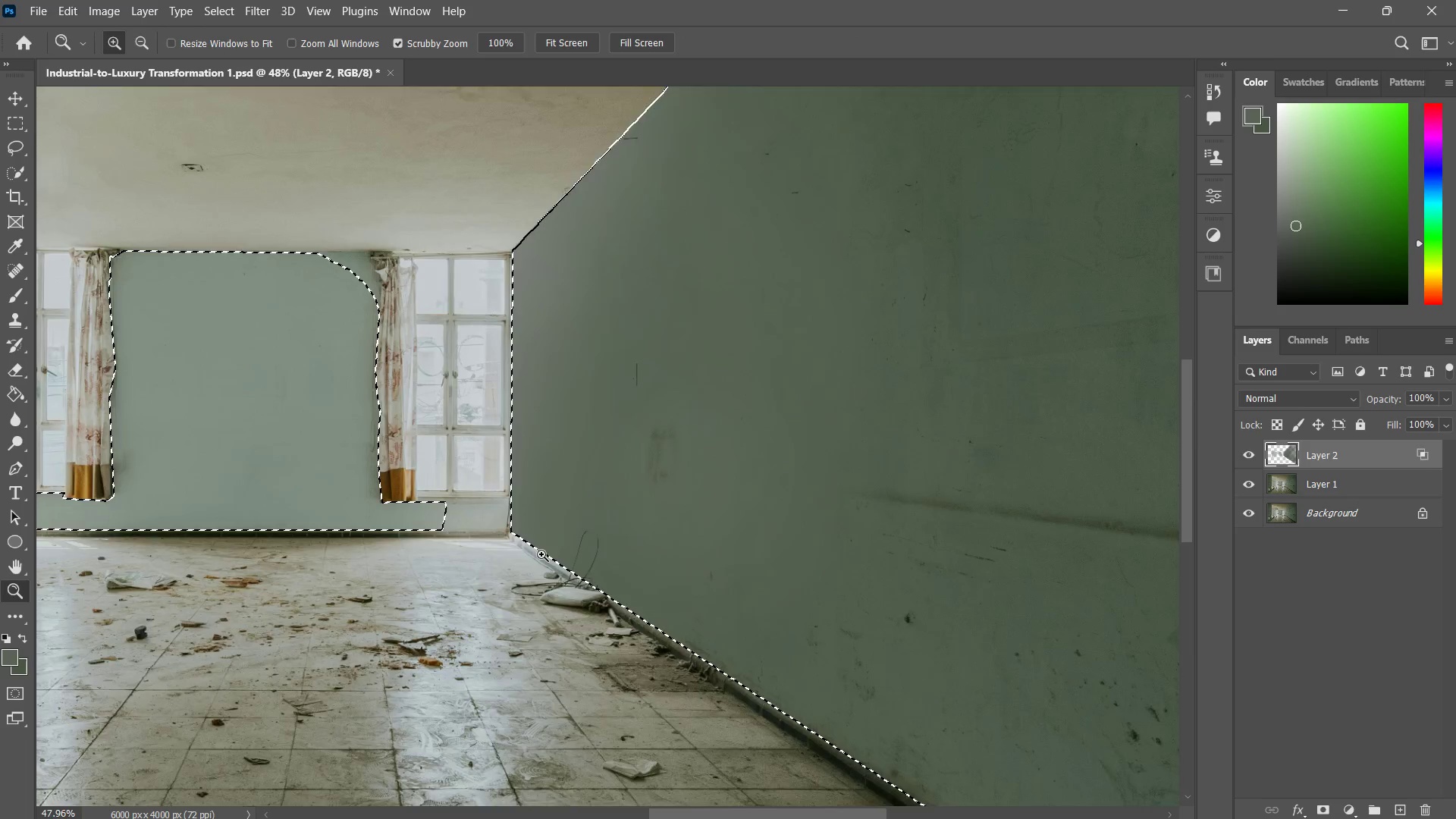 
left_click_drag(start_coordinate=[532, 560], to_coordinate=[542, 562])
 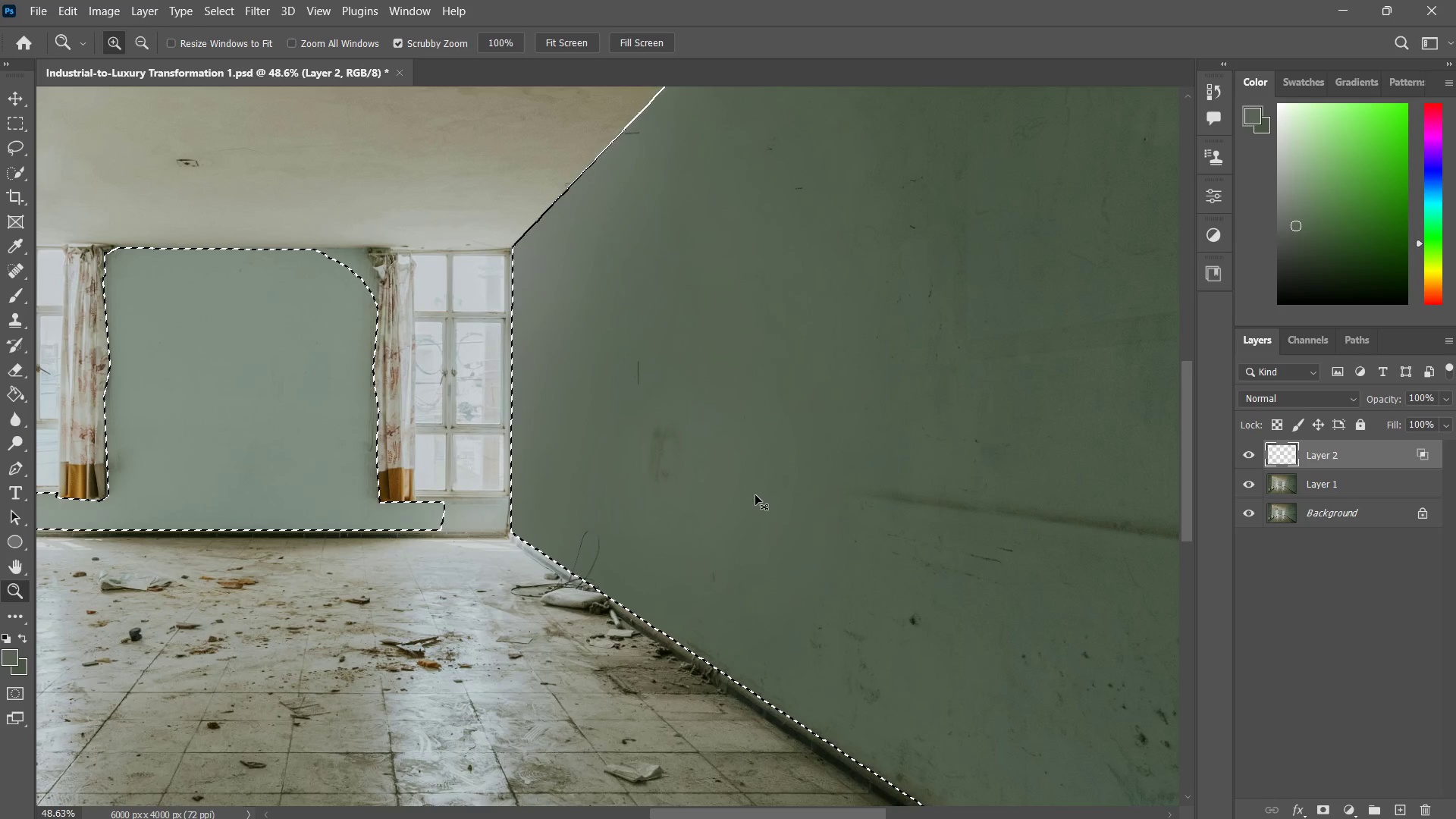 
key(Control+Z)
 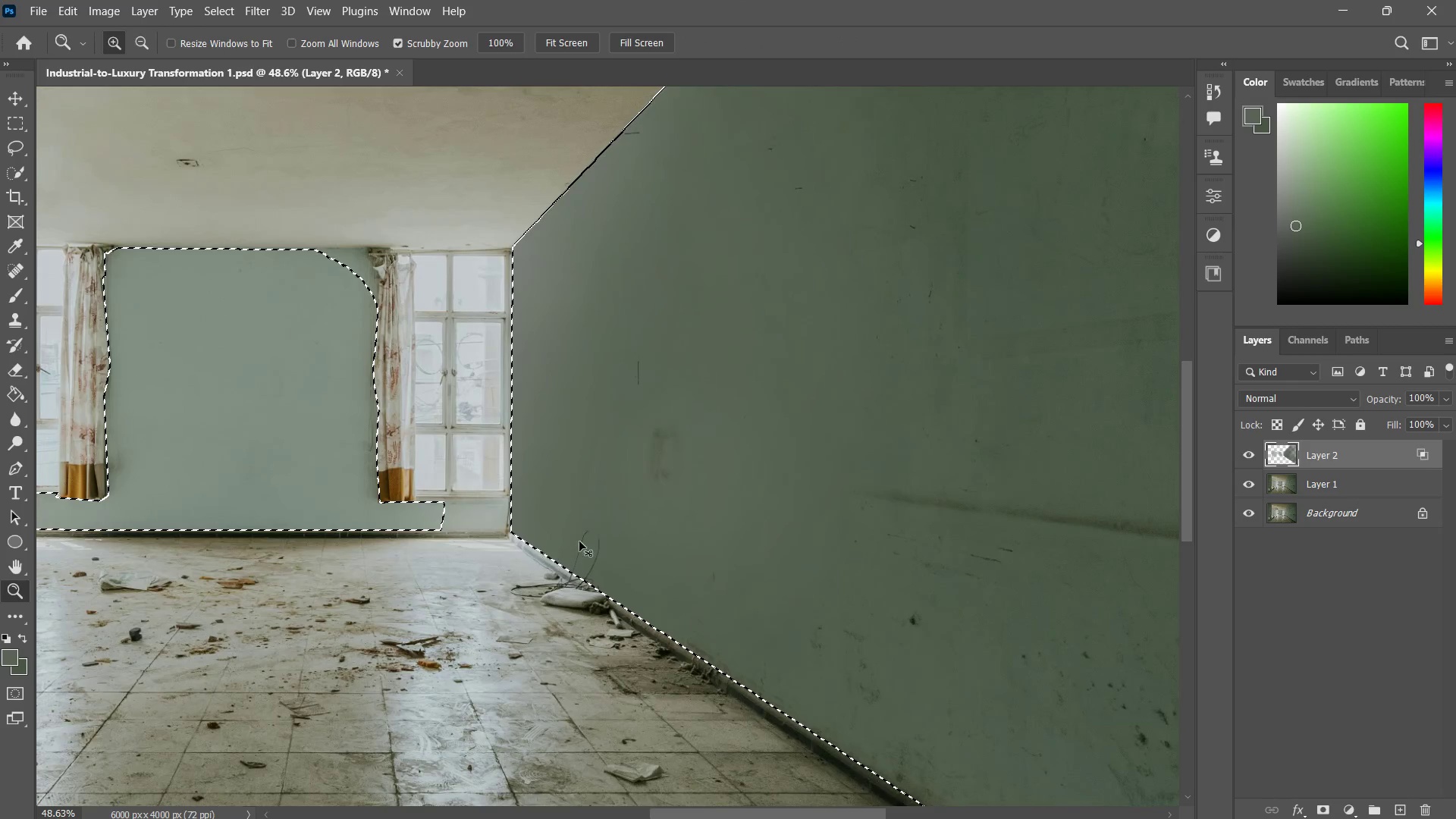 
key(Control+Z)
 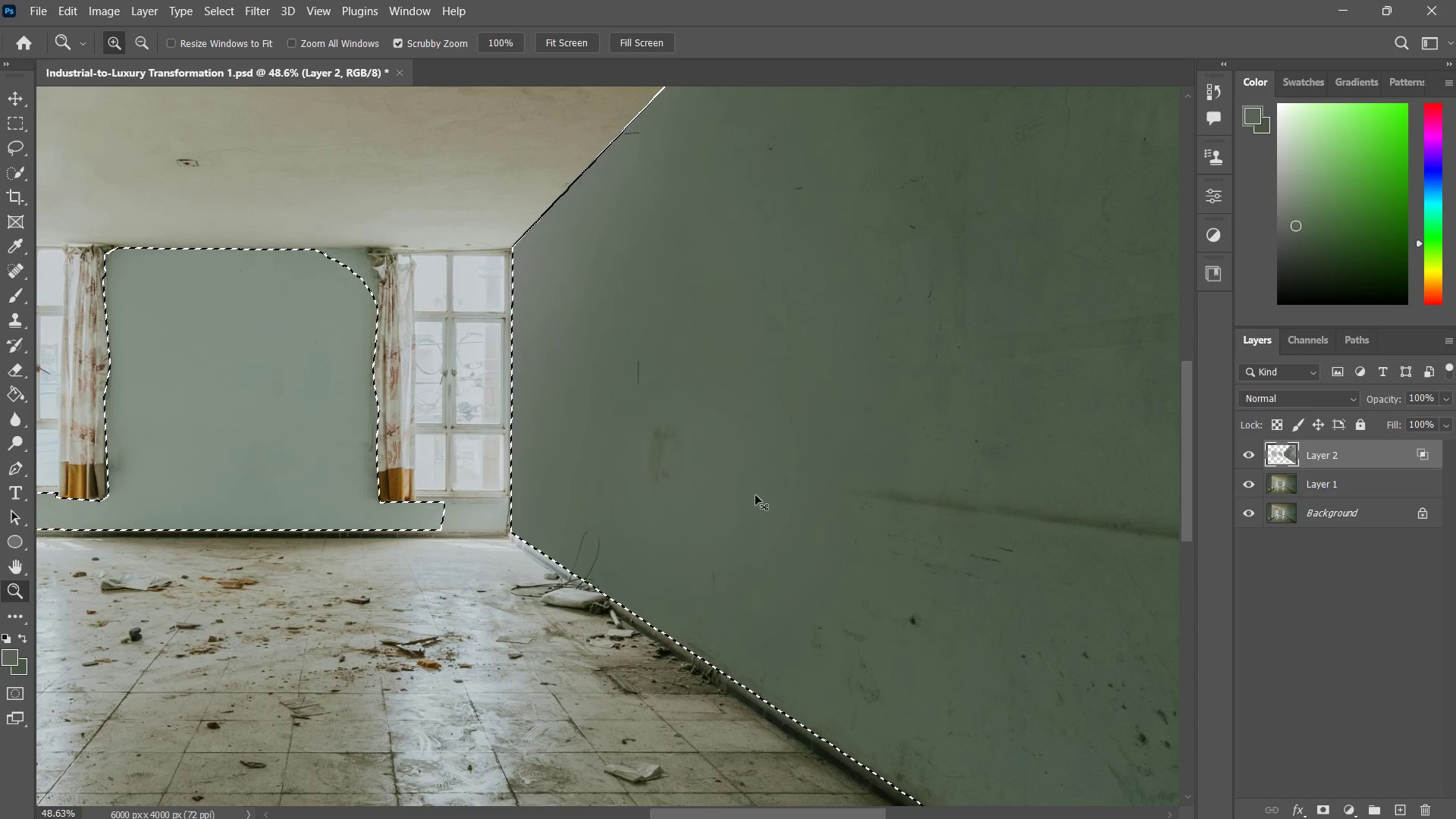 
key(Control+Z)
 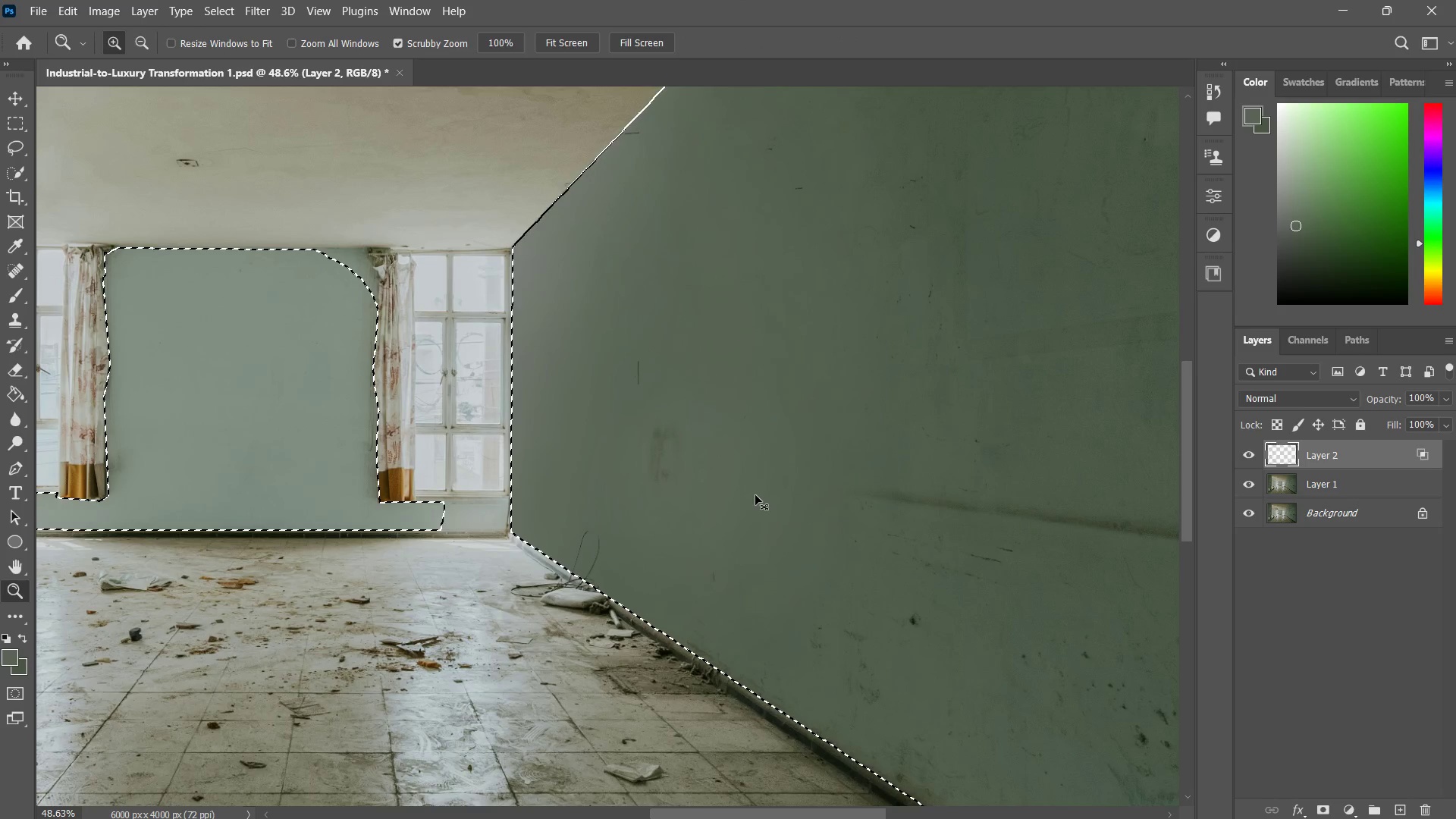 
key(Control+Z)
 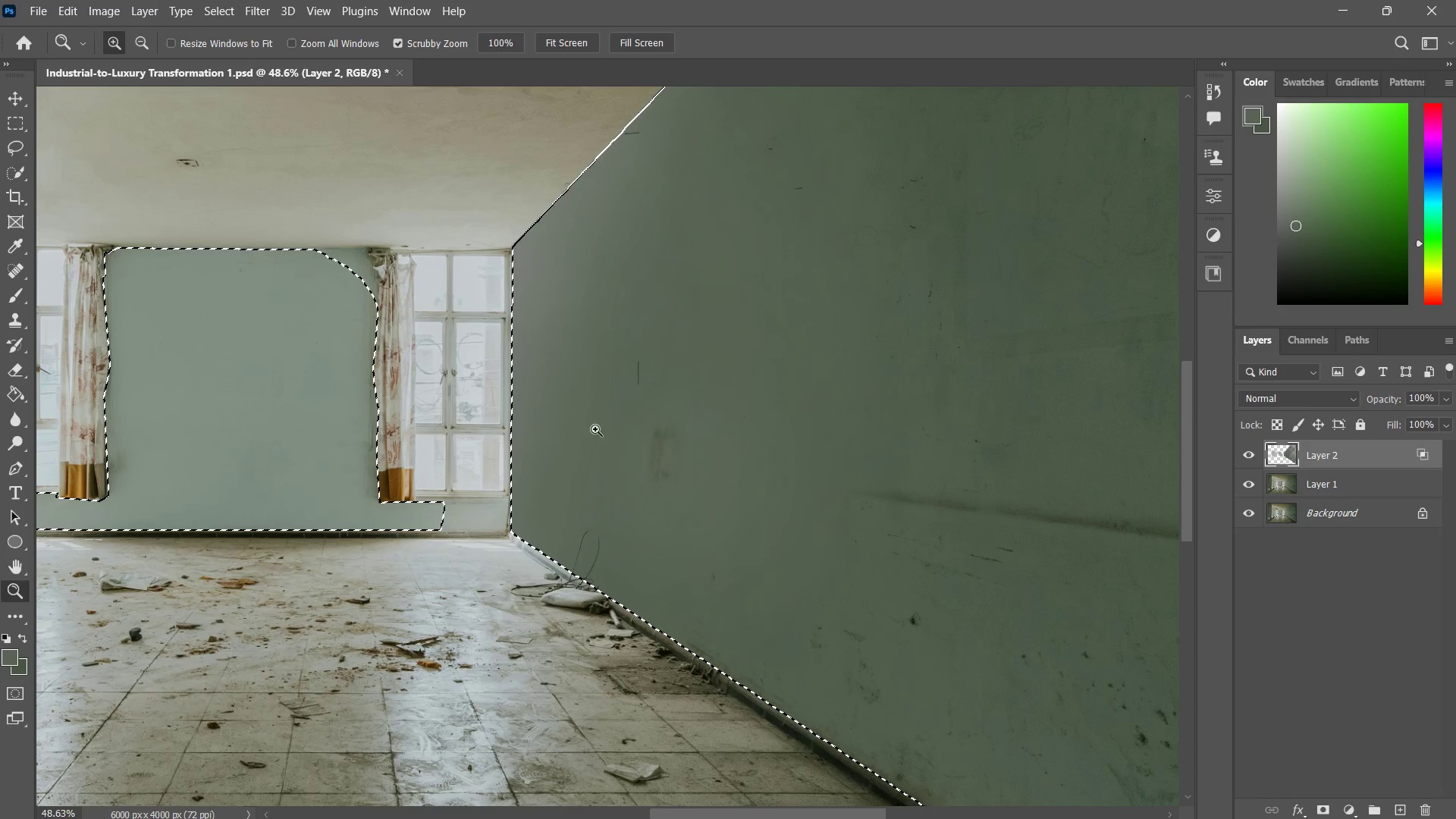 
key(Z)
 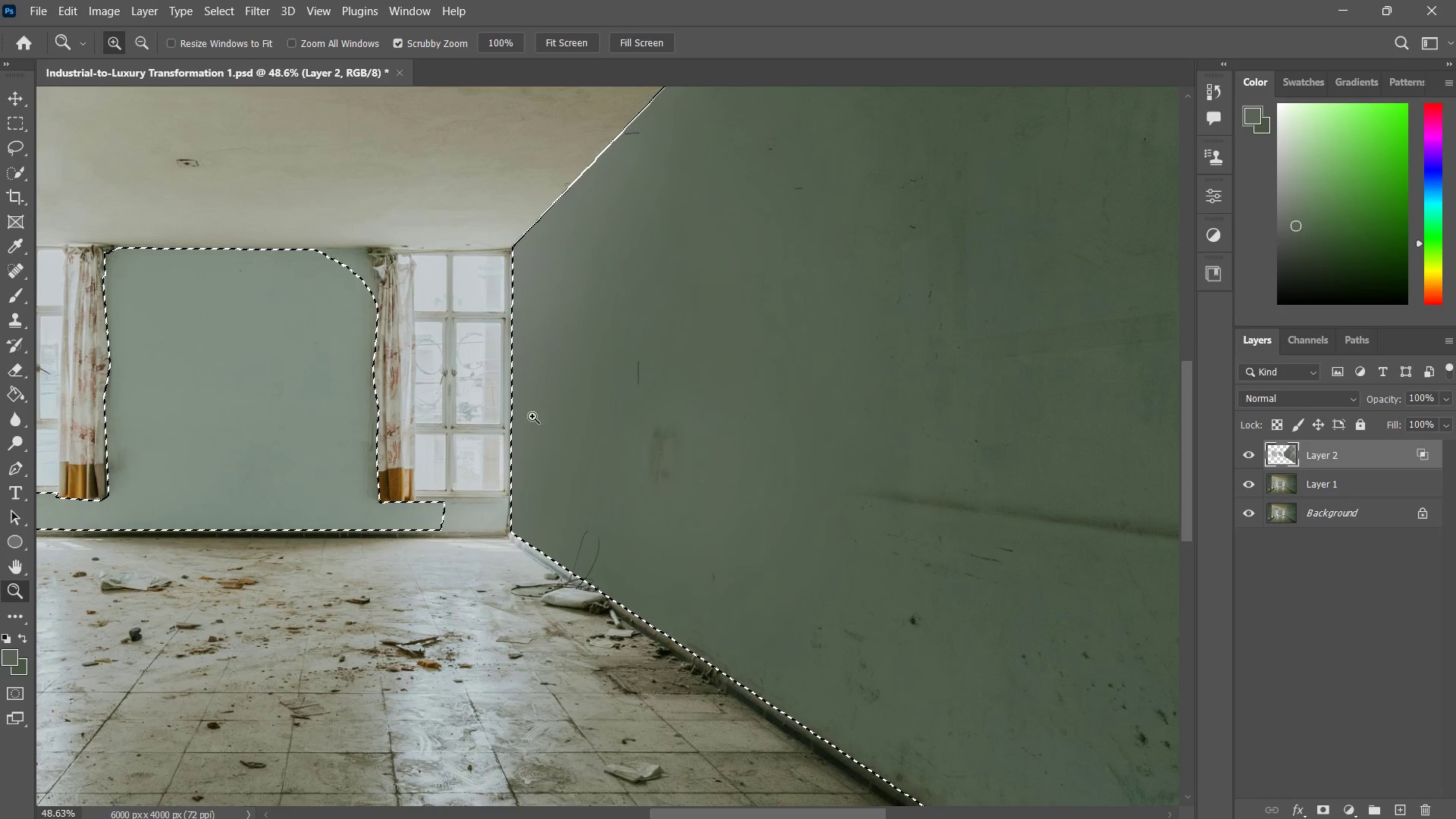 
key(Control+ControlLeft)
 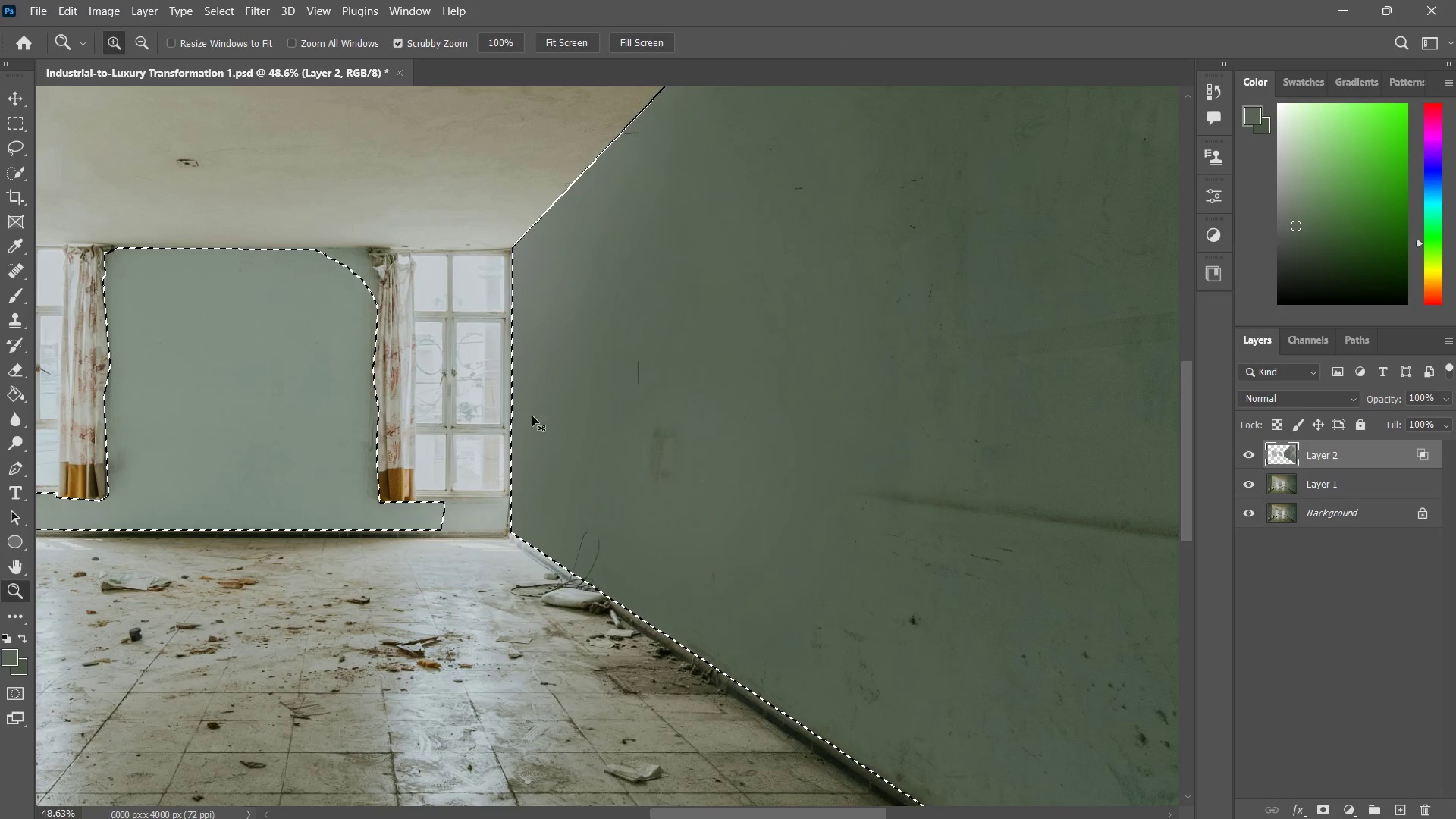 
key(Control+D)
 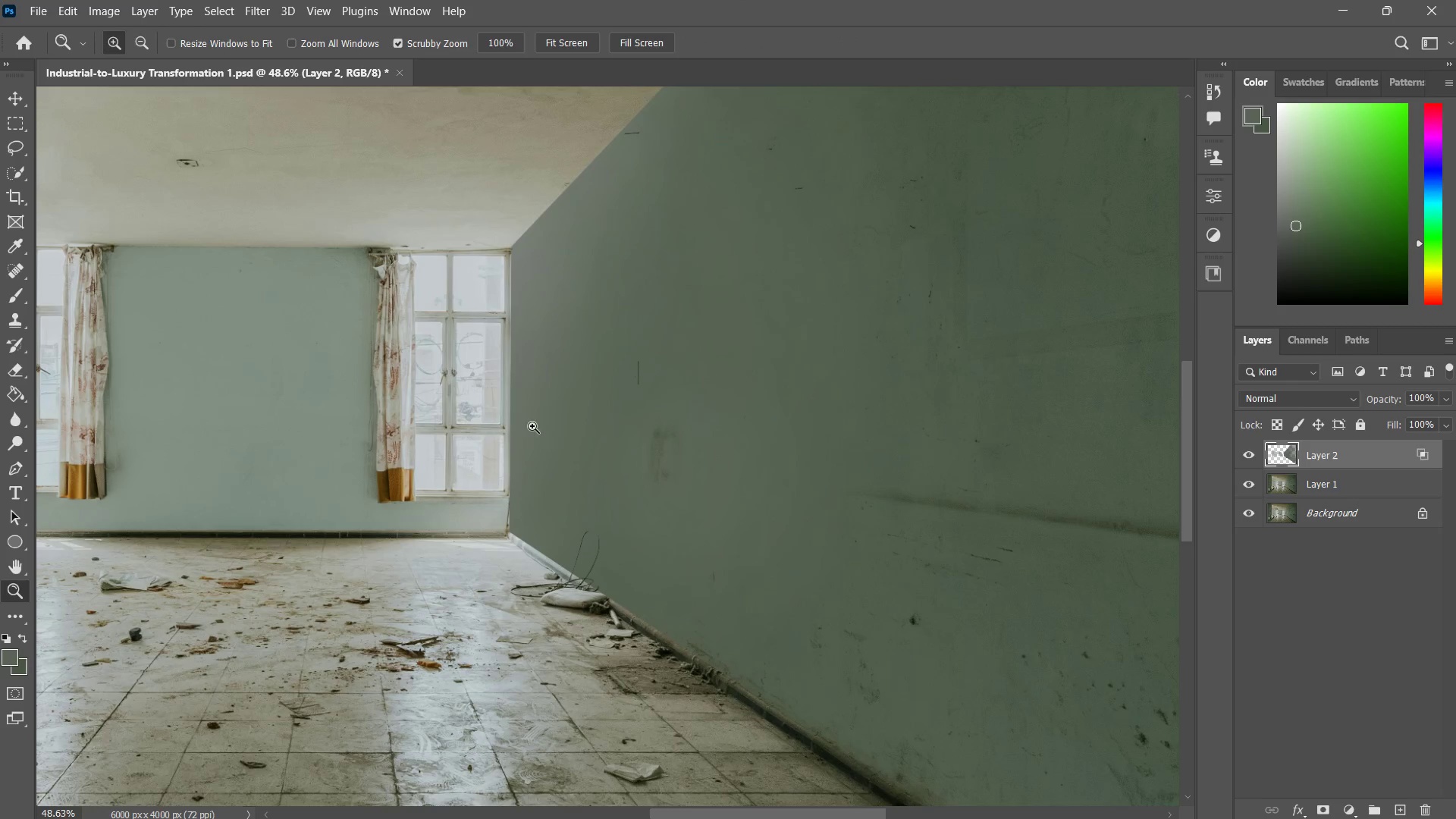 
type(zz)
 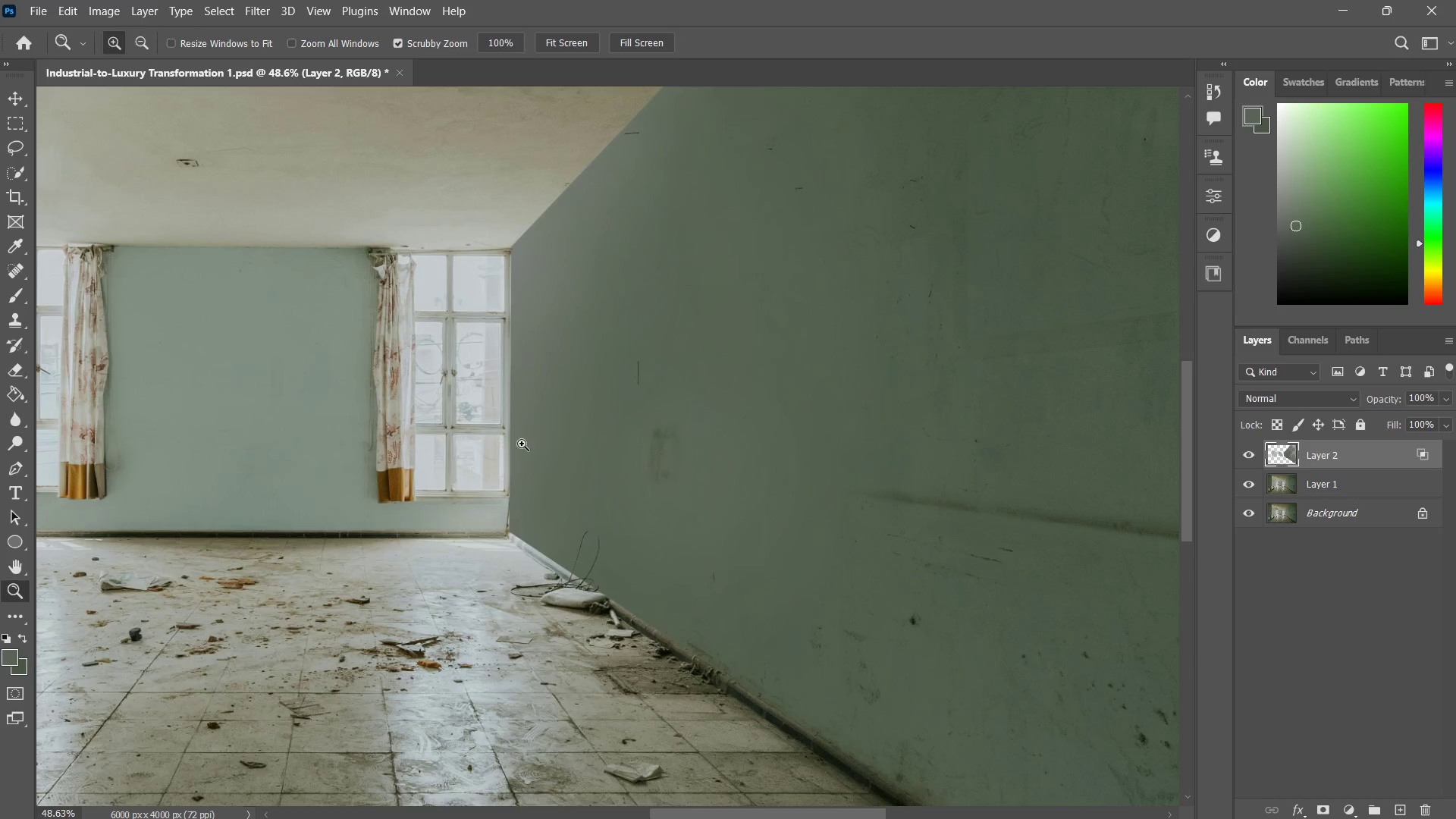 
left_click_drag(start_coordinate=[533, 436], to_coordinate=[484, 490])
 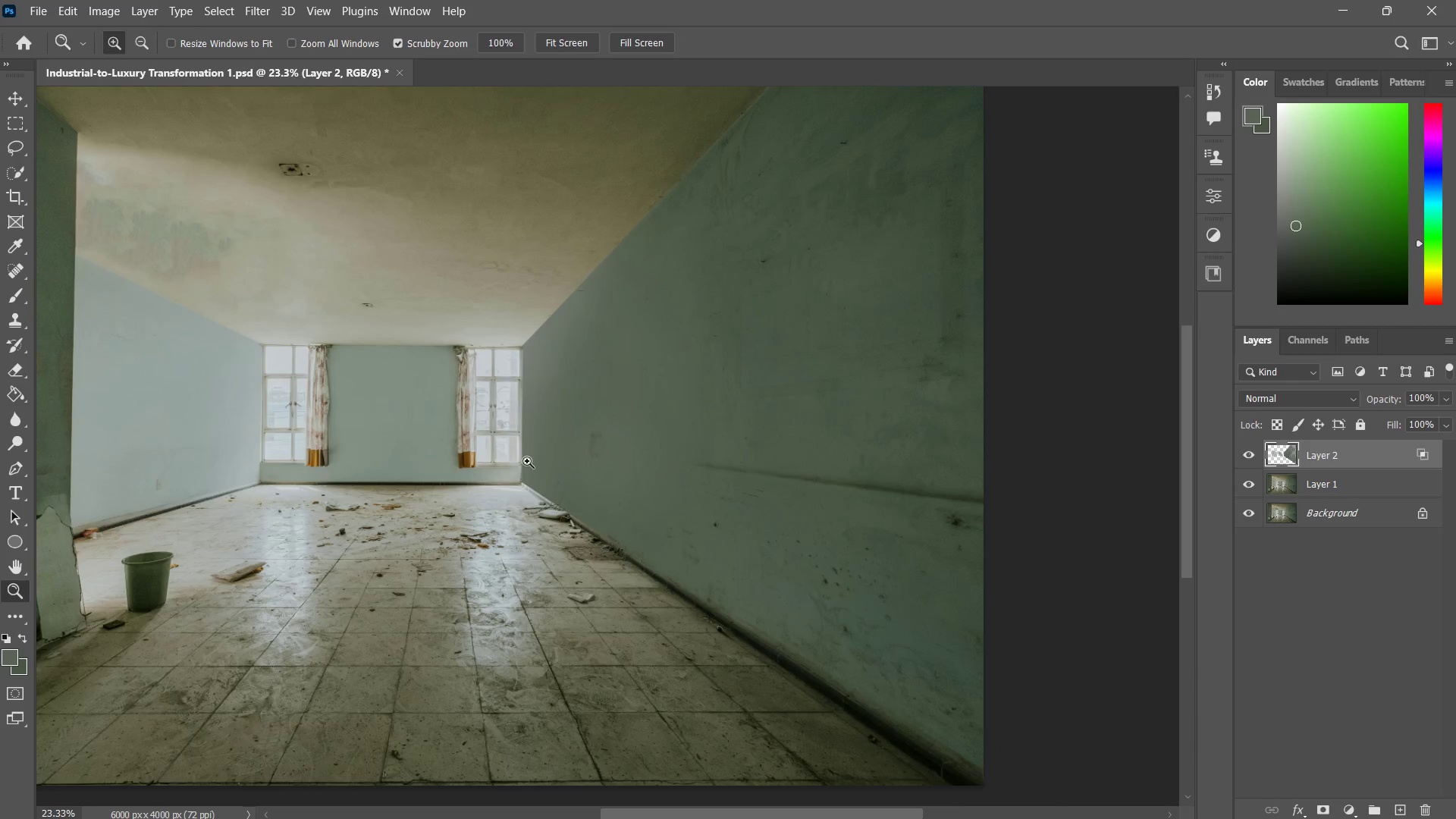 
left_click_drag(start_coordinate=[524, 461], to_coordinate=[451, 502])
 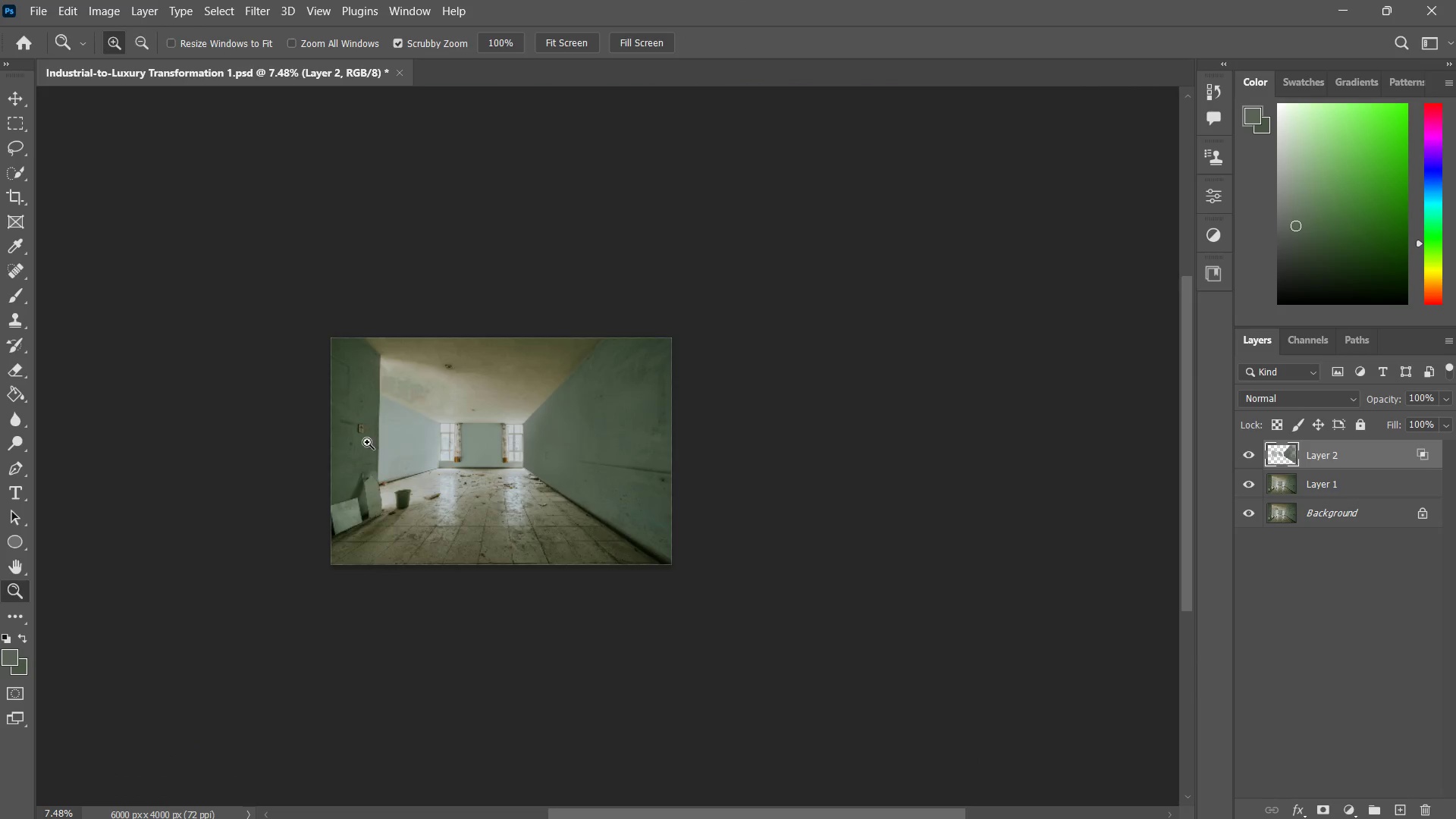 
left_click_drag(start_coordinate=[367, 442], to_coordinate=[431, 402])
 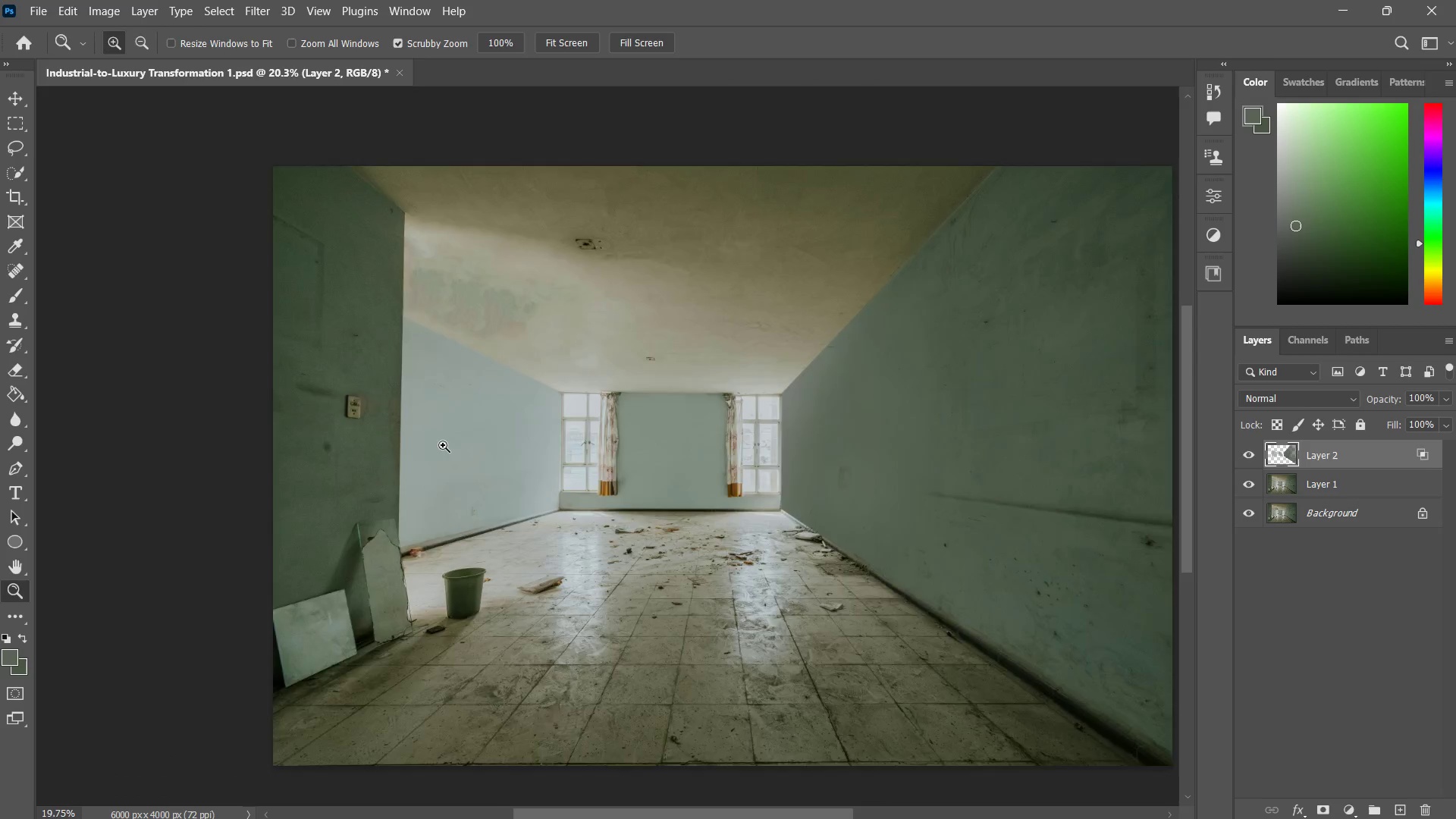 
left_click_drag(start_coordinate=[460, 420], to_coordinate=[435, 455])
 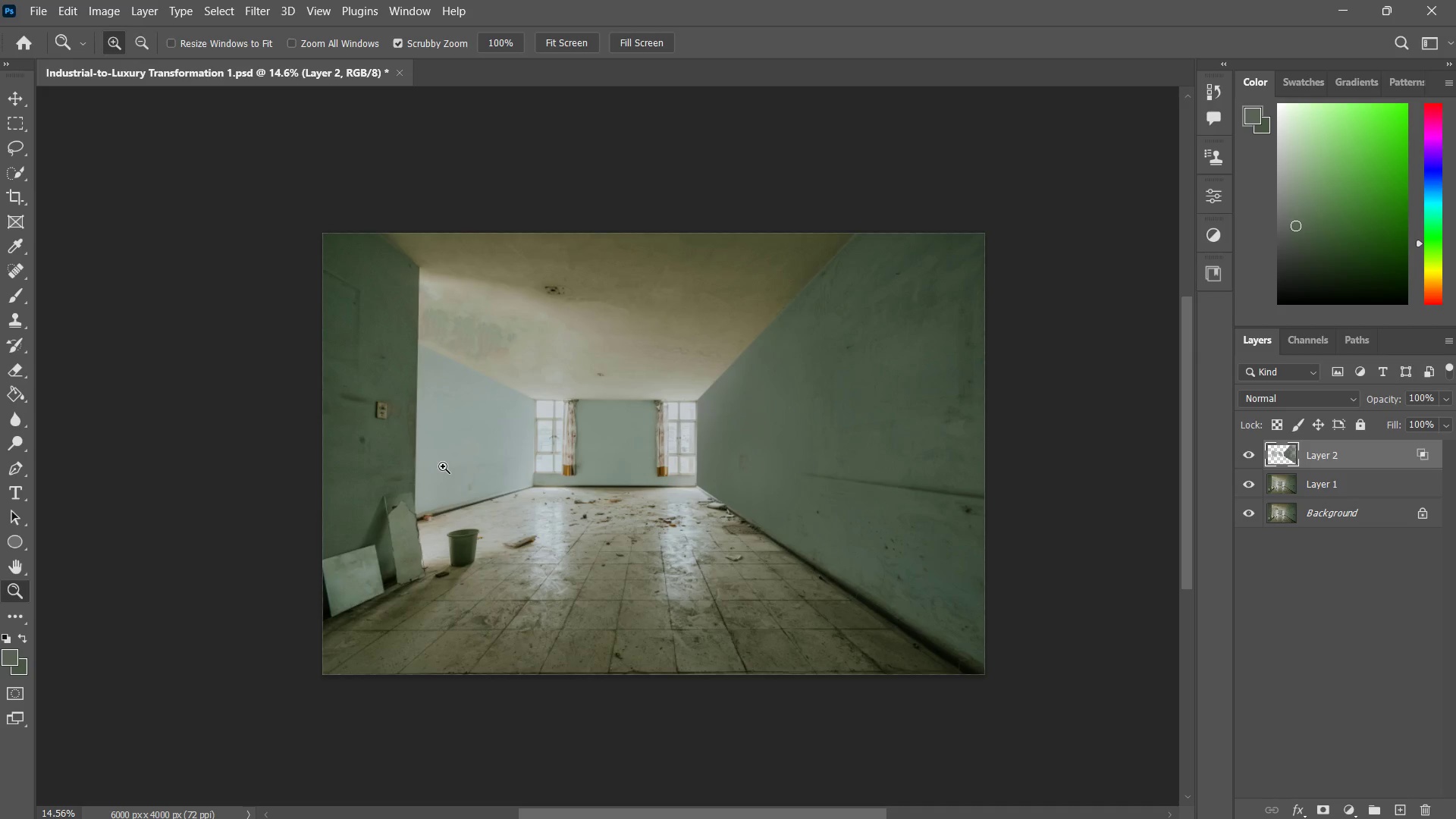 
left_click_drag(start_coordinate=[630, 497], to_coordinate=[677, 486])
 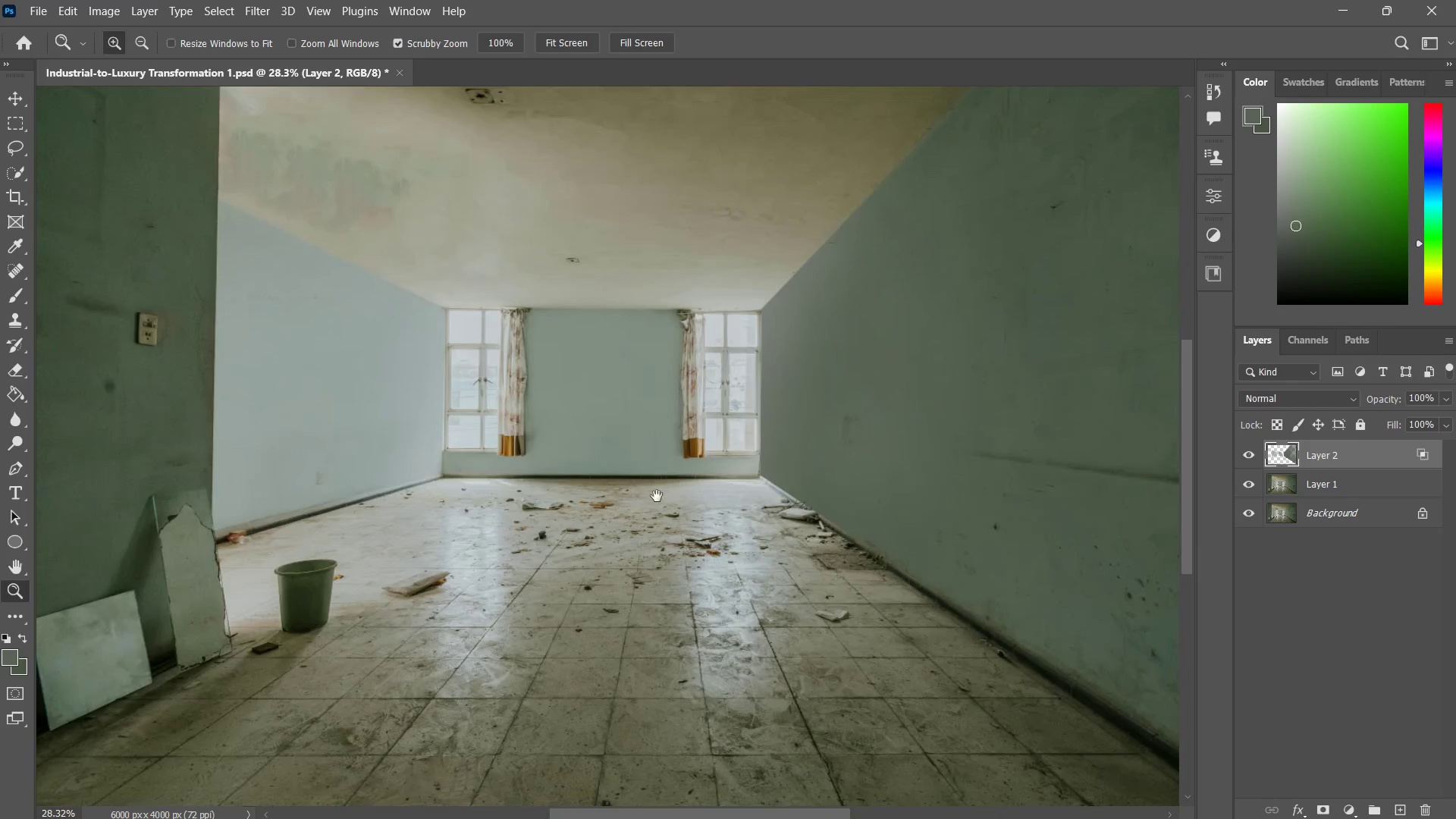 
hold_key(key=Space, duration=0.62)
 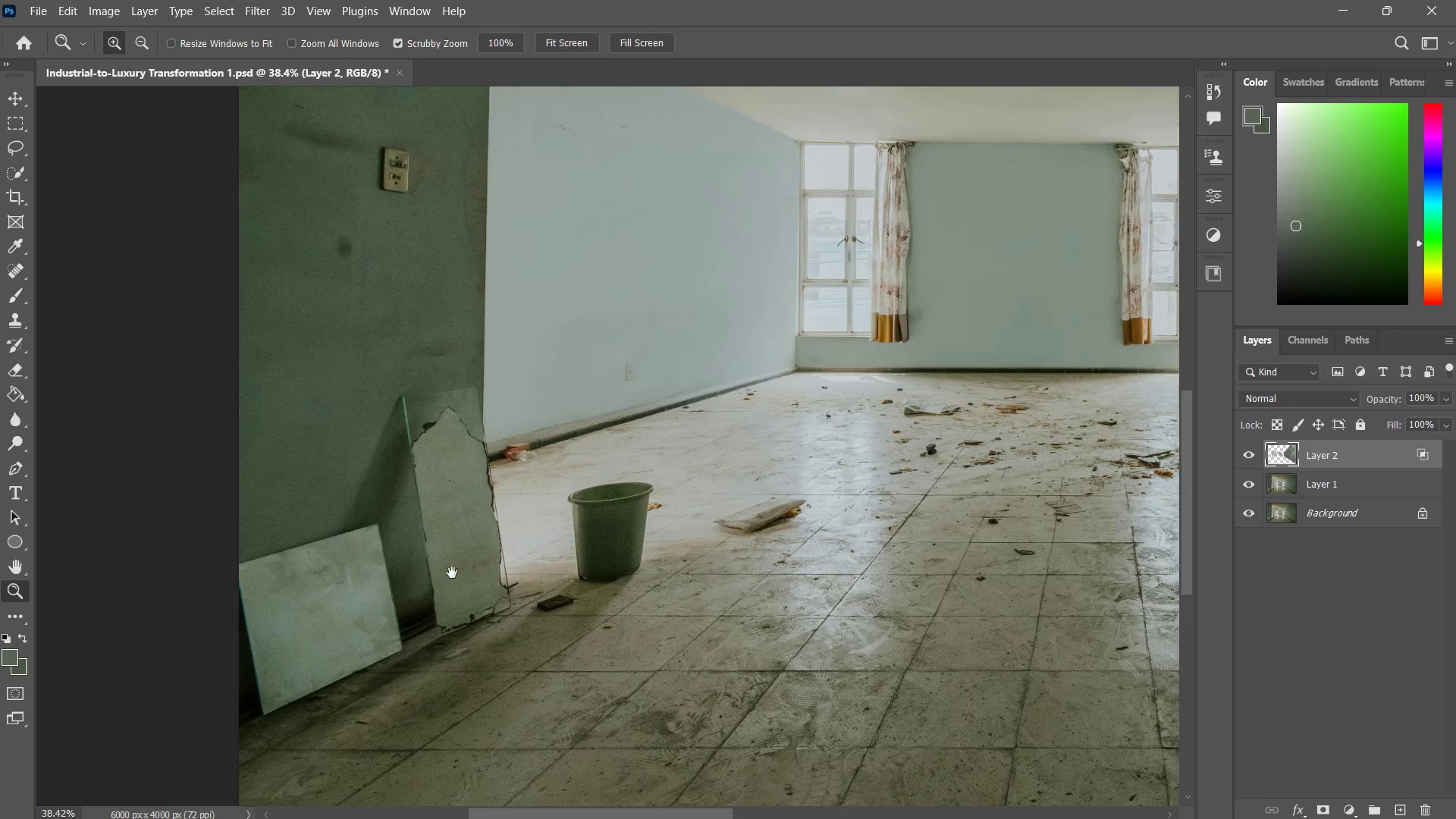 
left_click_drag(start_coordinate=[410, 557], to_coordinate=[664, 504])
 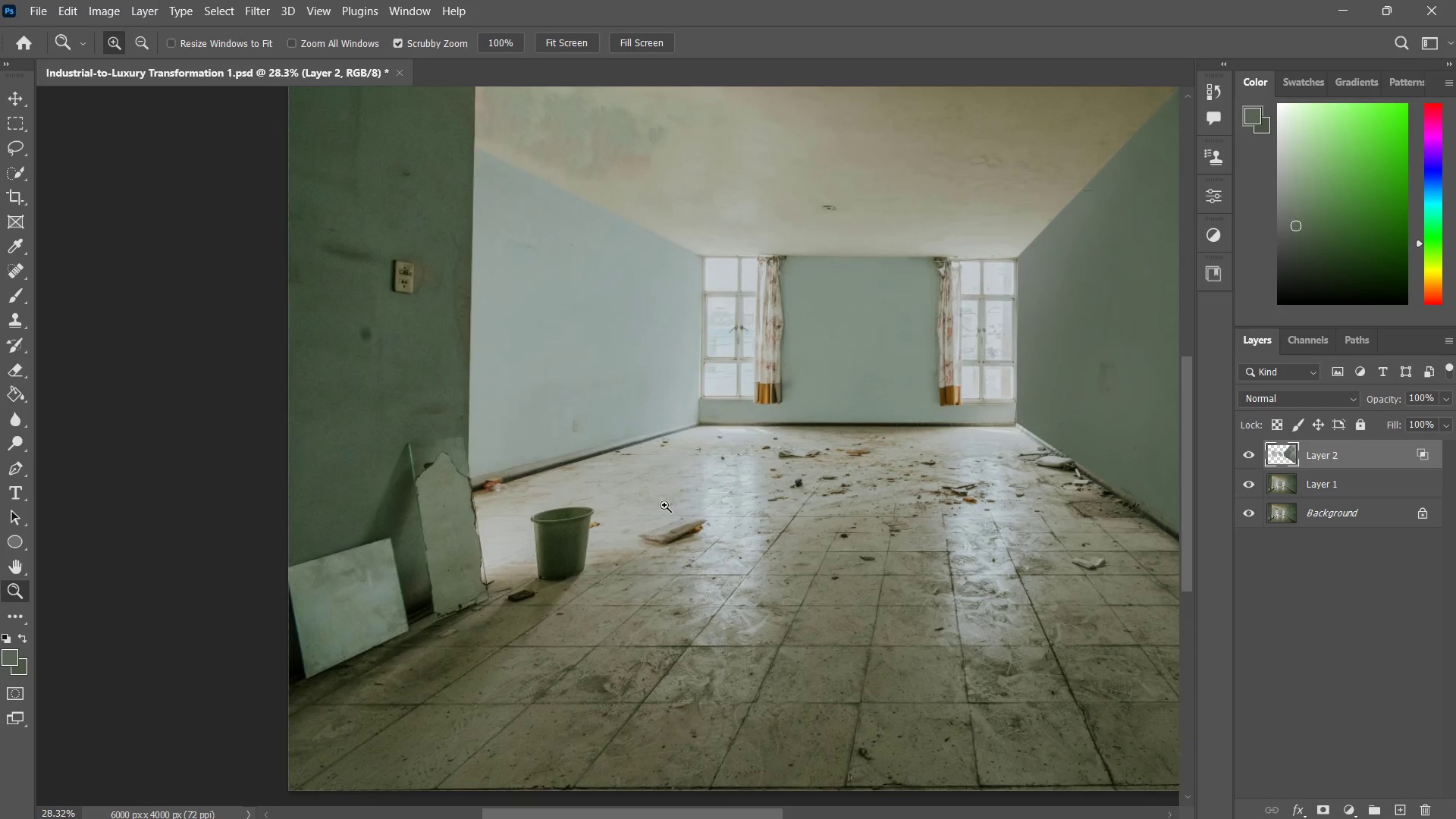 
type(zz)
 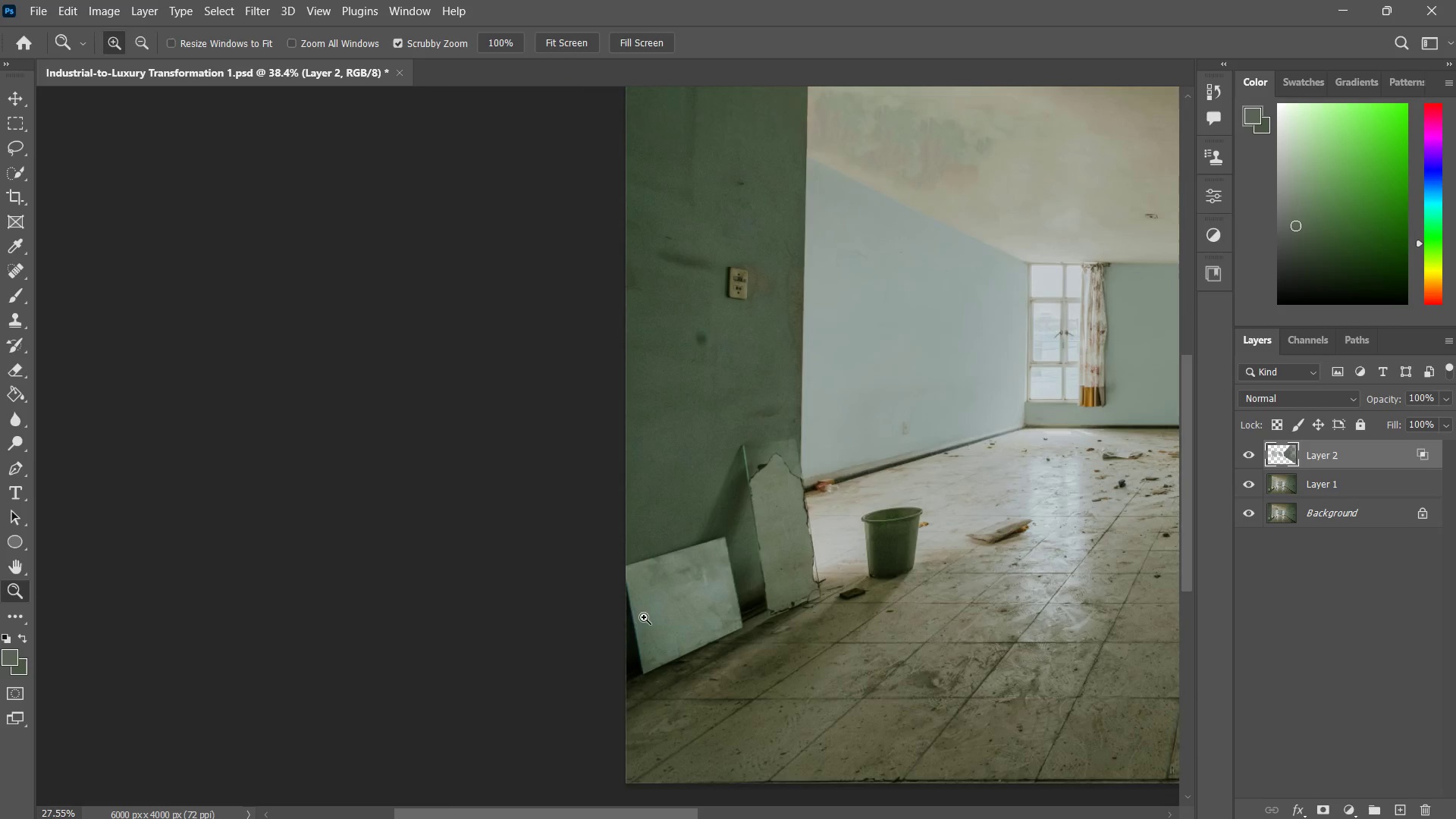 
left_click_drag(start_coordinate=[426, 575], to_coordinate=[452, 573])
 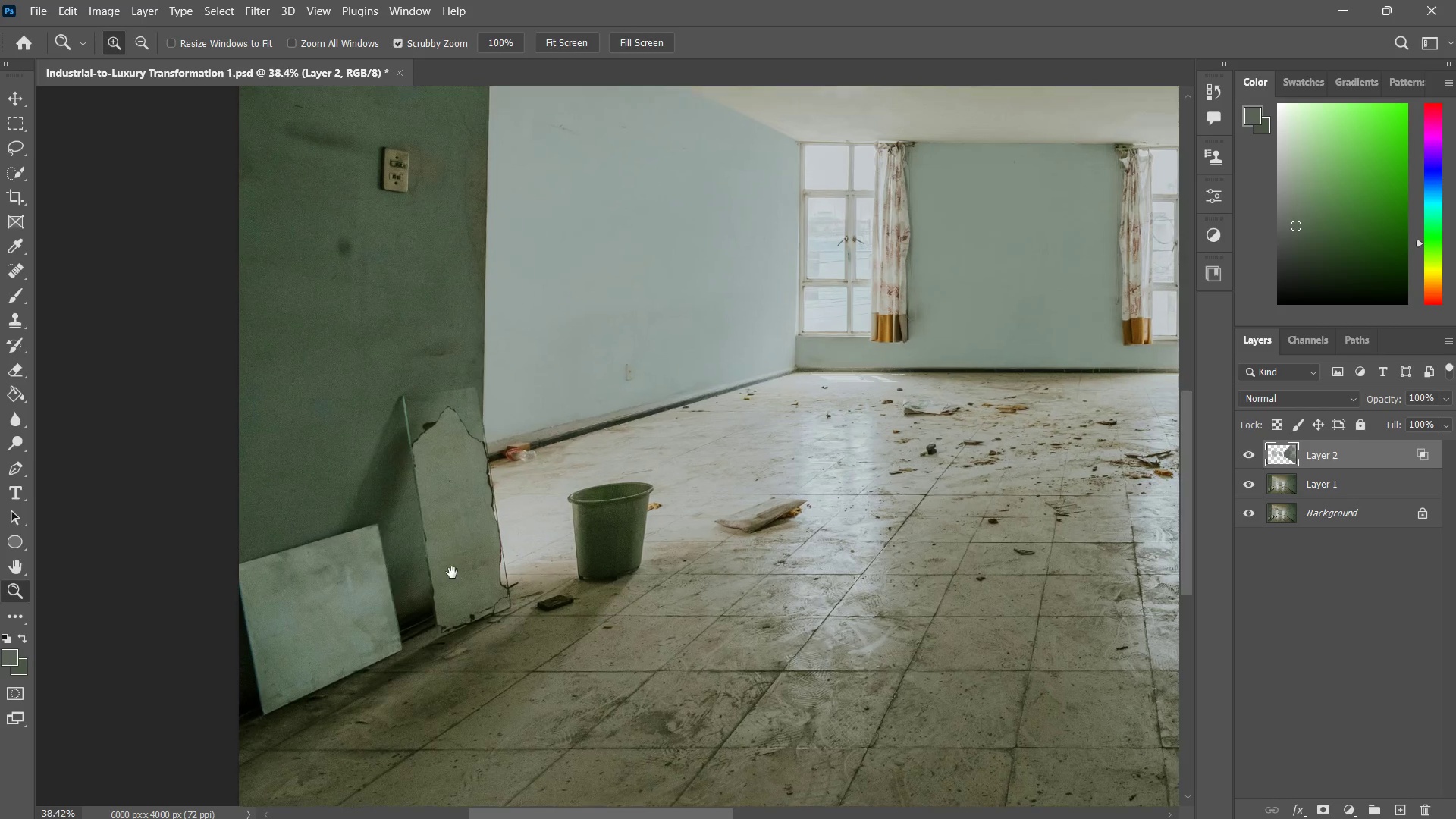 
hold_key(key=Space, duration=0.42)
 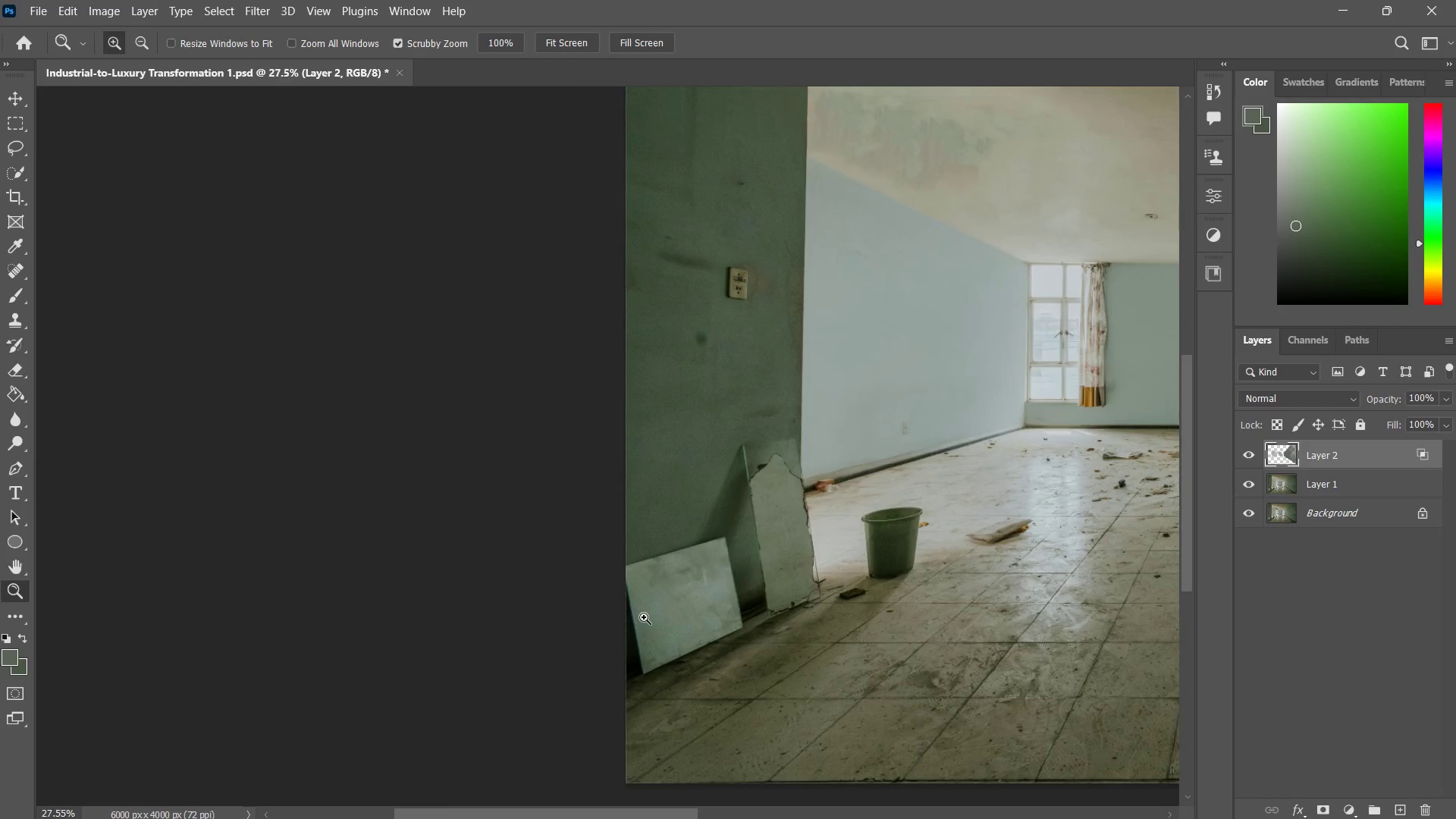 
left_click_drag(start_coordinate=[452, 573], to_coordinate=[661, 573])
 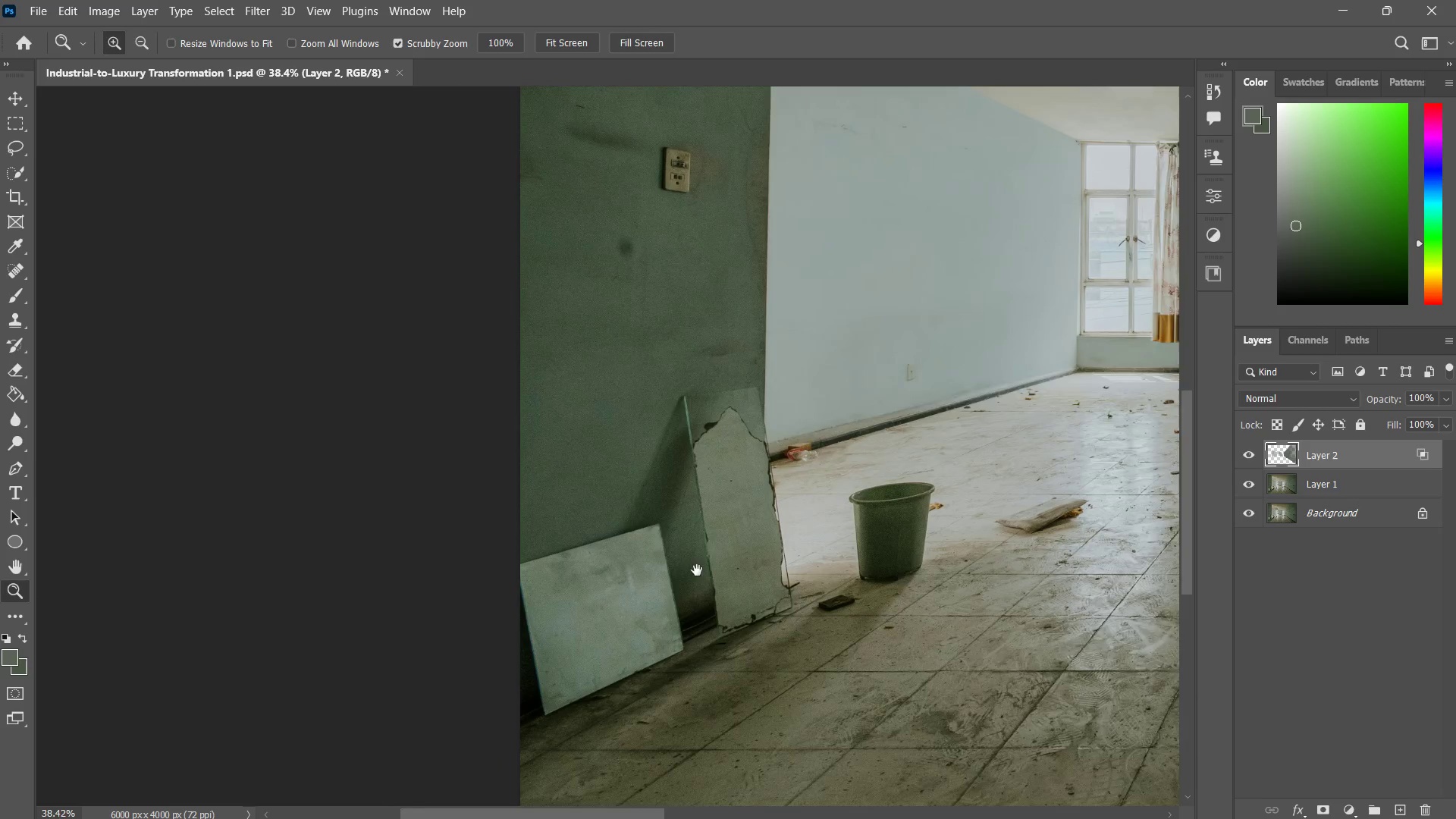 
left_click_drag(start_coordinate=[697, 570], to_coordinate=[644, 617])
 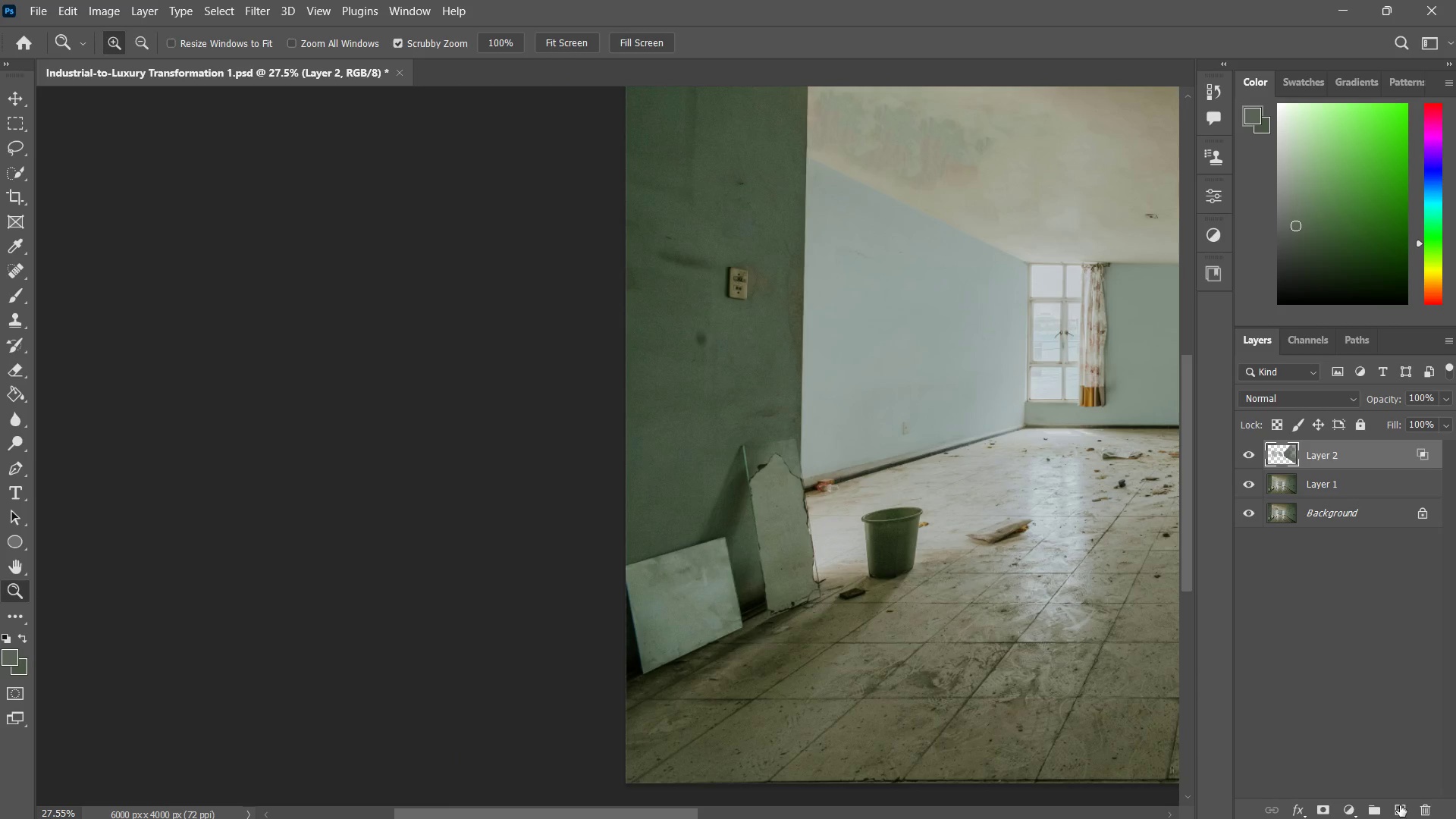 
left_click([1398, 806])
 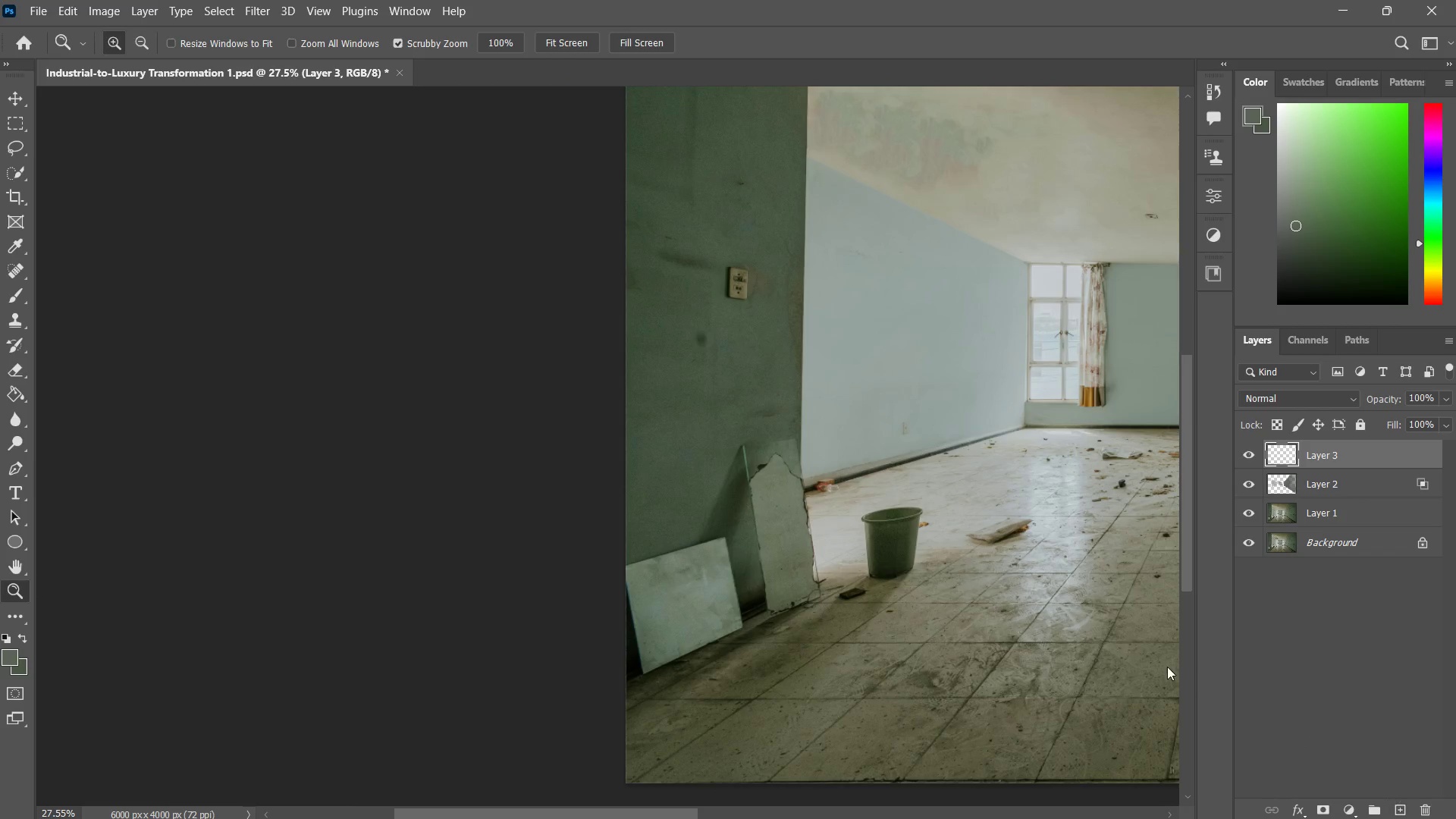 
type(zzzzb)
 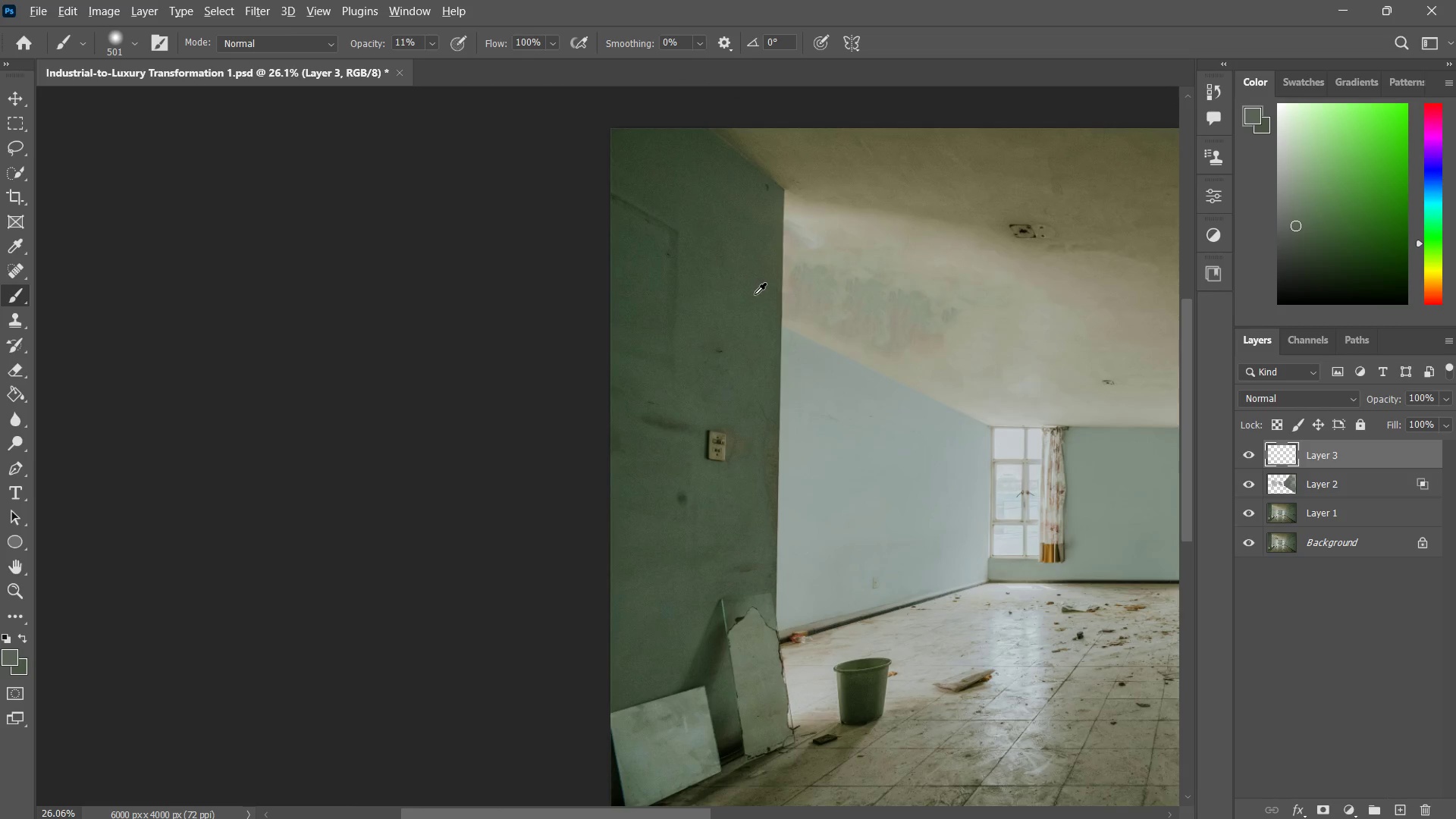 
left_click_drag(start_coordinate=[819, 650], to_coordinate=[829, 623])
 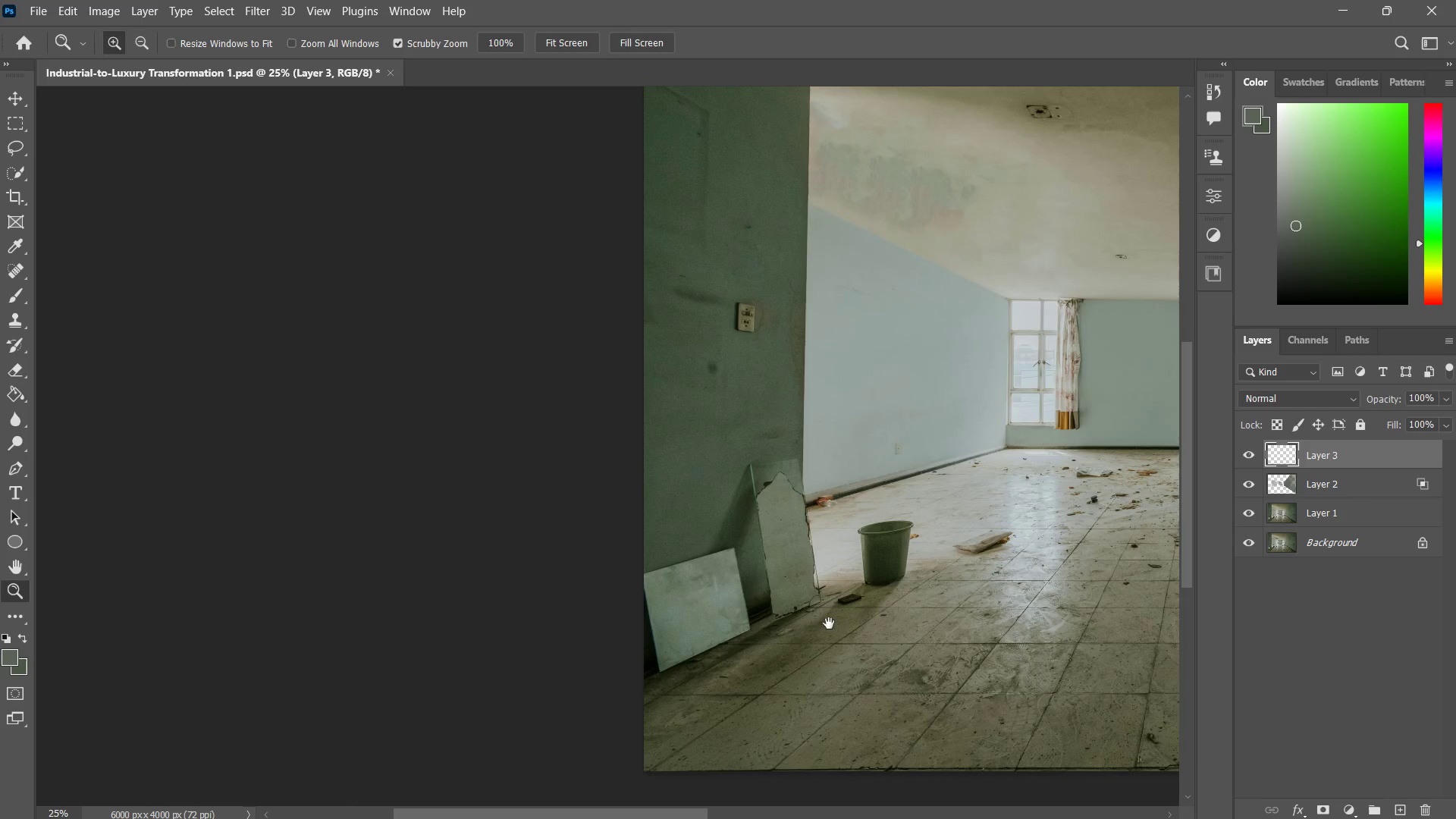 
hold_key(key=Space, duration=0.84)
 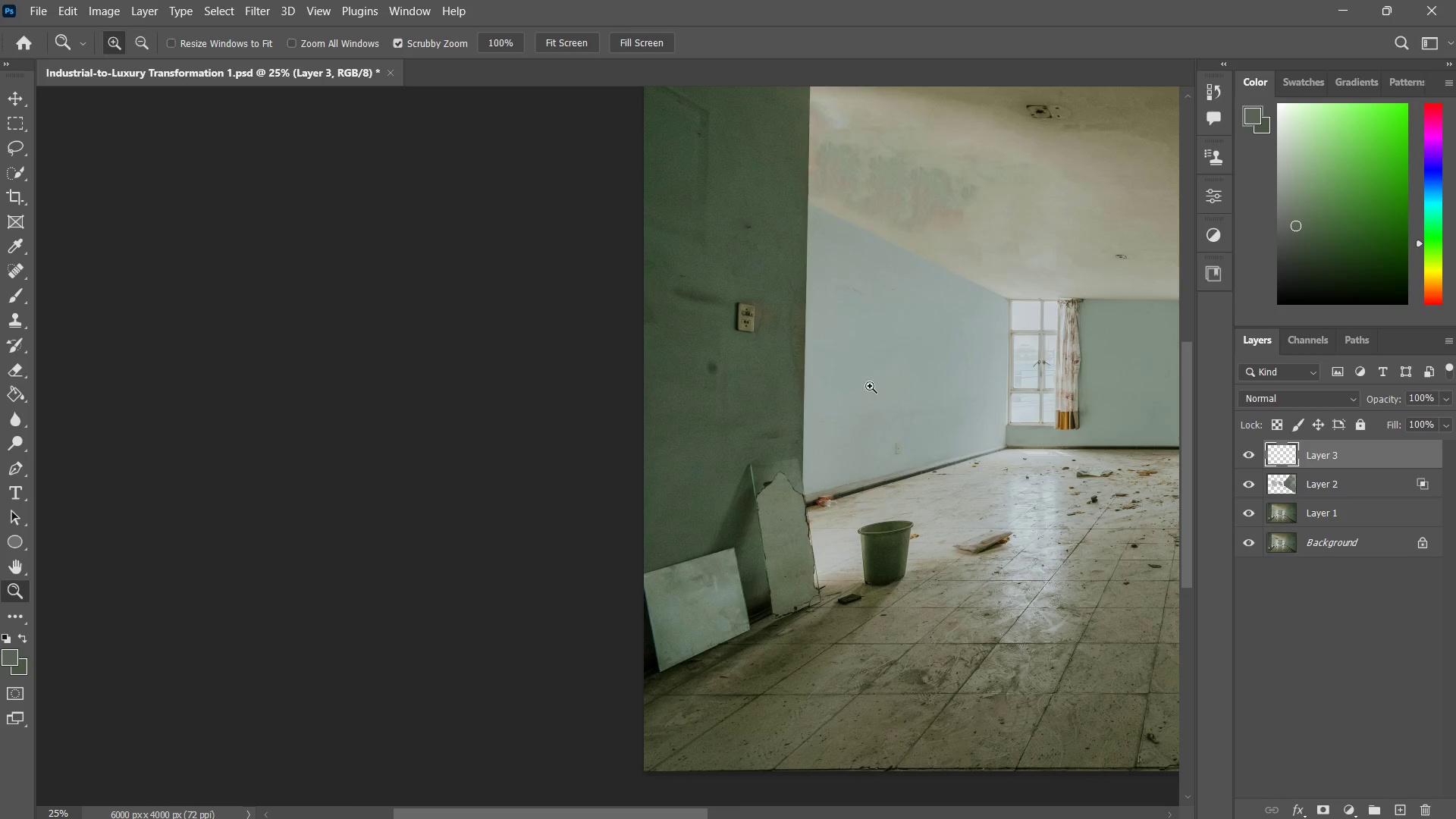 
left_click_drag(start_coordinate=[871, 386], to_coordinate=[855, 410])
 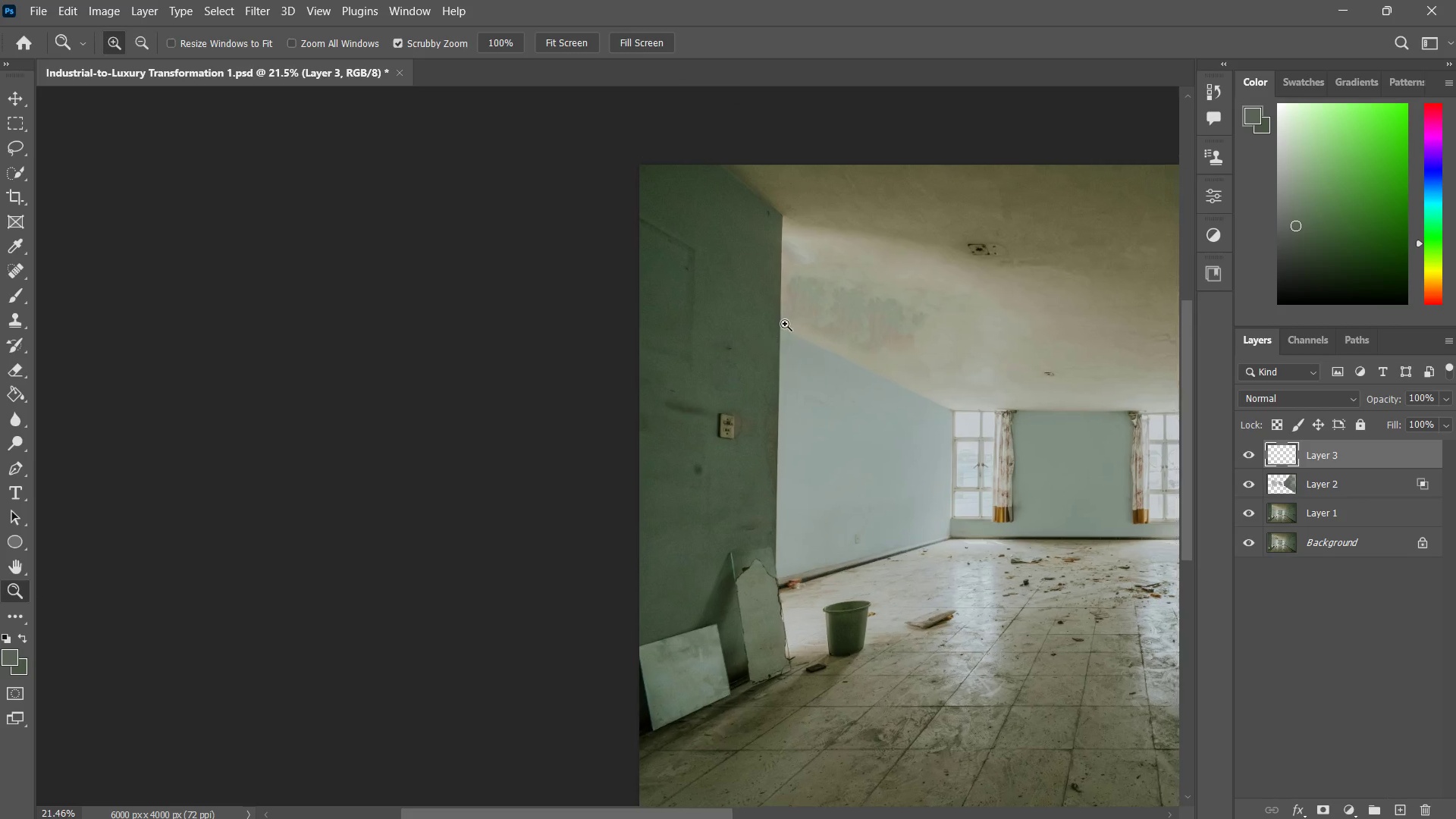 
hold_key(key=Space, duration=0.52)
 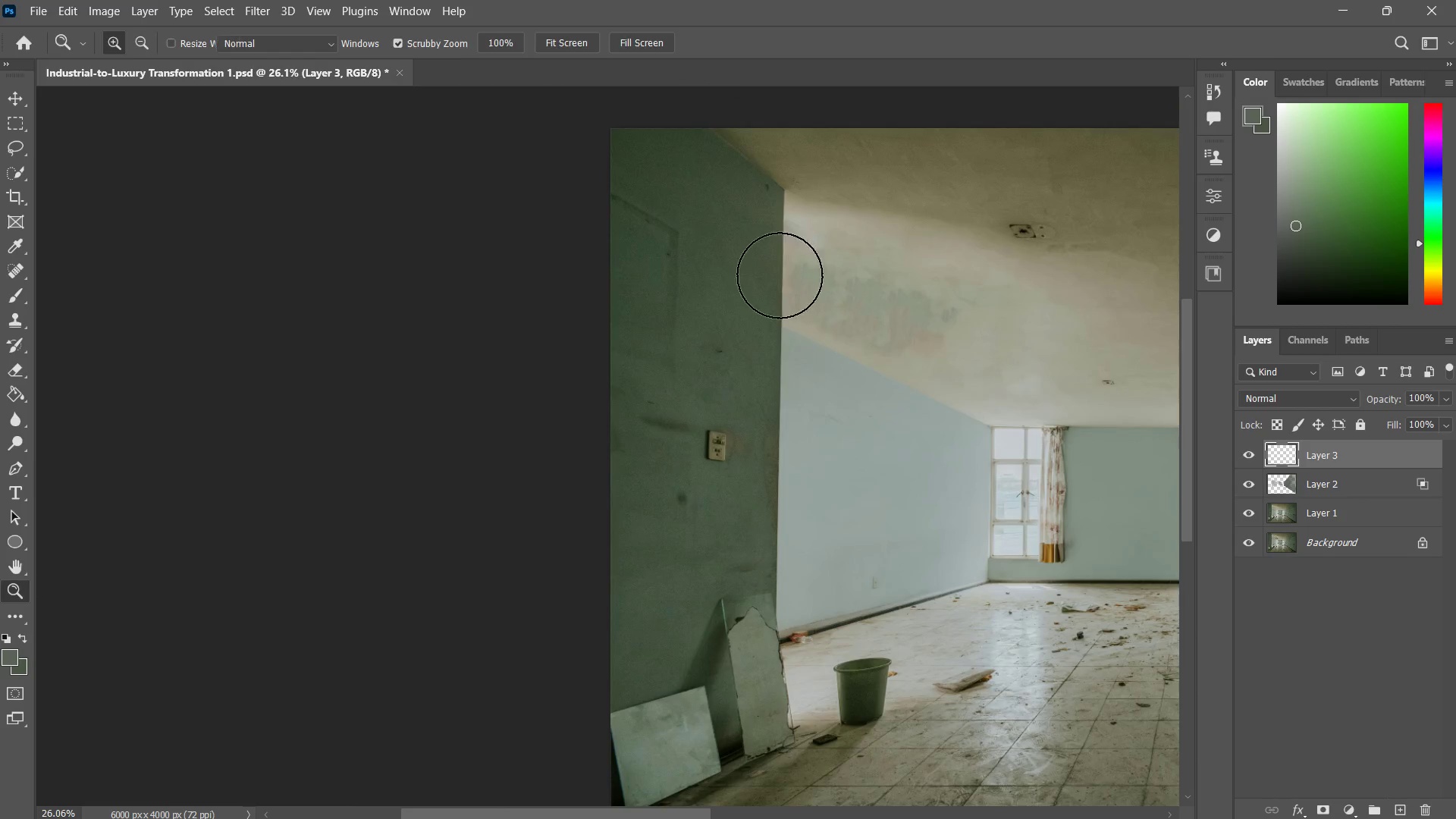 
left_click_drag(start_coordinate=[855, 386], to_coordinate=[839, 429])
 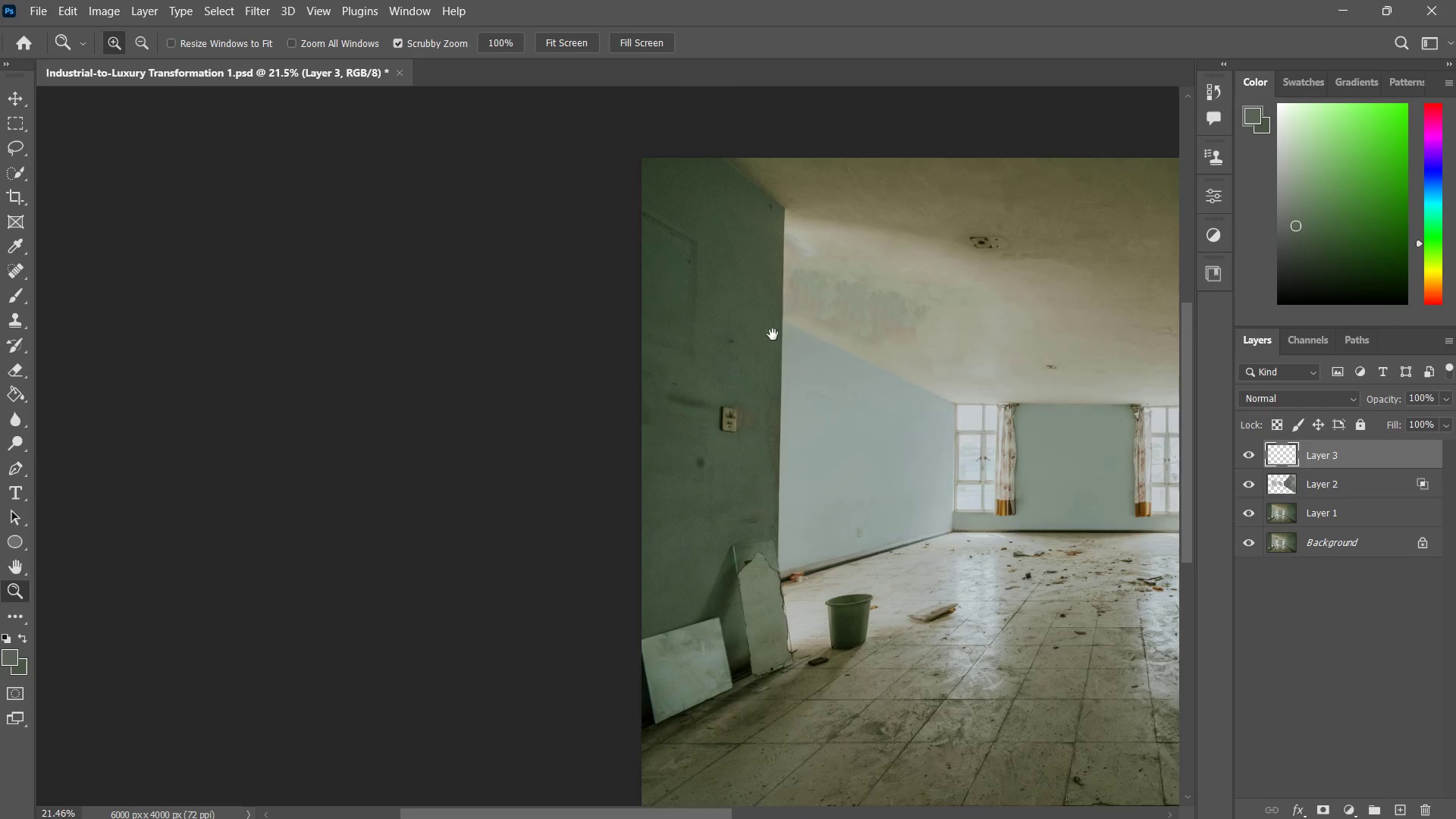 
left_click_drag(start_coordinate=[771, 337], to_coordinate=[794, 302])
 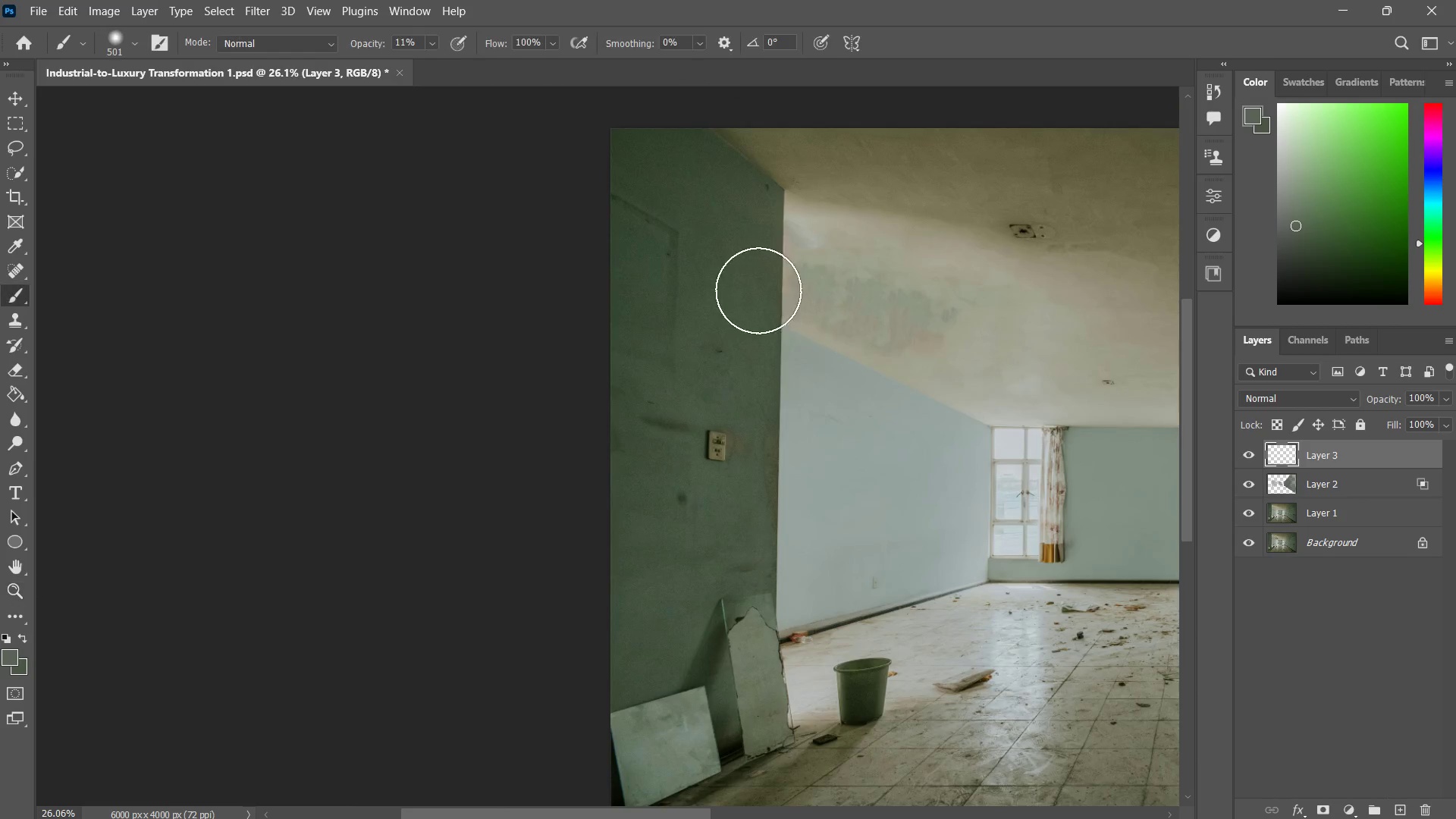 
hold_key(key=AltLeft, duration=0.92)
double_click([773, 297])
 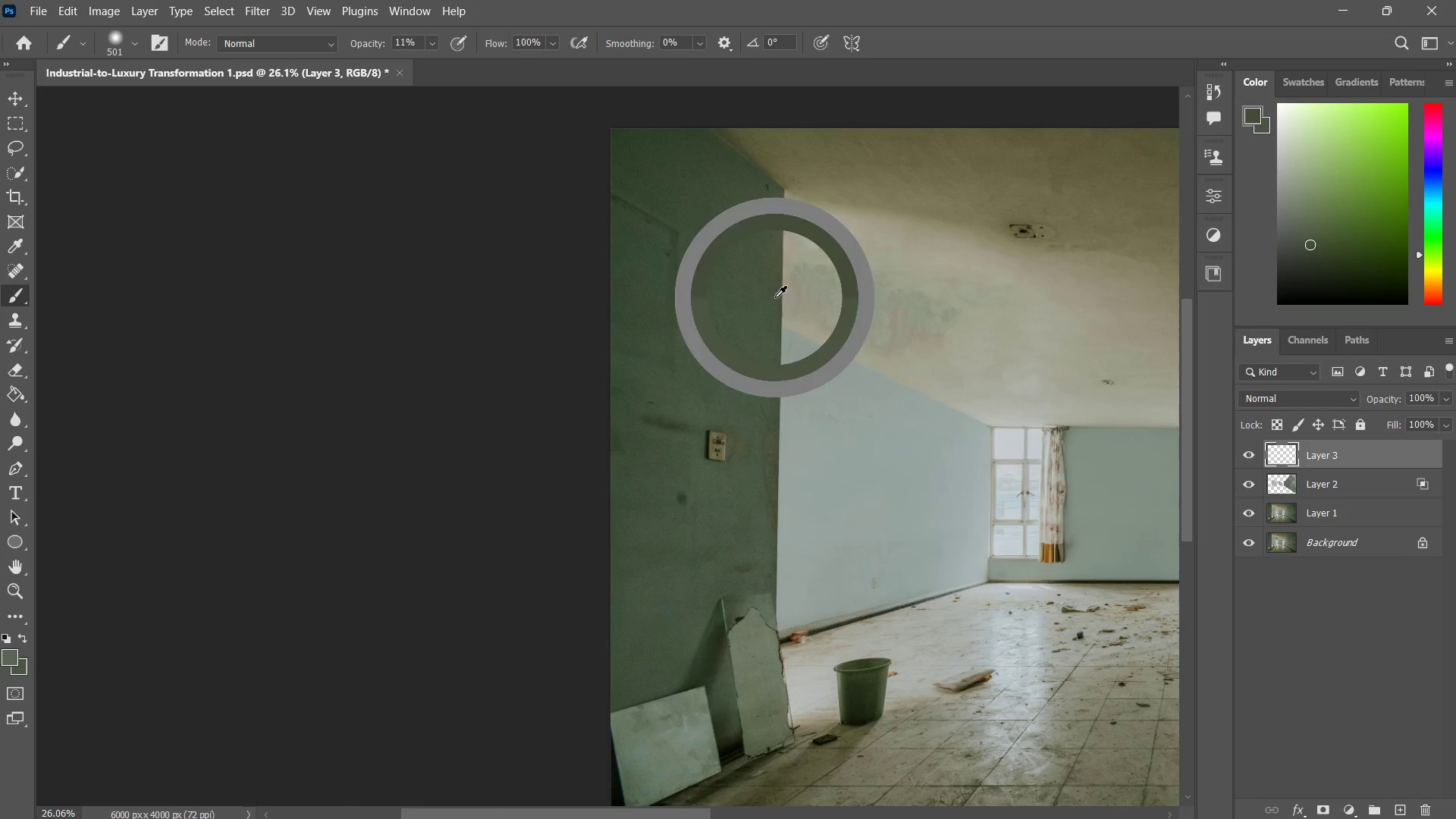 
triple_click([775, 297])
 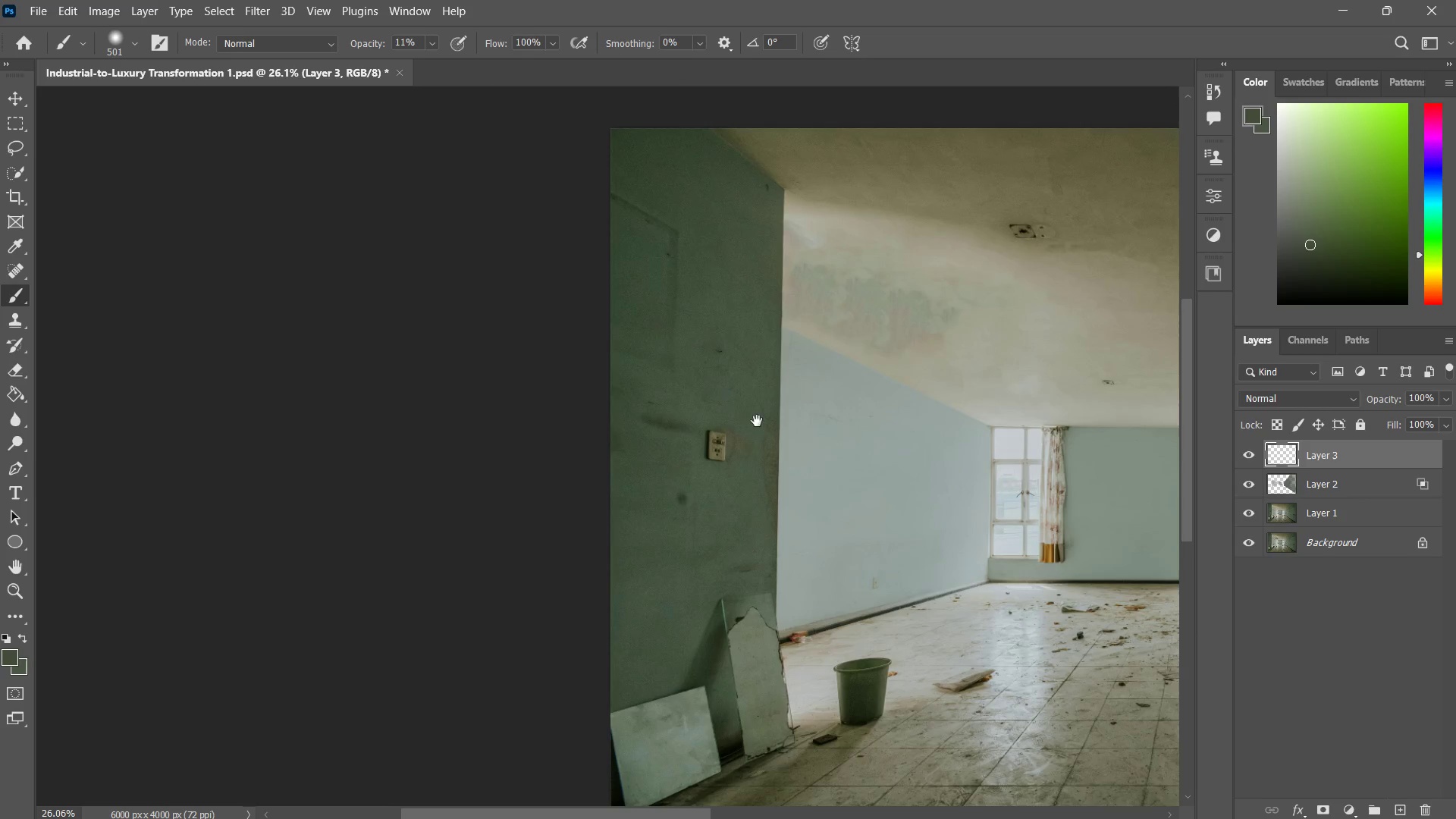 
hold_key(key=Space, duration=0.48)
 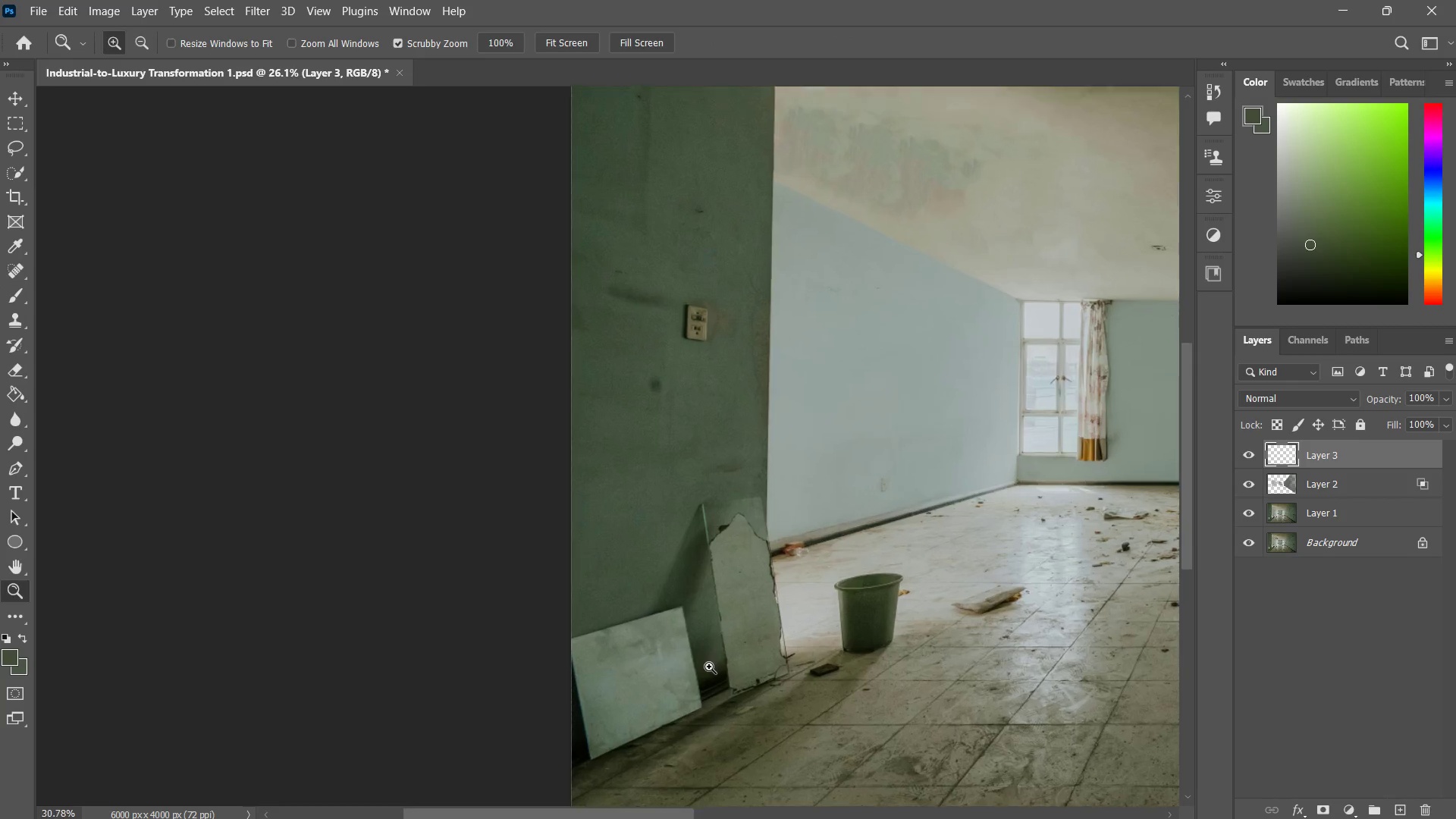 
left_click_drag(start_coordinate=[749, 450], to_coordinate=[728, 381])
 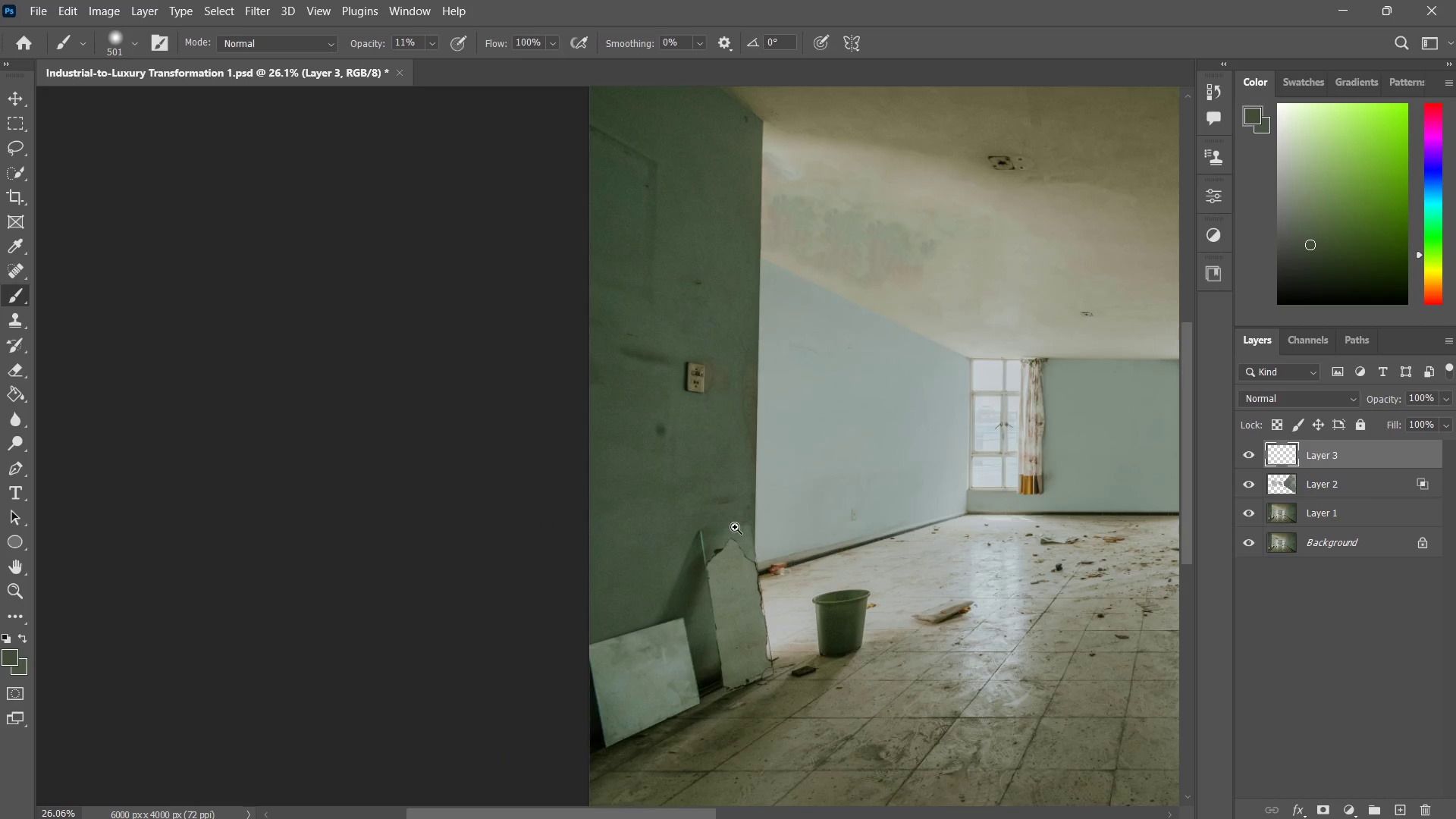 
type(zz)
 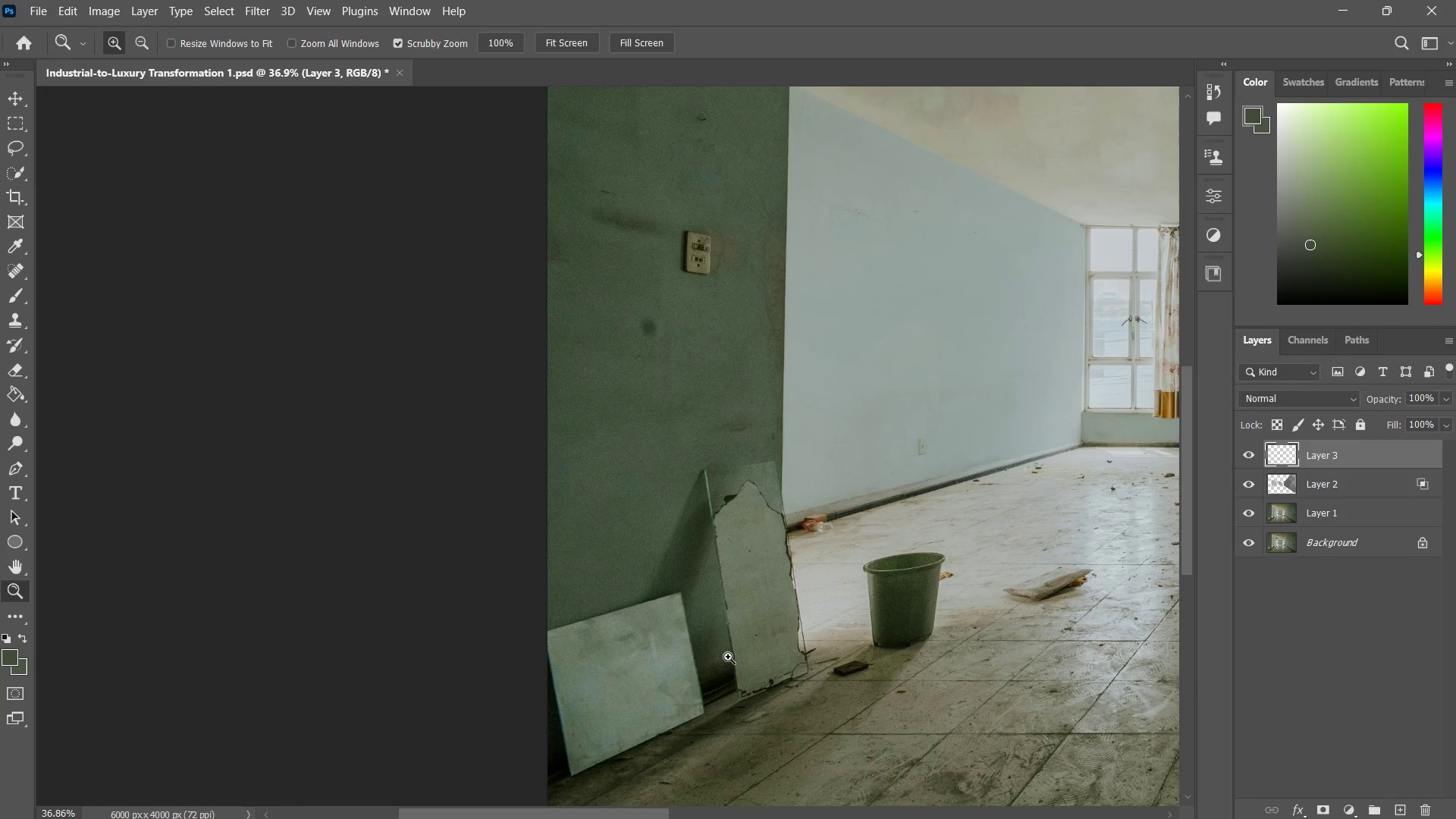 
left_click_drag(start_coordinate=[691, 677], to_coordinate=[719, 654])
 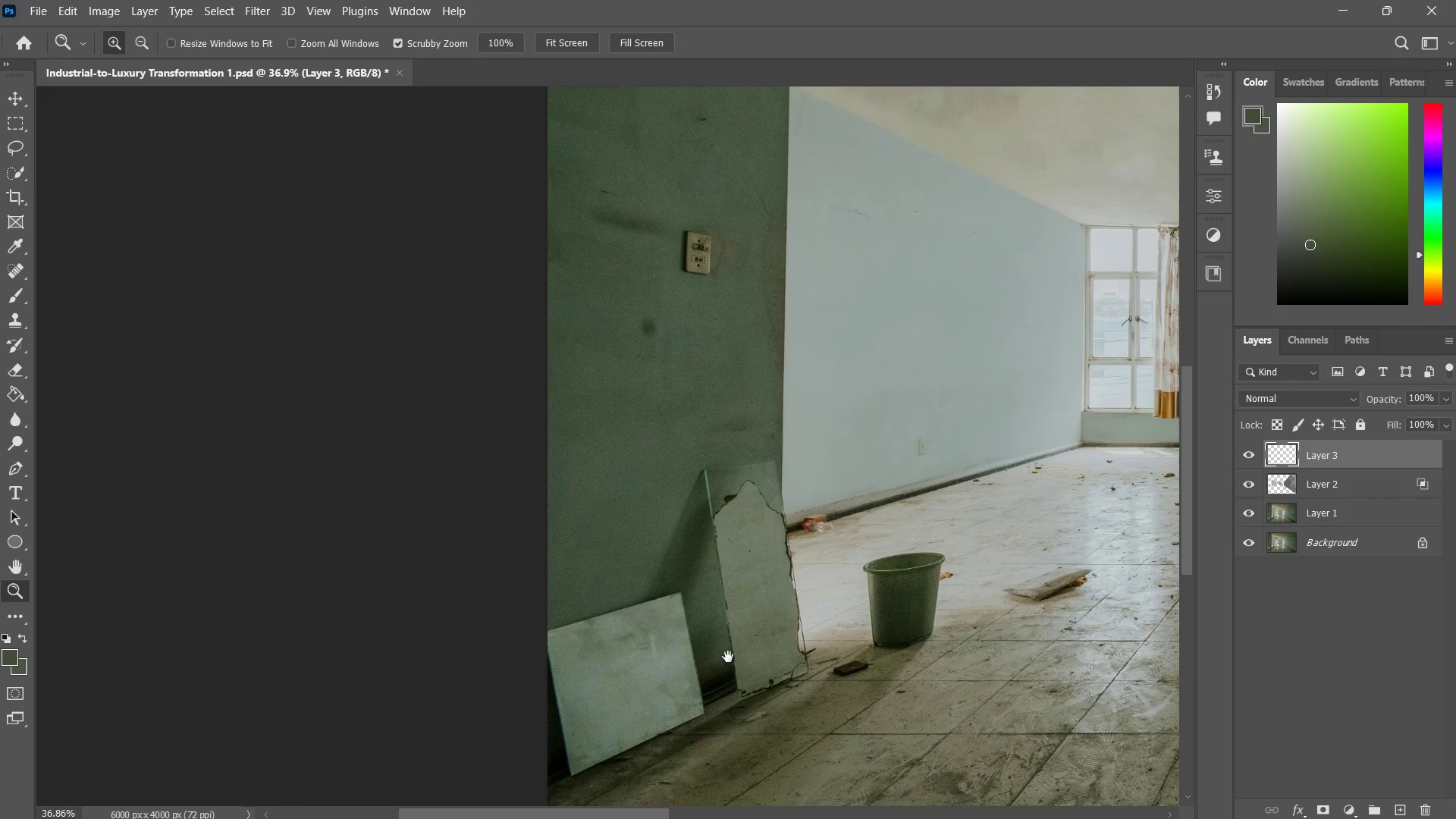 
hold_key(key=Space, duration=0.52)
 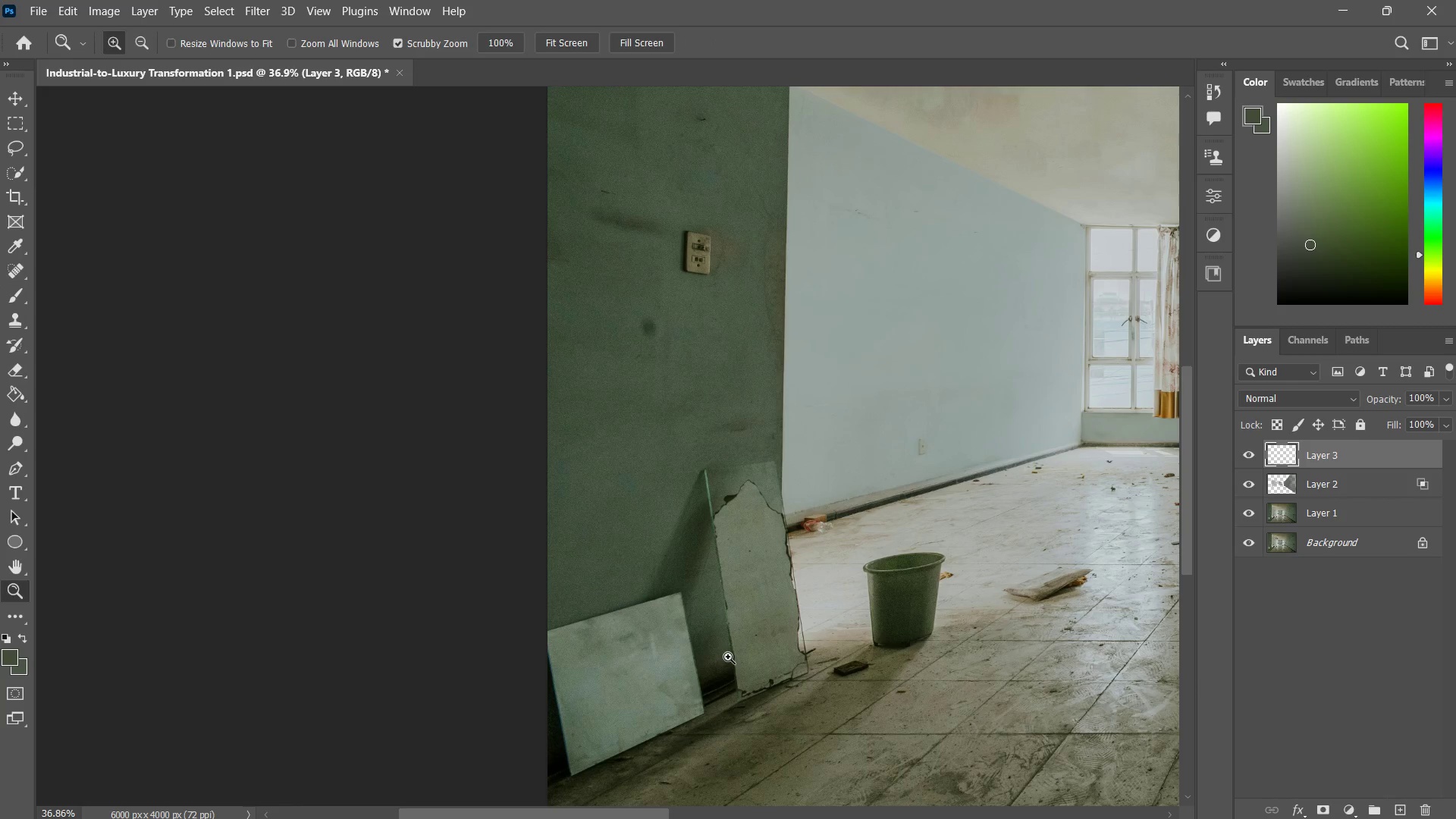 
left_click_drag(start_coordinate=[678, 727], to_coordinate=[733, 680])
 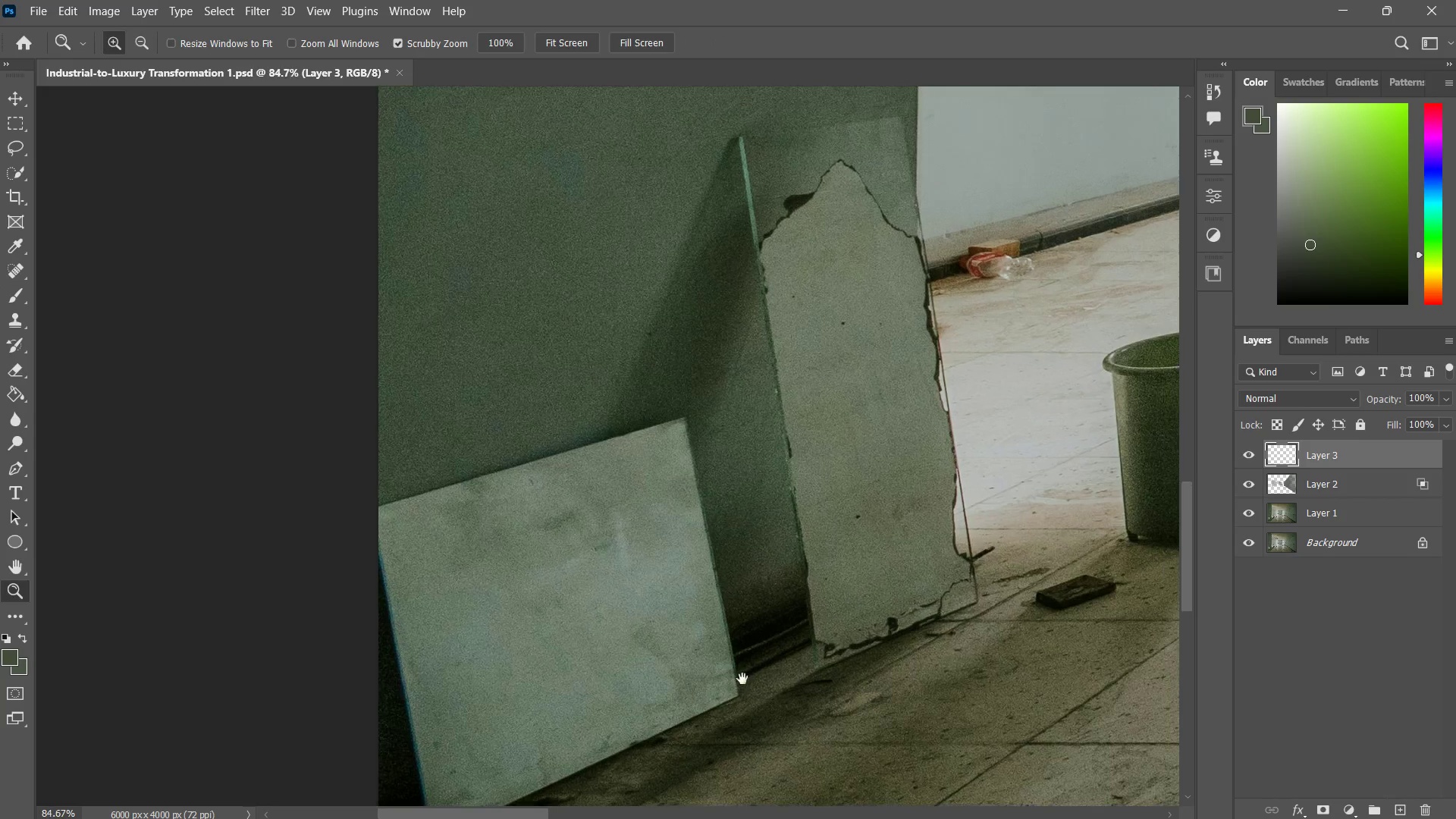 
hold_key(key=Space, duration=0.42)
 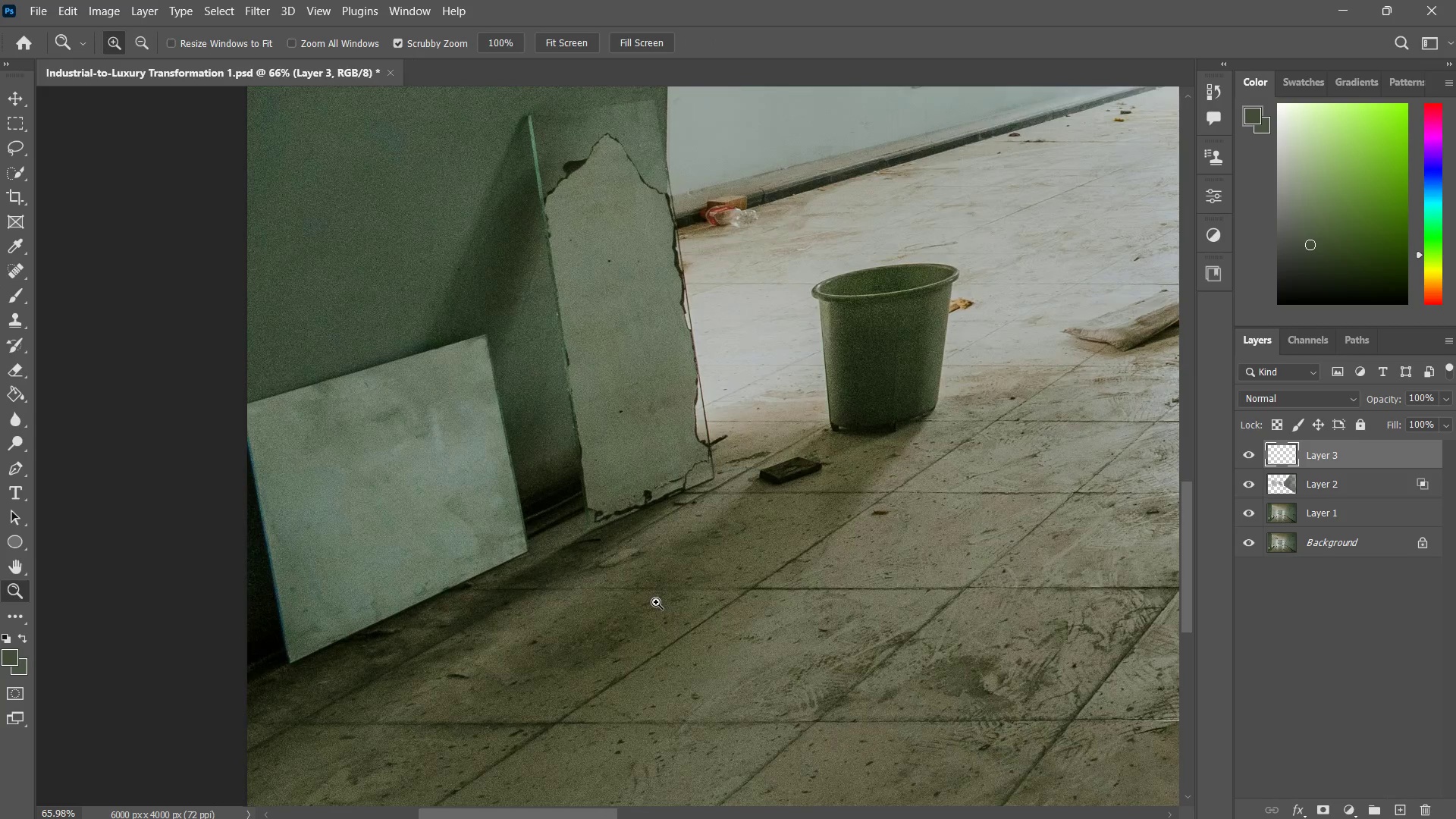 
left_click_drag(start_coordinate=[790, 679], to_coordinate=[622, 580])
 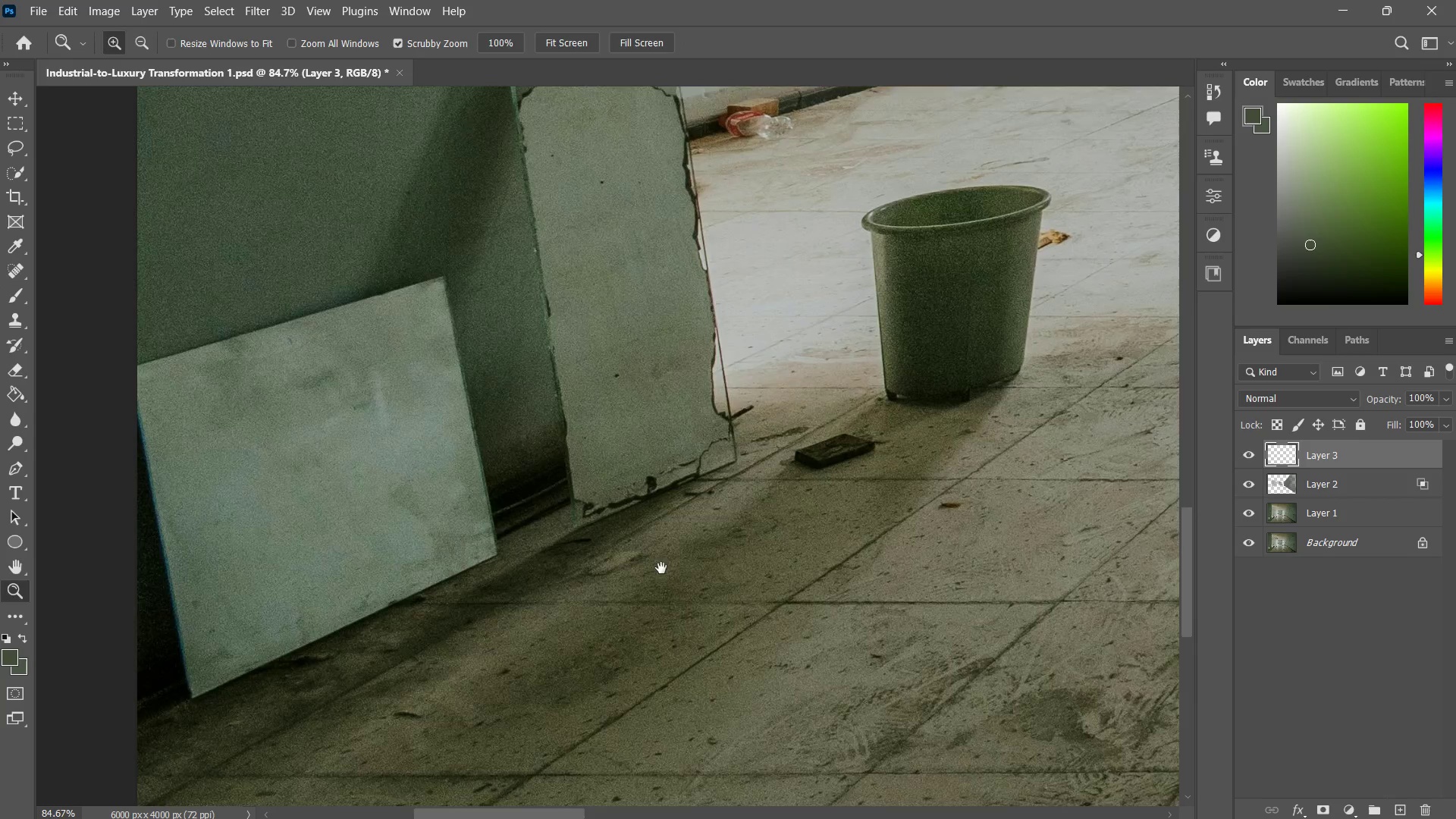 
type(zzp)
 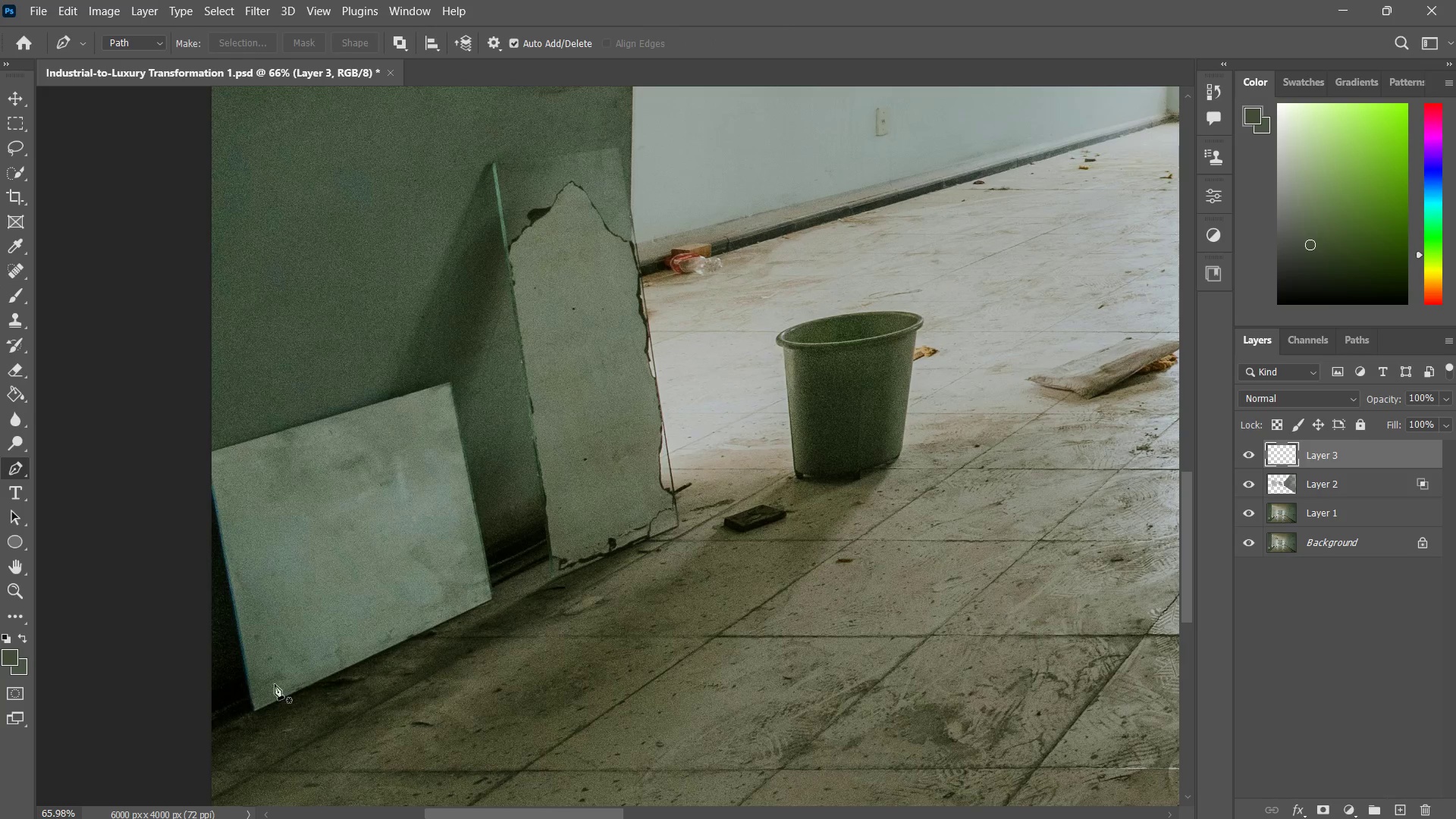 
left_click_drag(start_coordinate=[679, 564], to_coordinate=[656, 602])
 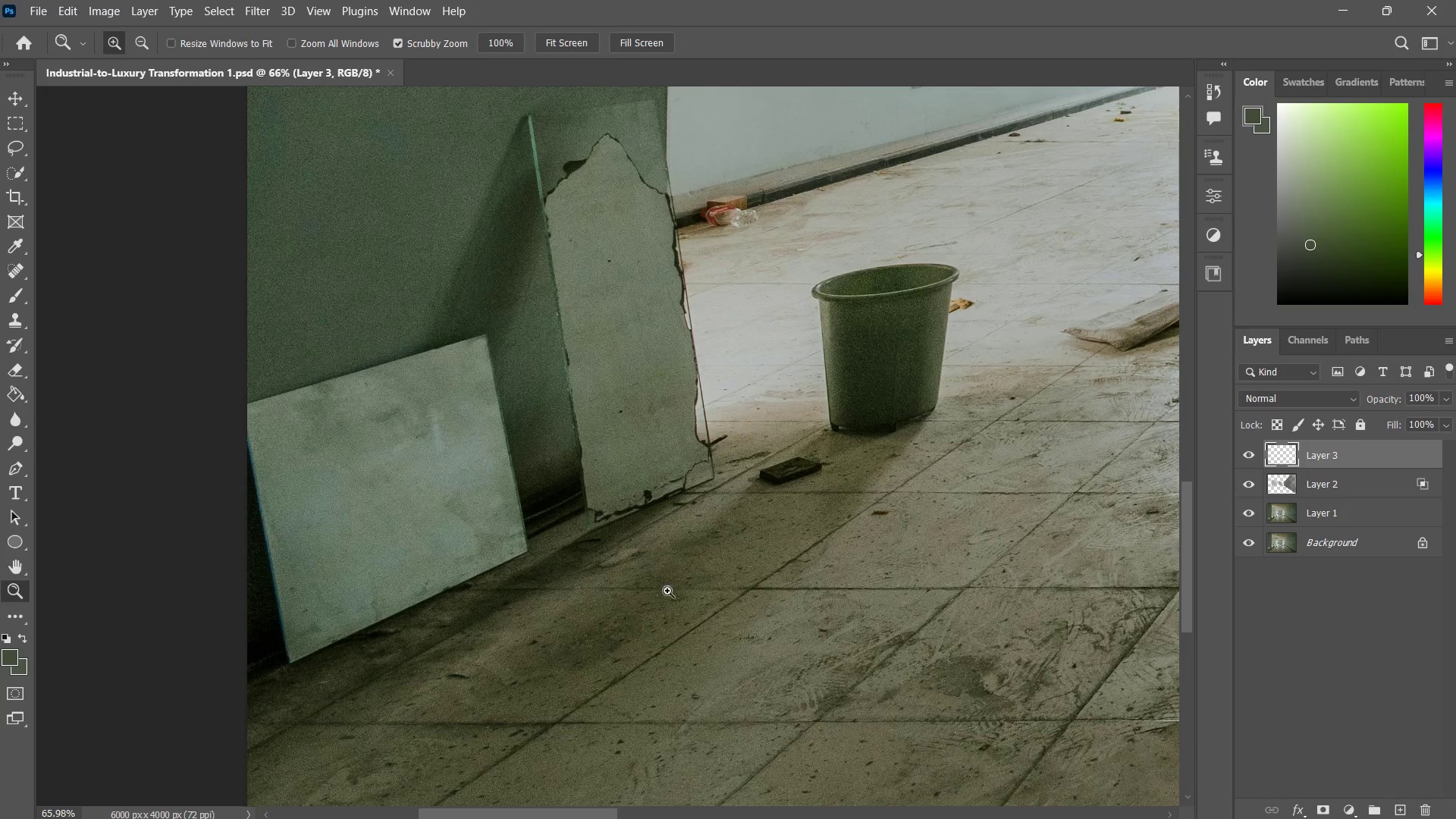 
hold_key(key=Space, duration=1.02)
 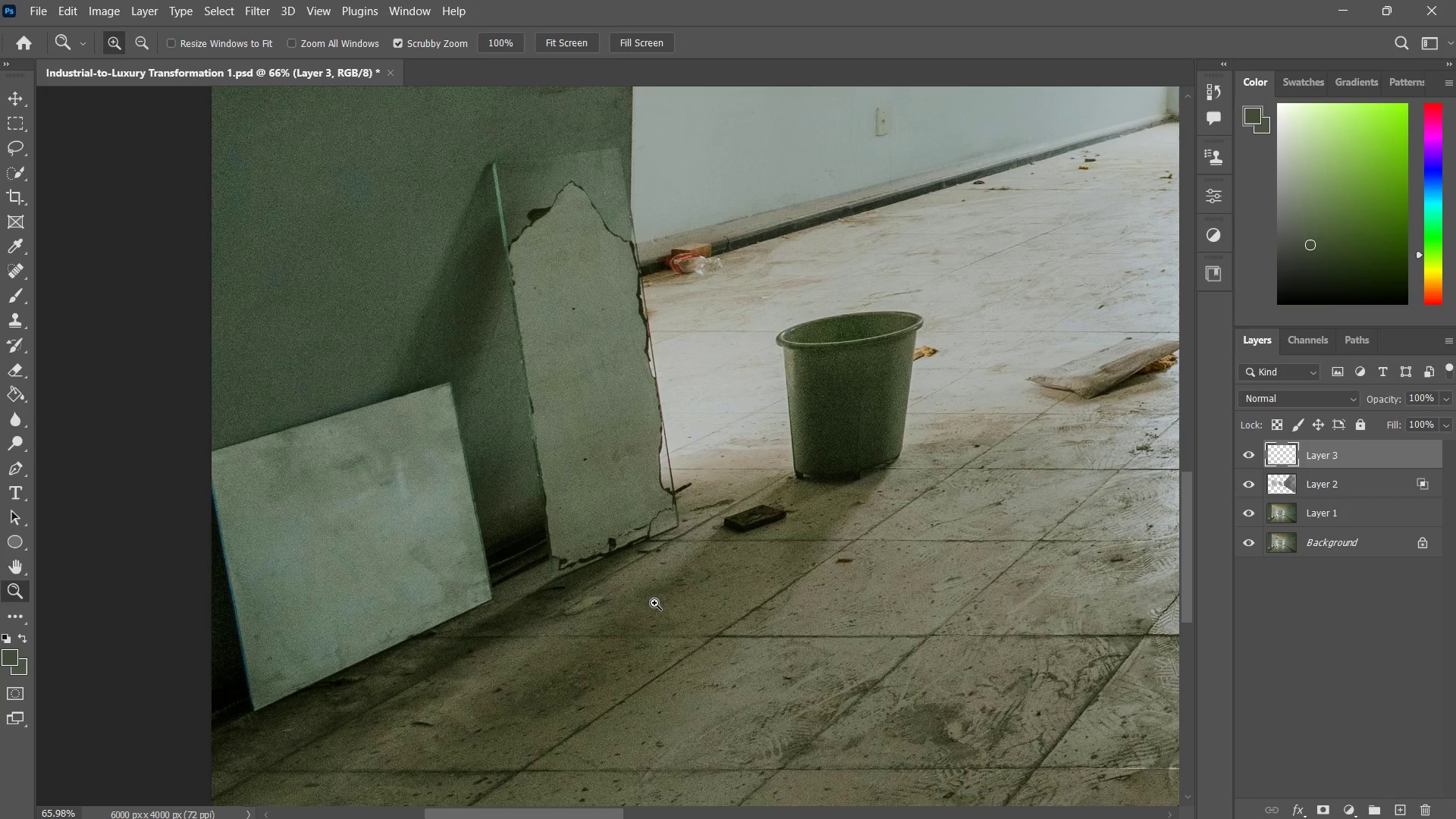 
left_click_drag(start_coordinate=[682, 575], to_coordinate=[647, 623])
 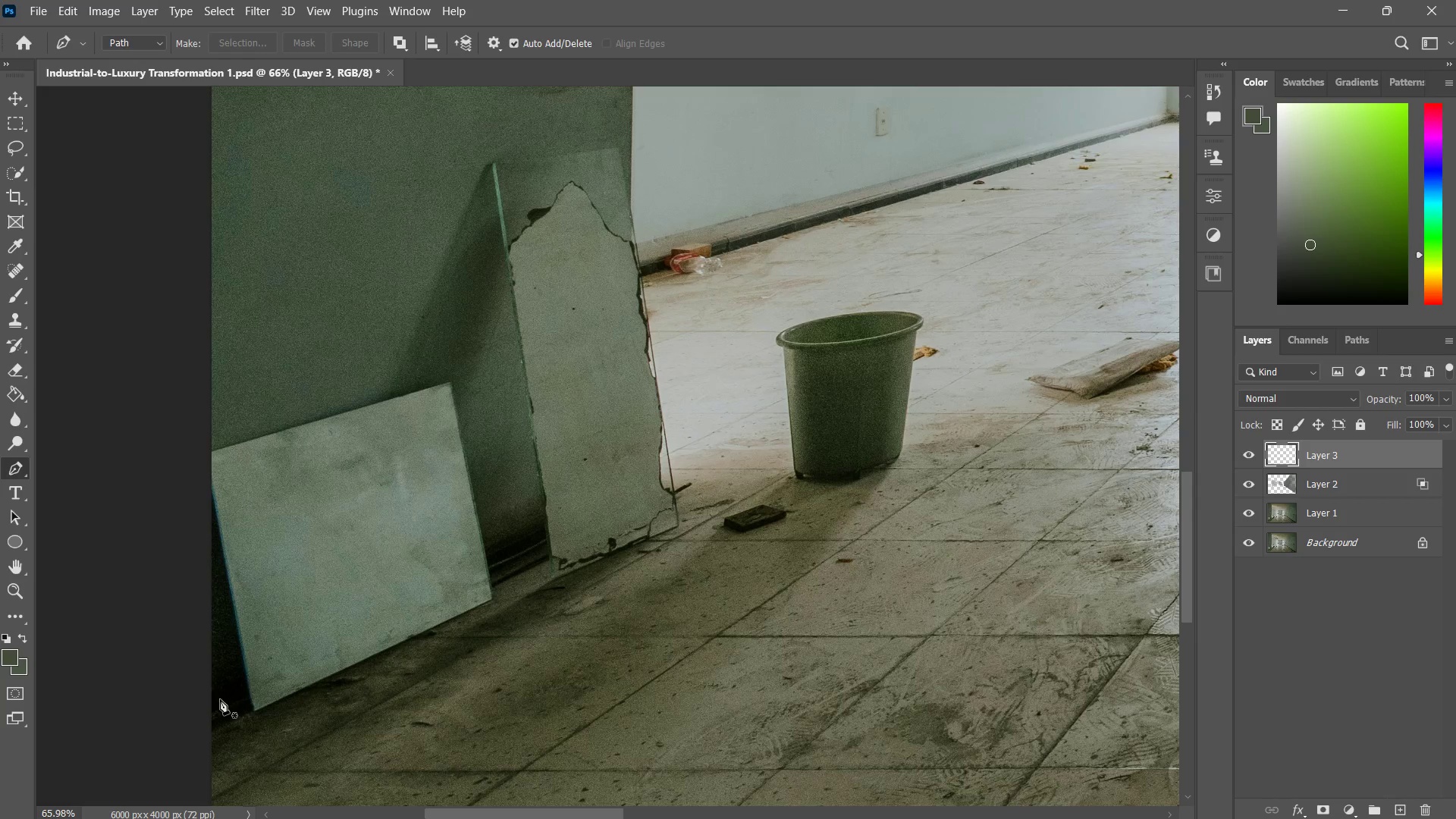 
left_click([213, 717])
 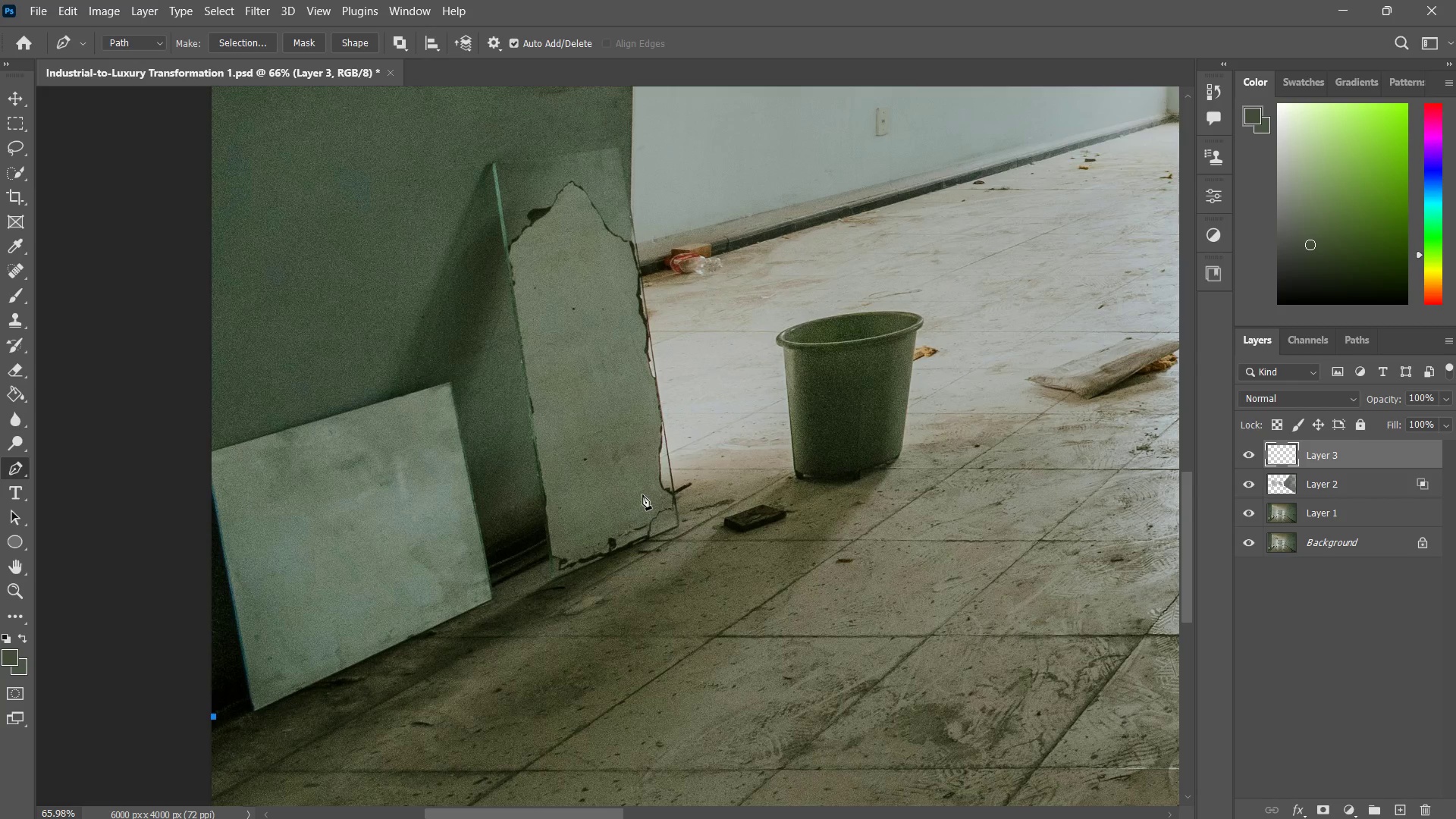 
left_click([637, 491])
 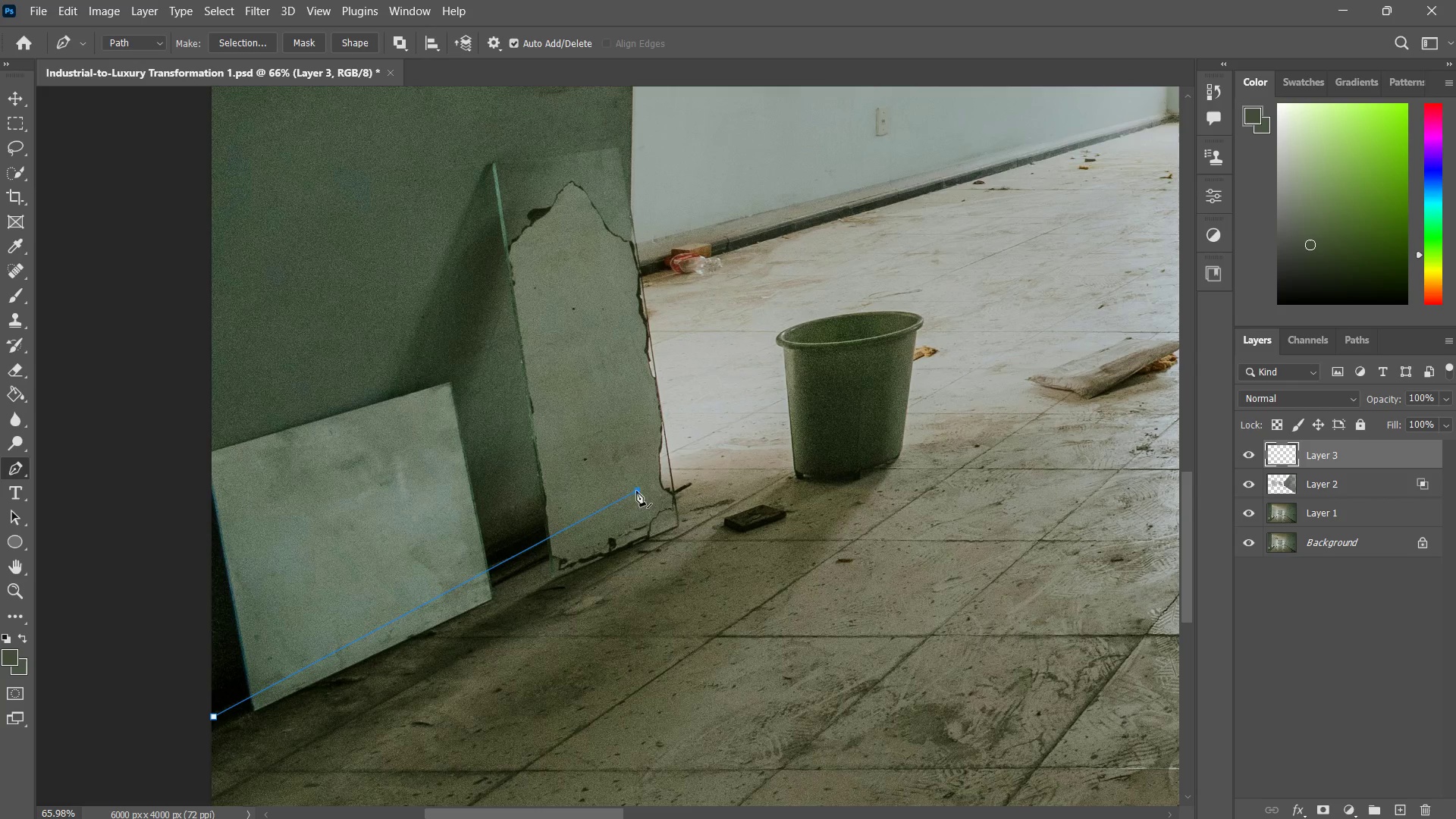 
hold_key(key=Space, duration=1.5)
 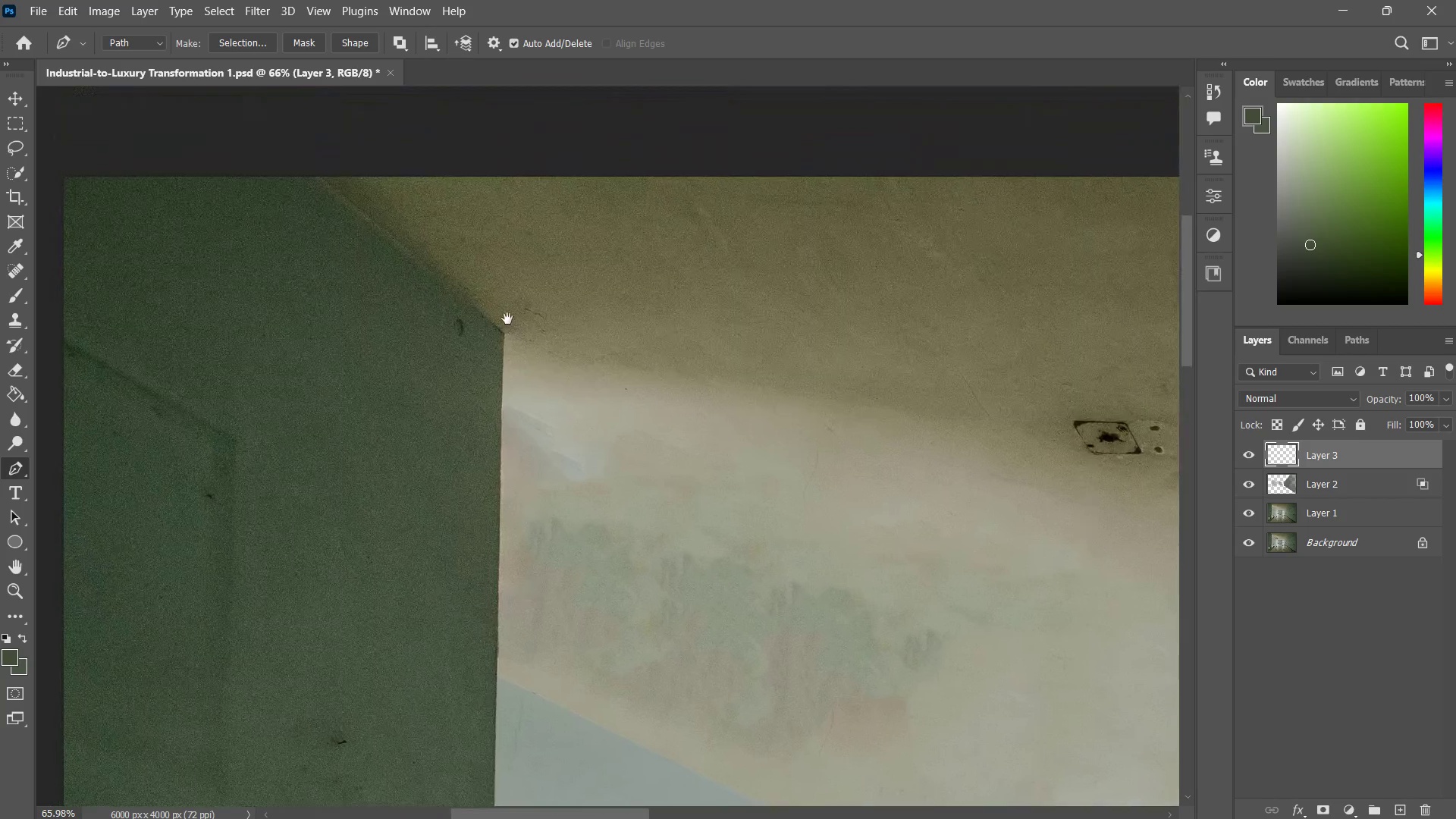 
left_click_drag(start_coordinate=[626, 466], to_coordinate=[601, 613])
 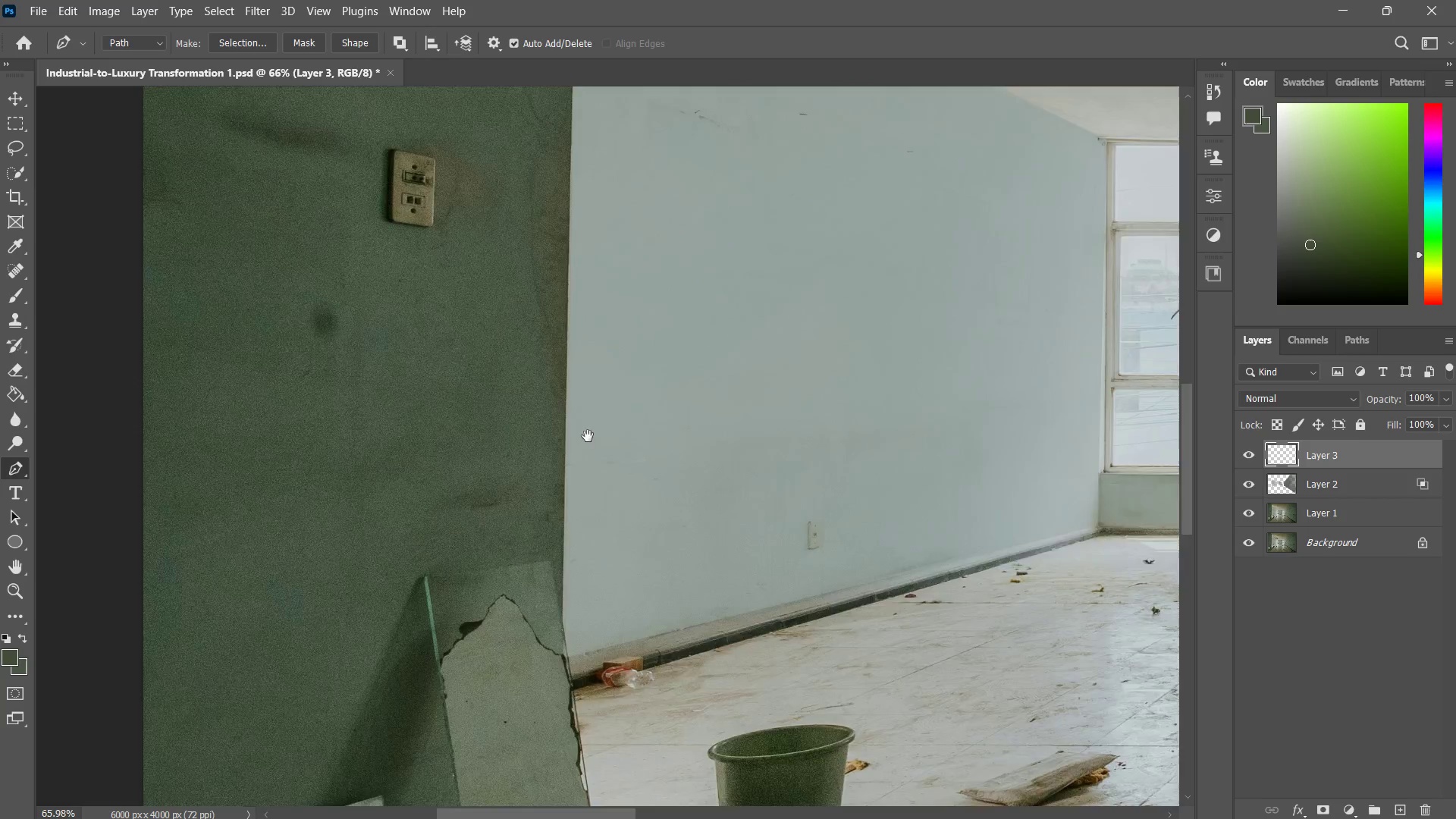 
left_click_drag(start_coordinate=[589, 427], to_coordinate=[560, 582])
 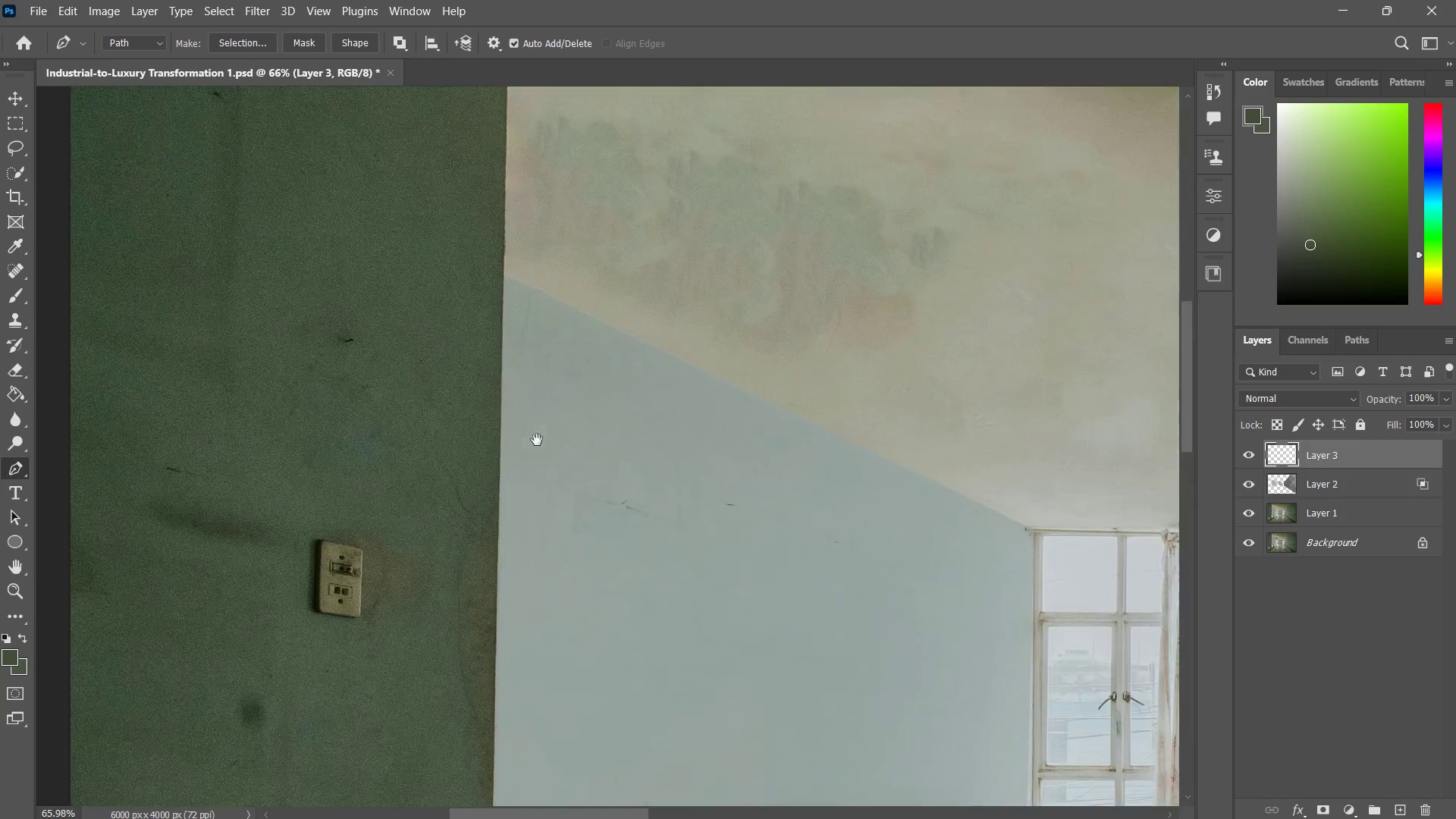 
left_click_drag(start_coordinate=[537, 440], to_coordinate=[523, 606])
 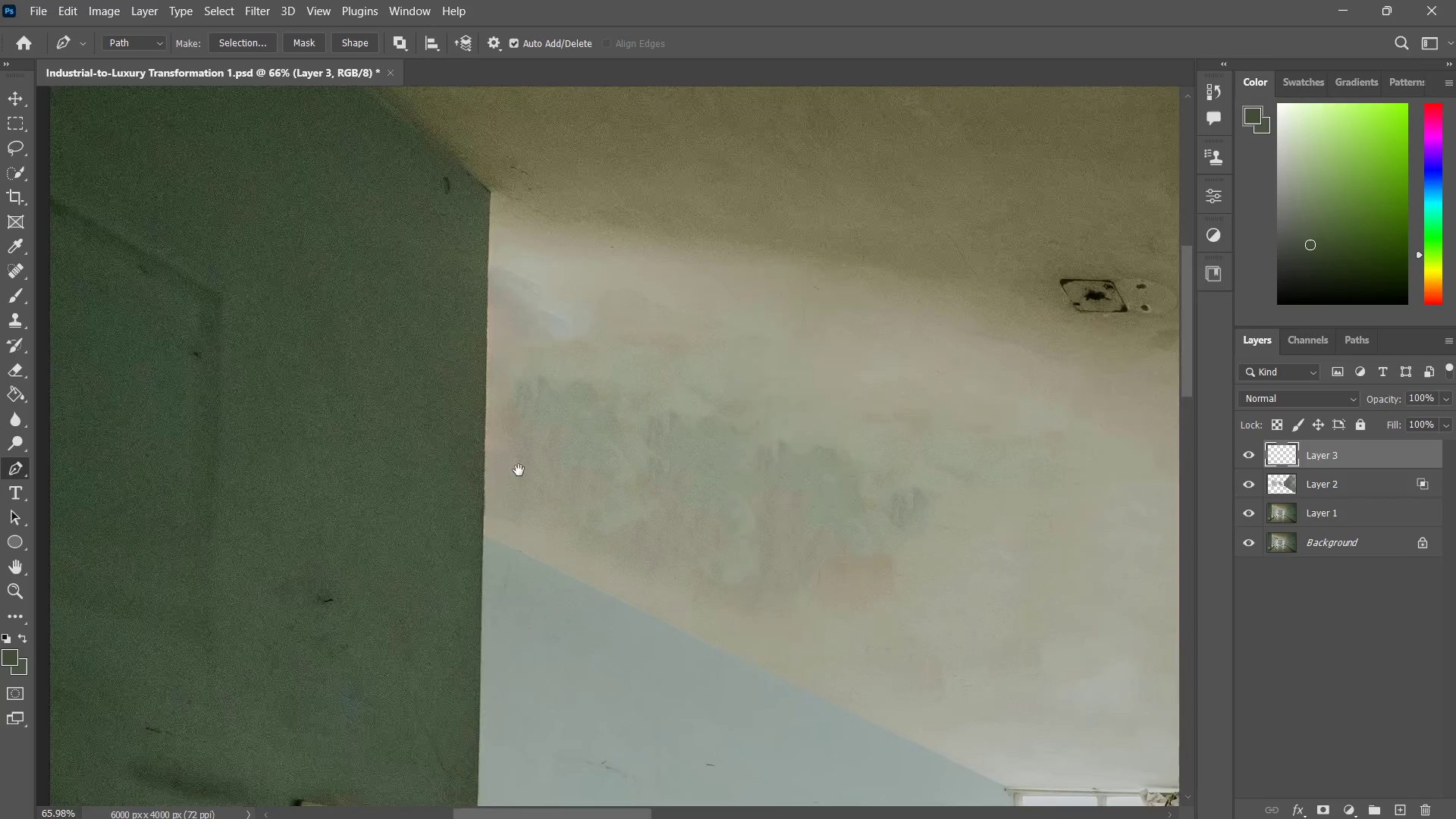 
hold_key(key=Space, duration=0.33)
 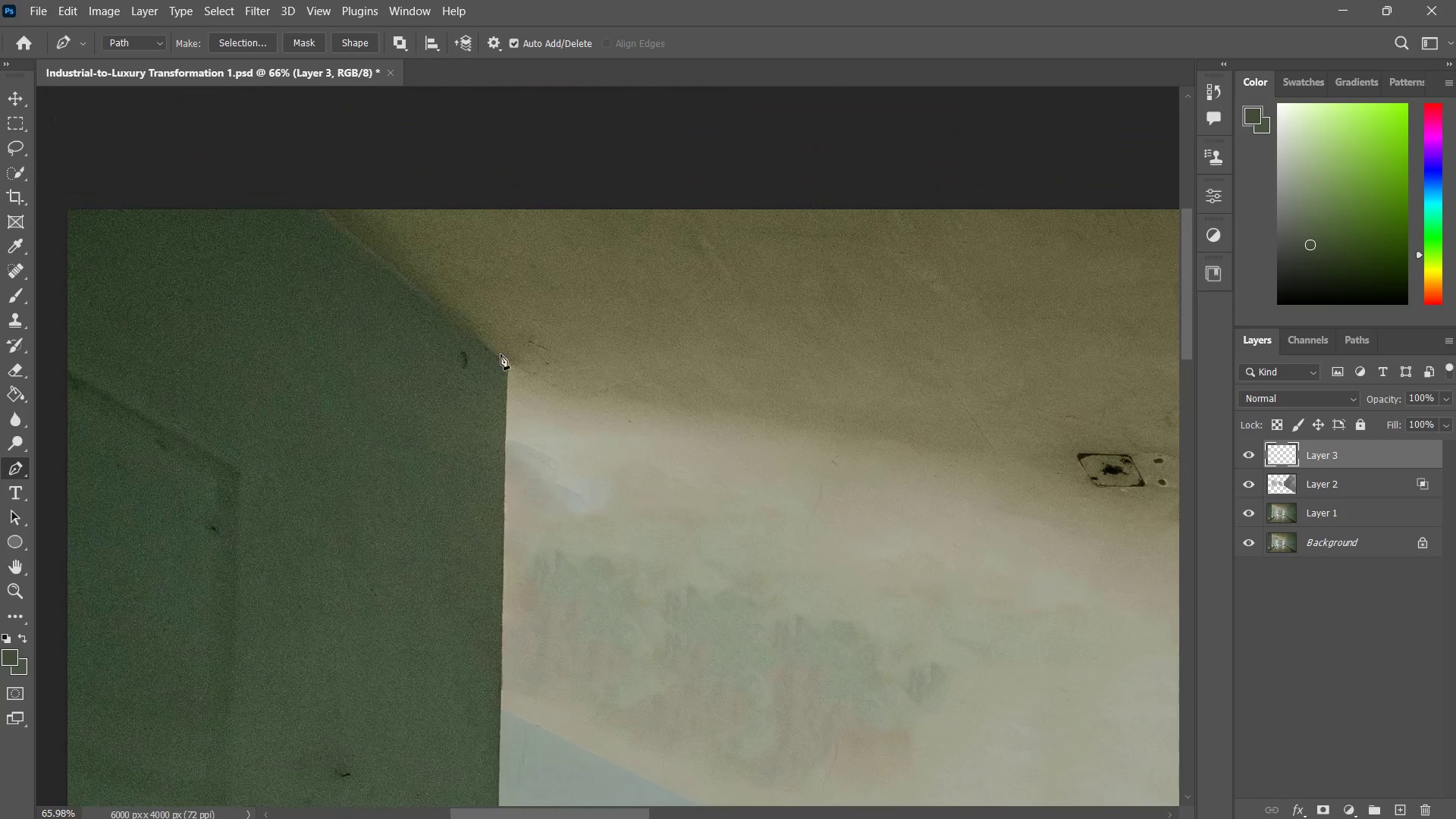 
left_click_drag(start_coordinate=[519, 468], to_coordinate=[523, 505])
 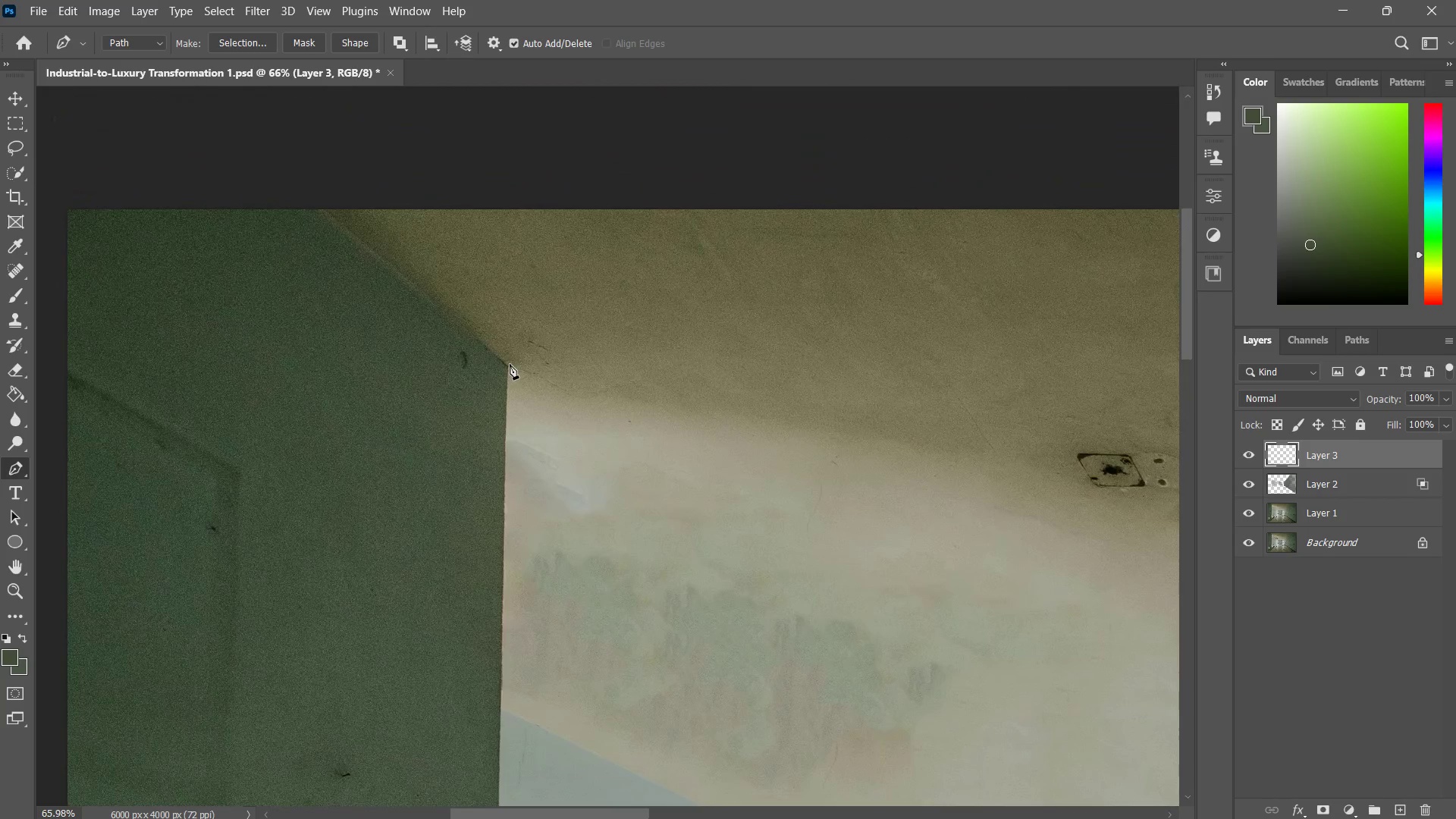 
left_click([507, 364])
 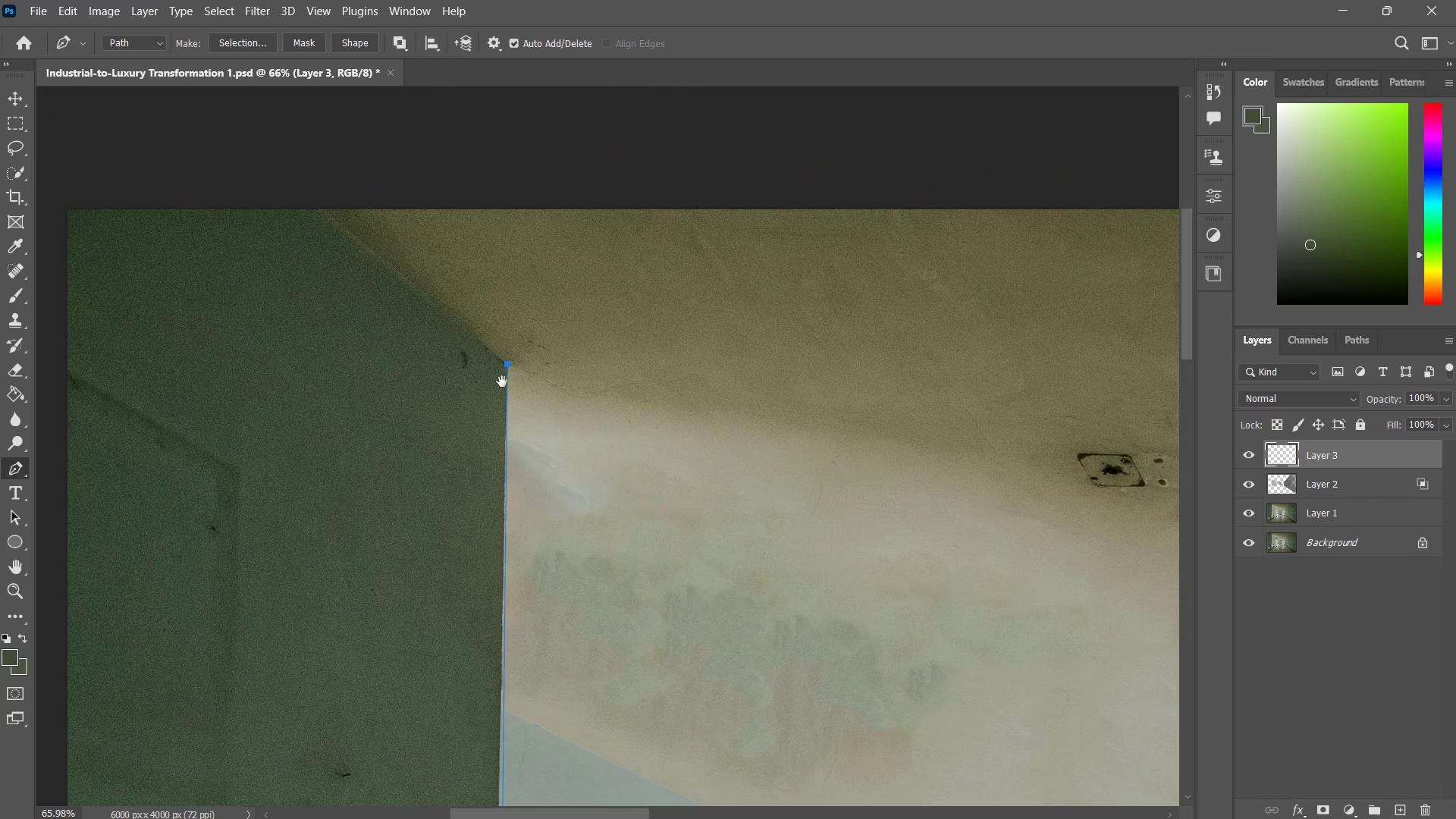 
hold_key(key=Space, duration=1.08)
 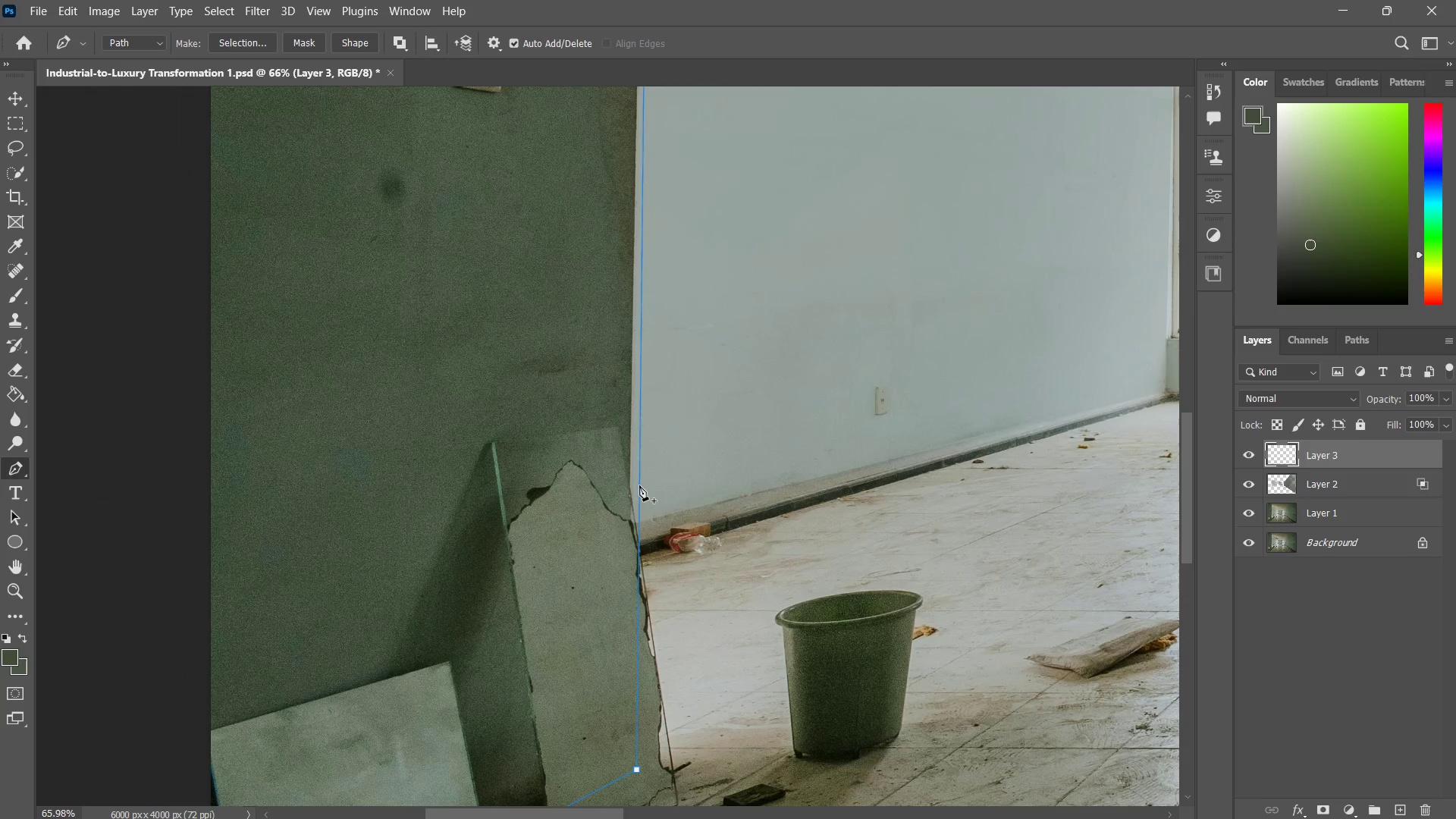 
left_click_drag(start_coordinate=[519, 571], to_coordinate=[553, 353])
 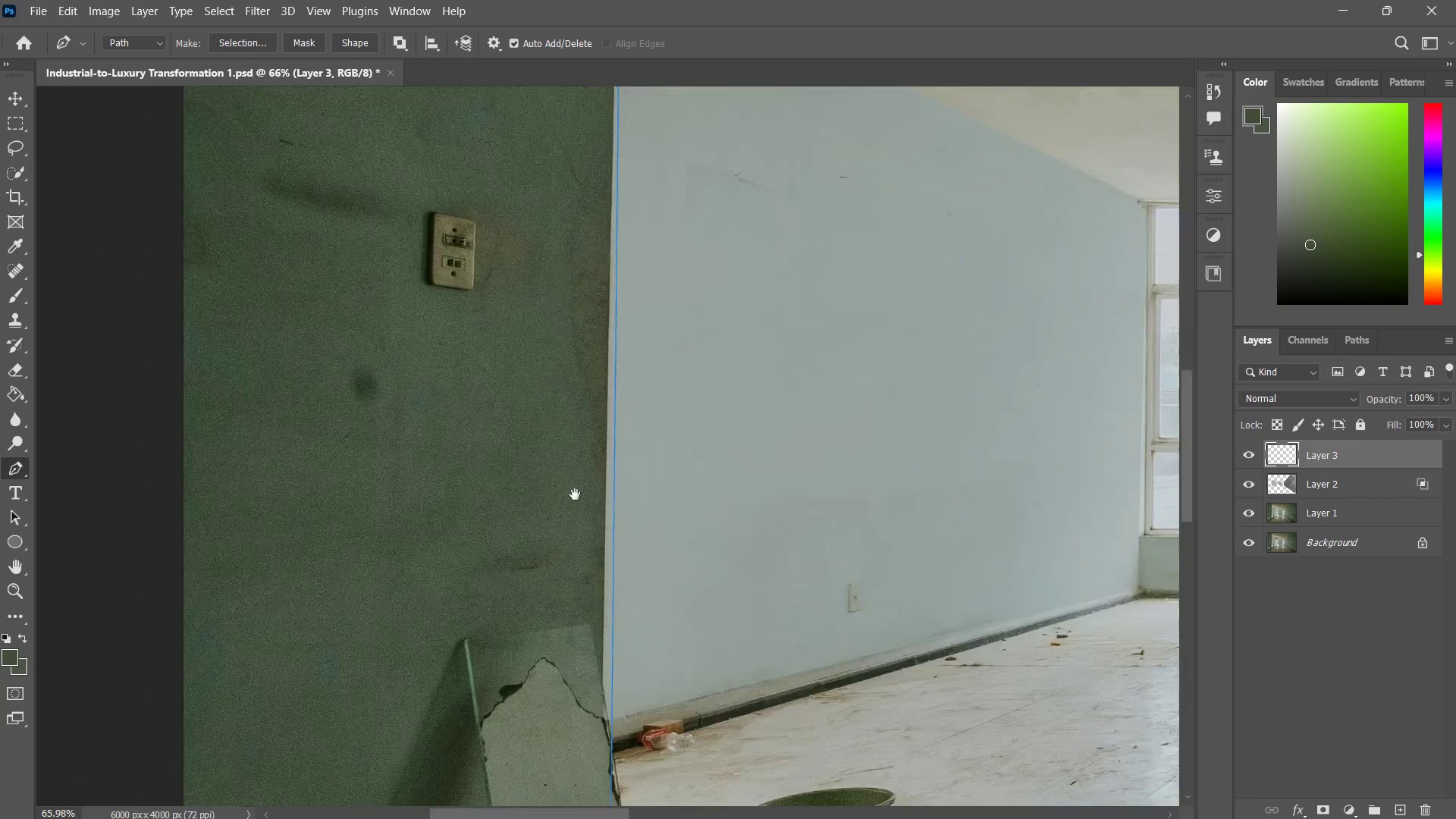 
left_click_drag(start_coordinate=[570, 508], to_coordinate=[588, 369])
 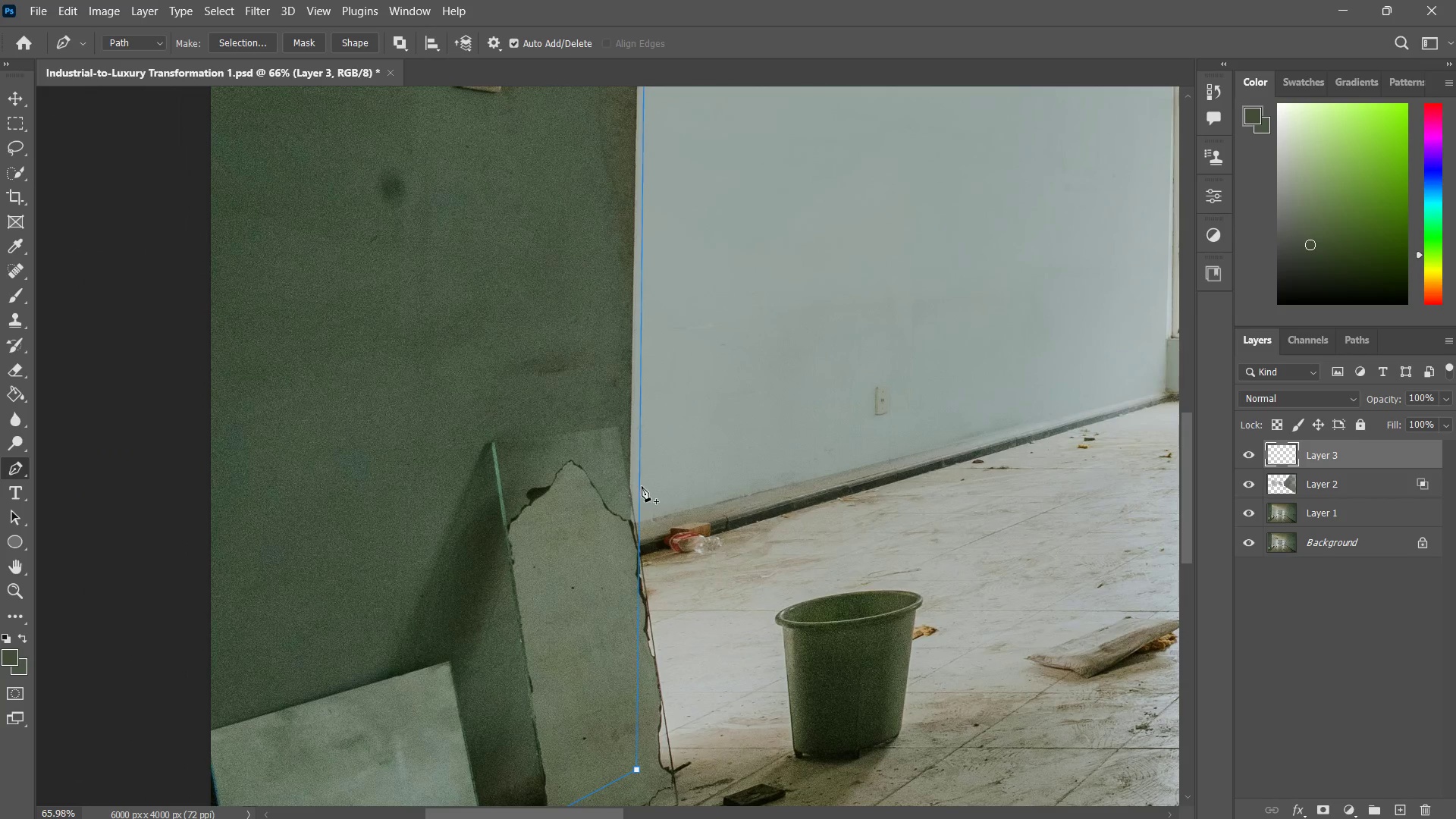 
left_click([639, 485])
 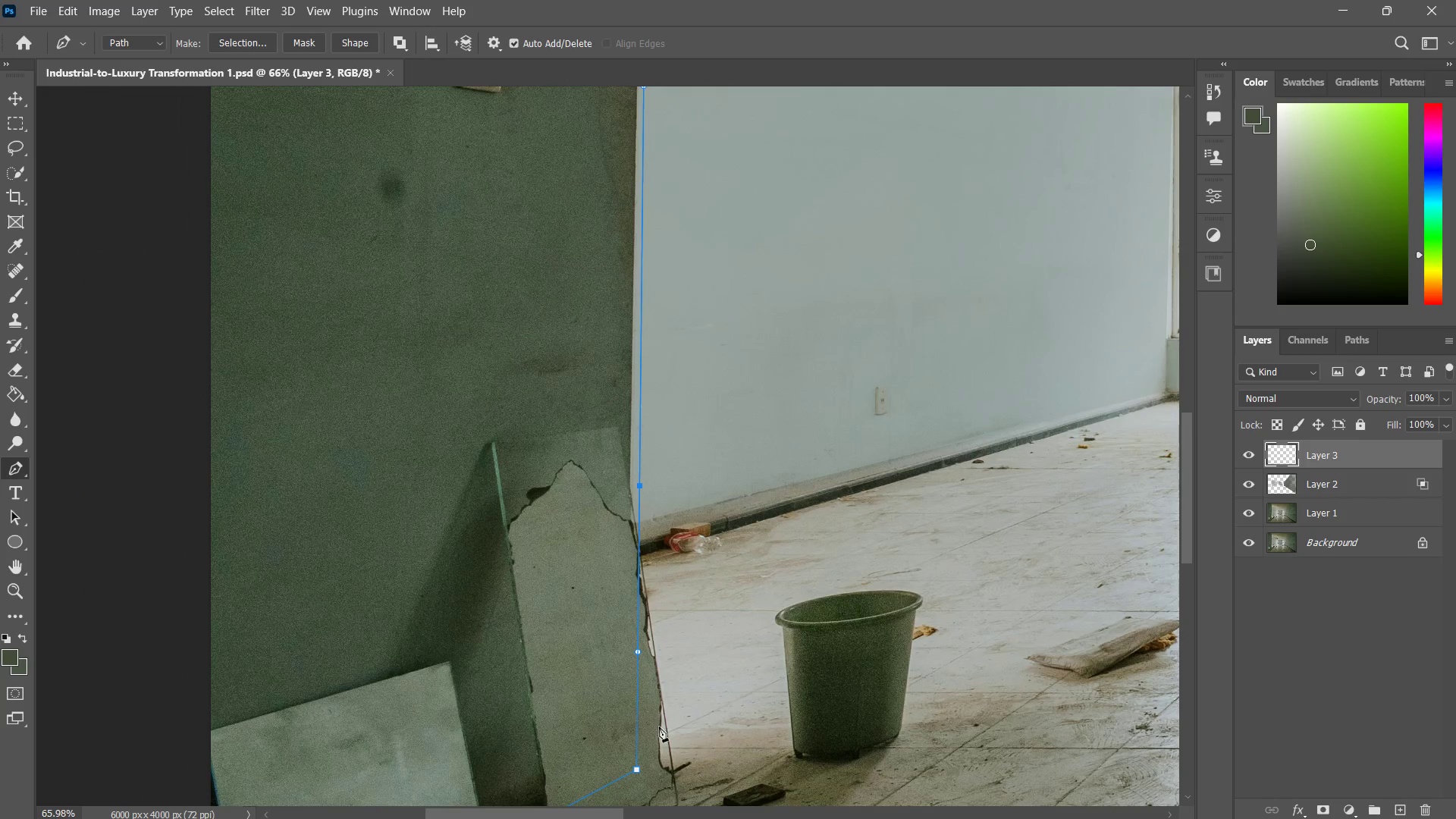 
key(Control+ControlLeft)
 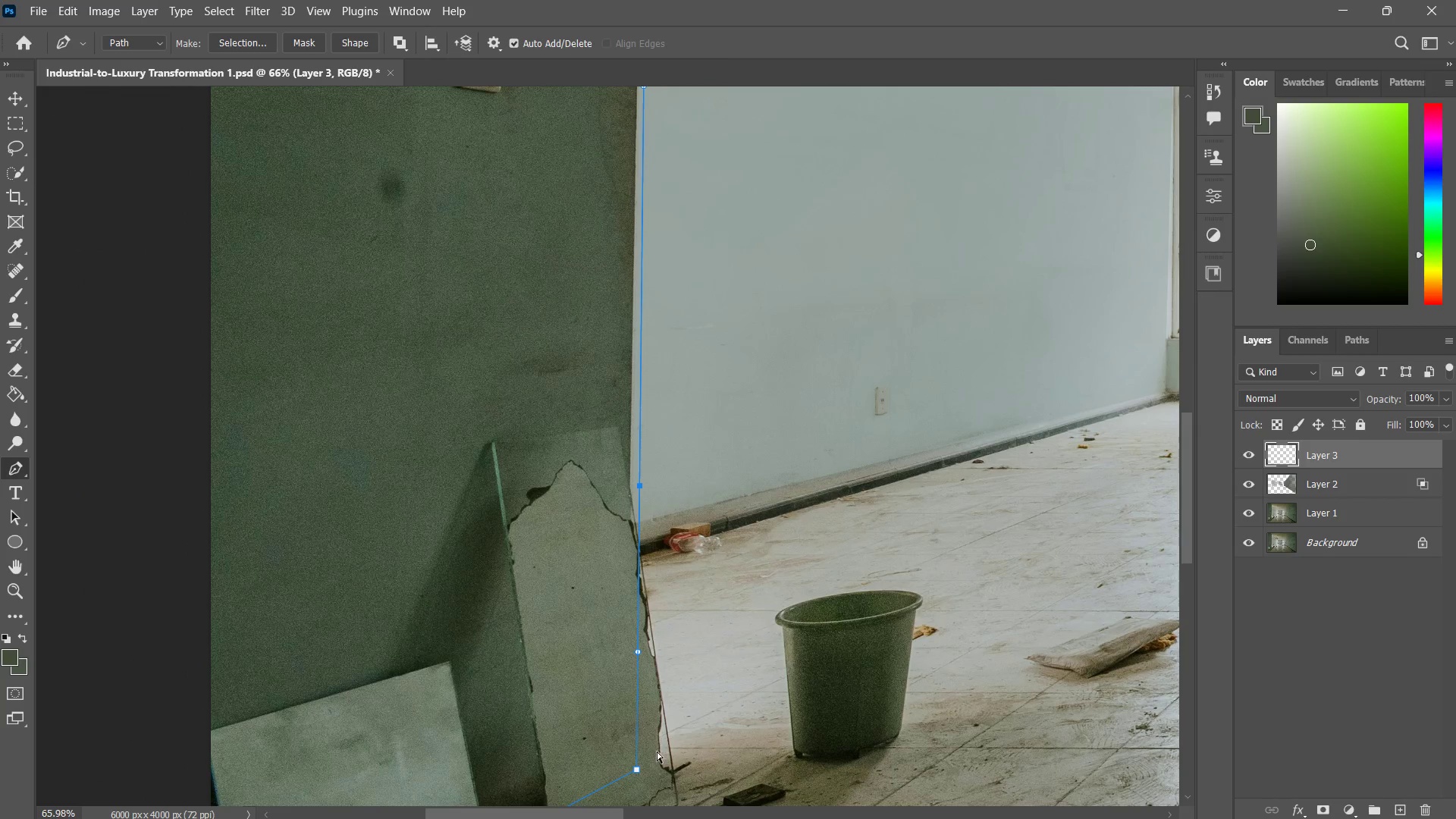 
key(Control+Z)
 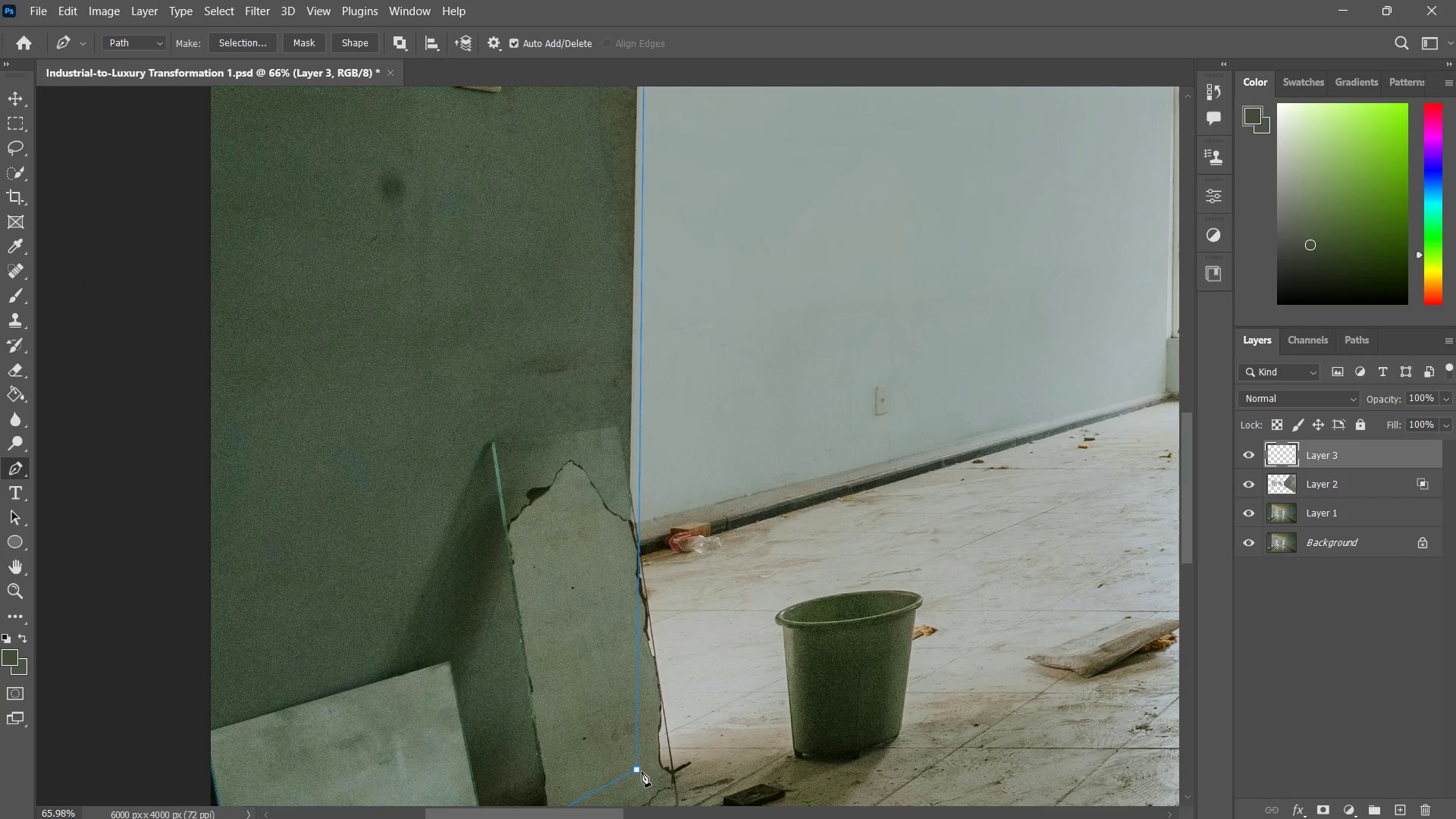 
hold_key(key=ControlLeft, duration=2.28)
left_click_drag(start_coordinate=[640, 770], to_coordinate=[629, 765])
 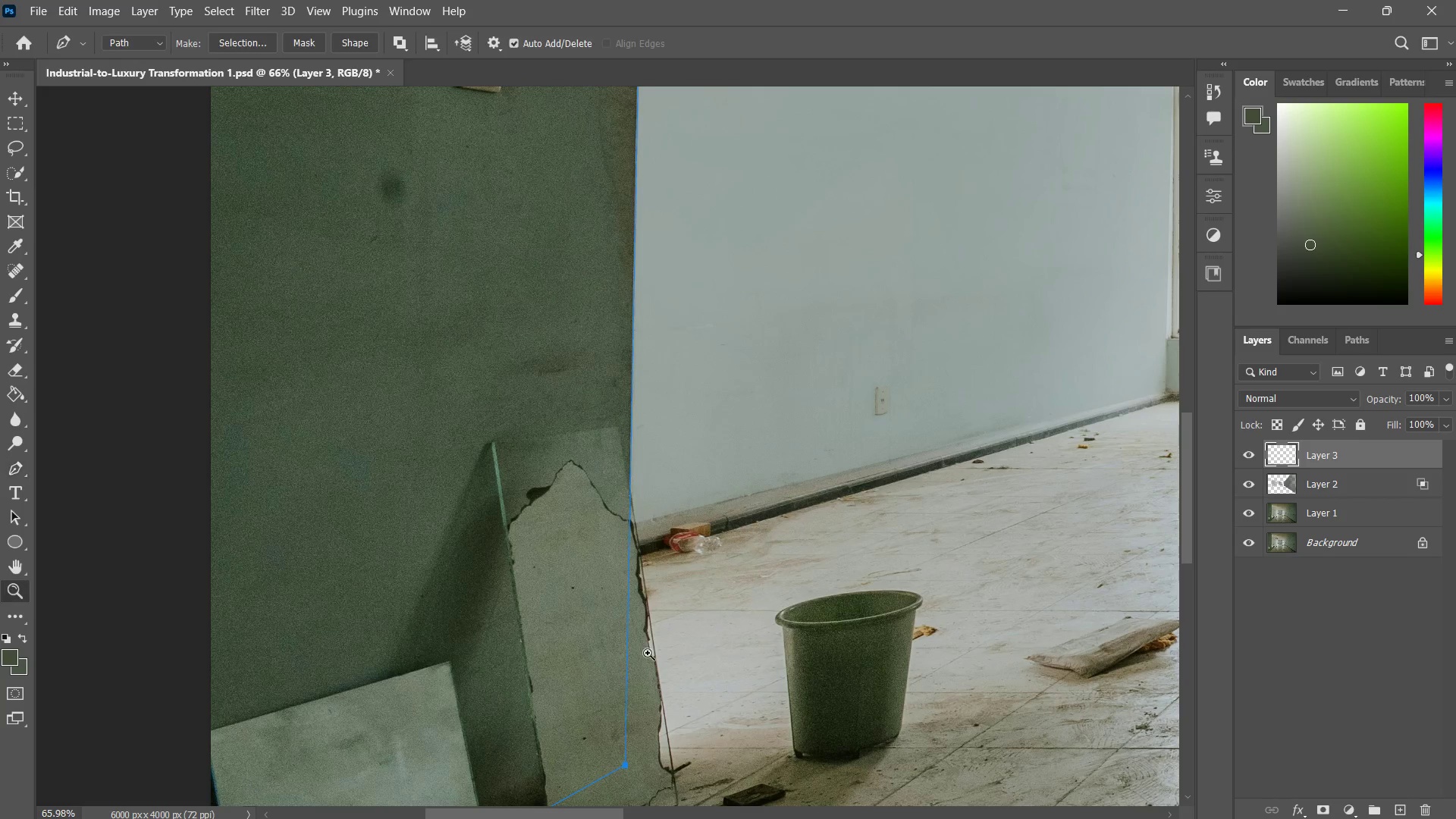 
type(zp)
 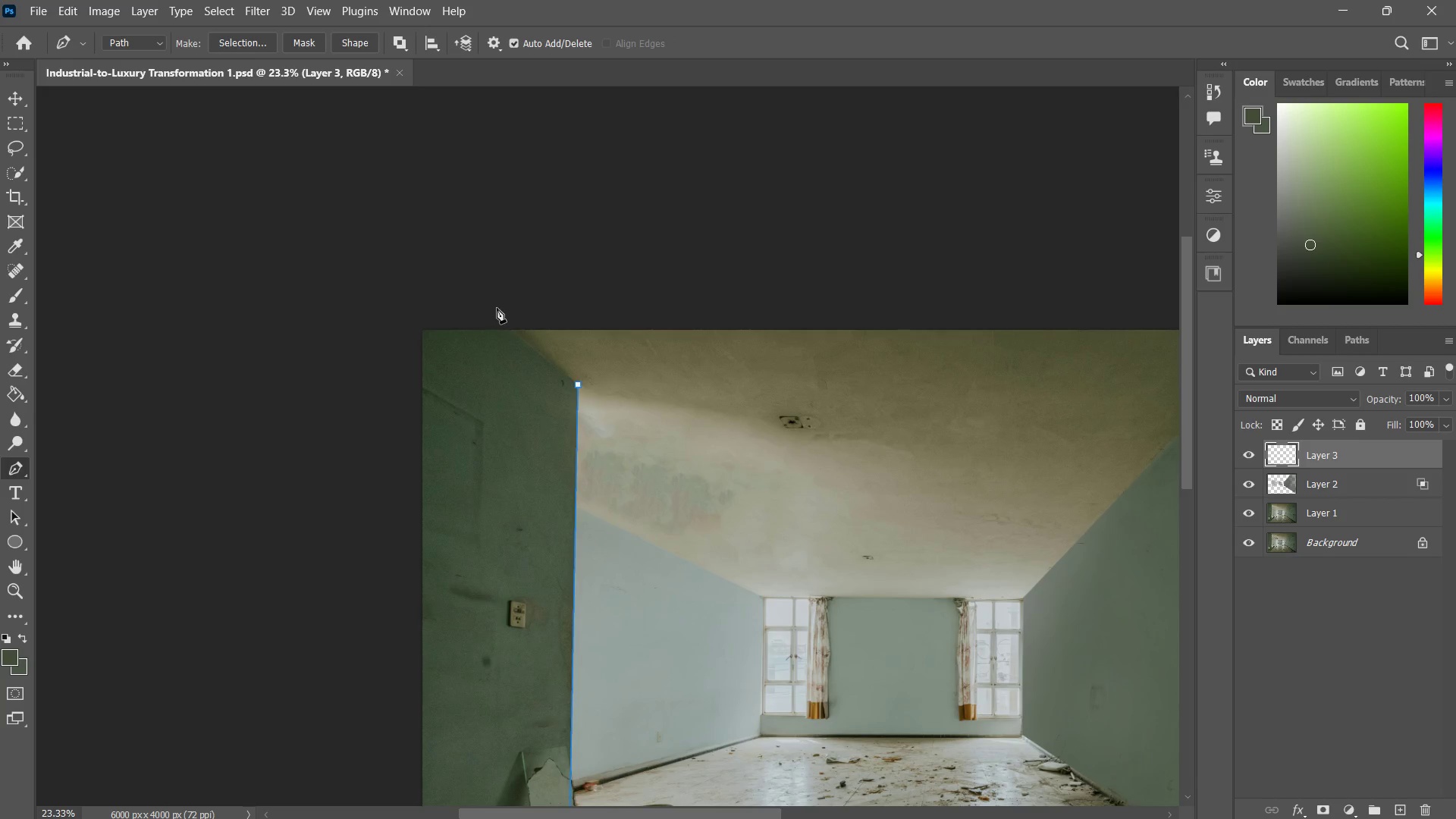 
left_click_drag(start_coordinate=[670, 605], to_coordinate=[603, 662])
 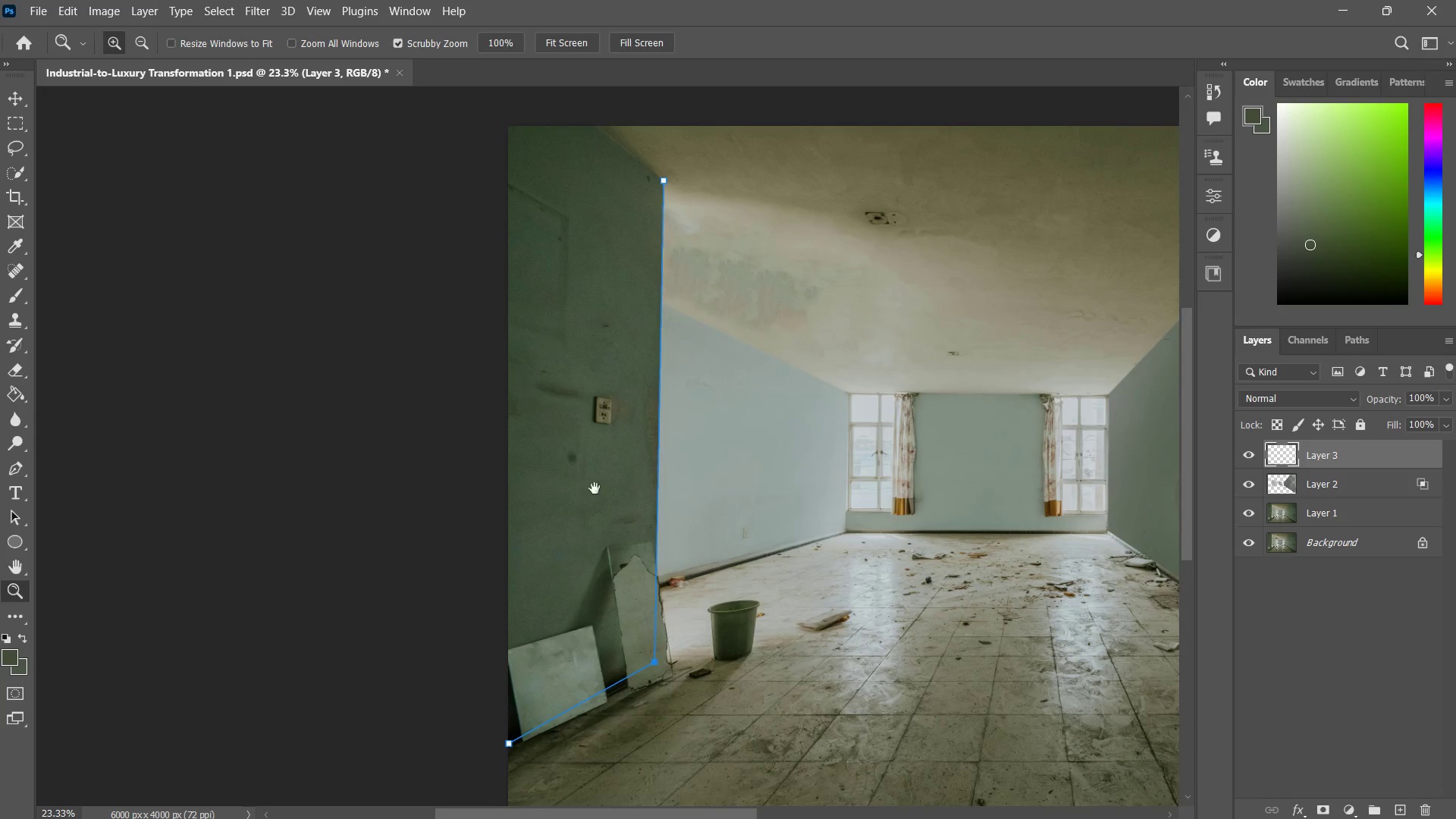 
hold_key(key=Space, duration=0.47)
 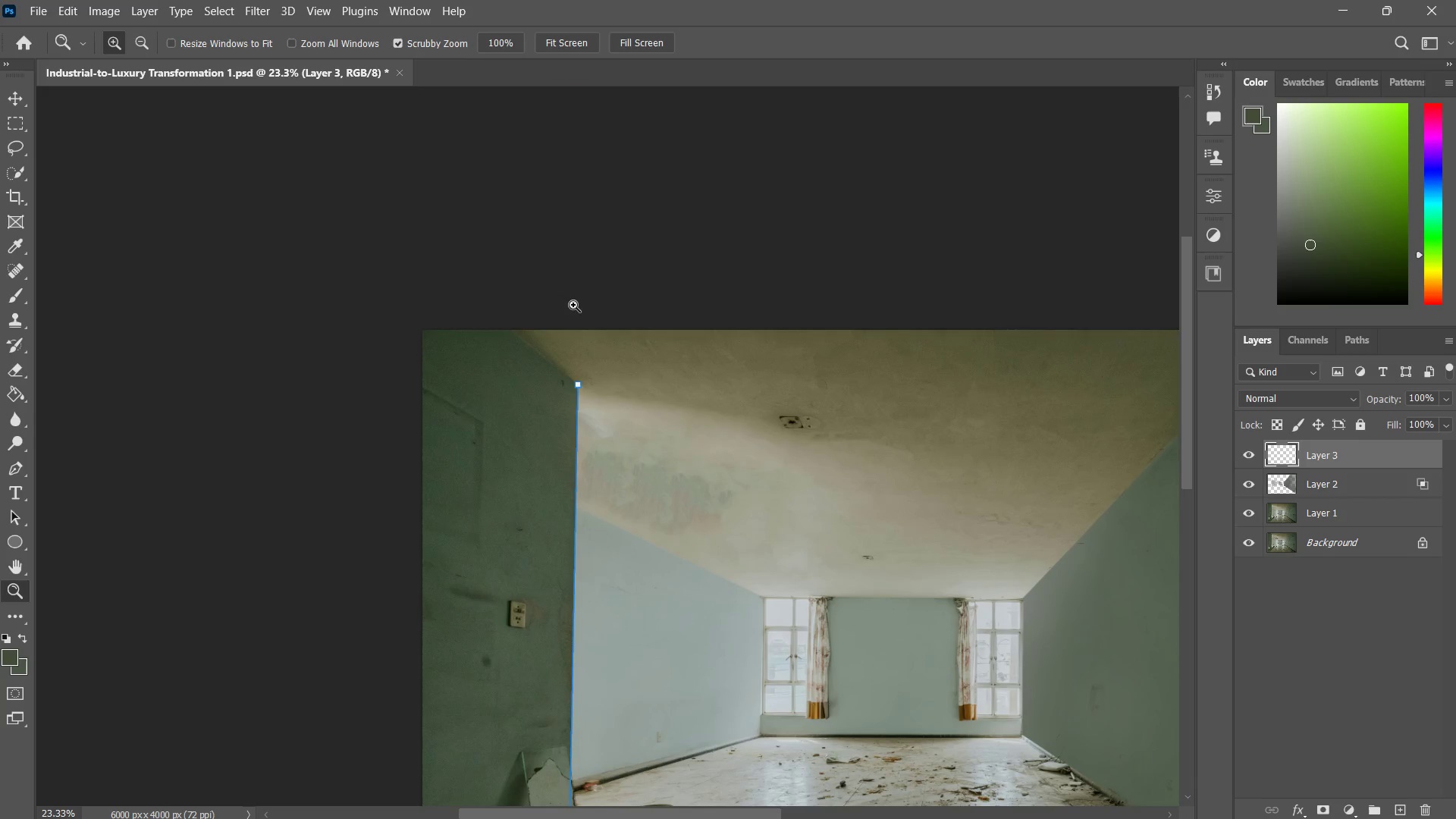 
left_click_drag(start_coordinate=[595, 488], to_coordinate=[570, 589])
 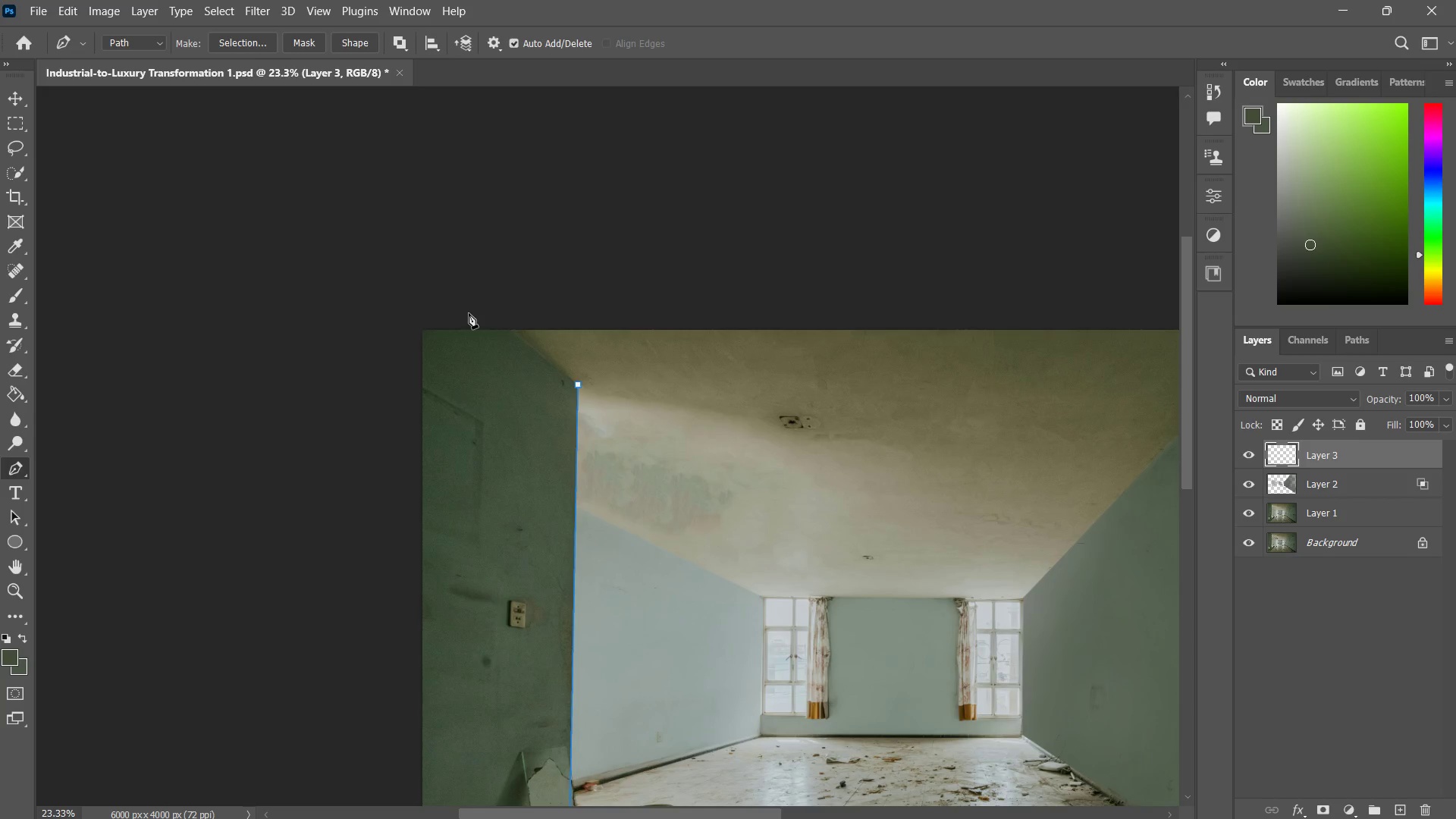 
left_click([497, 309])
 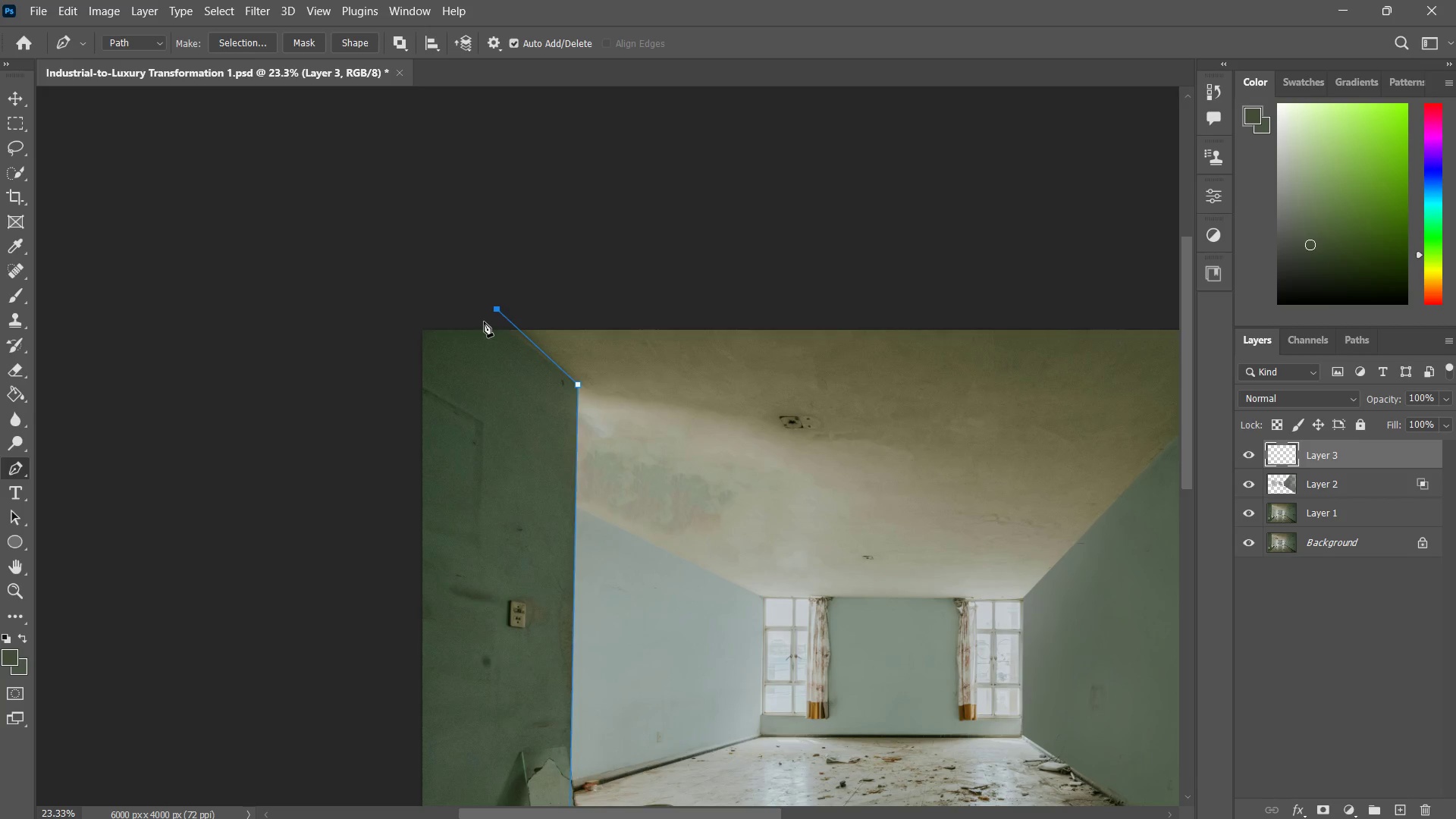 
key(Control+ControlLeft)
 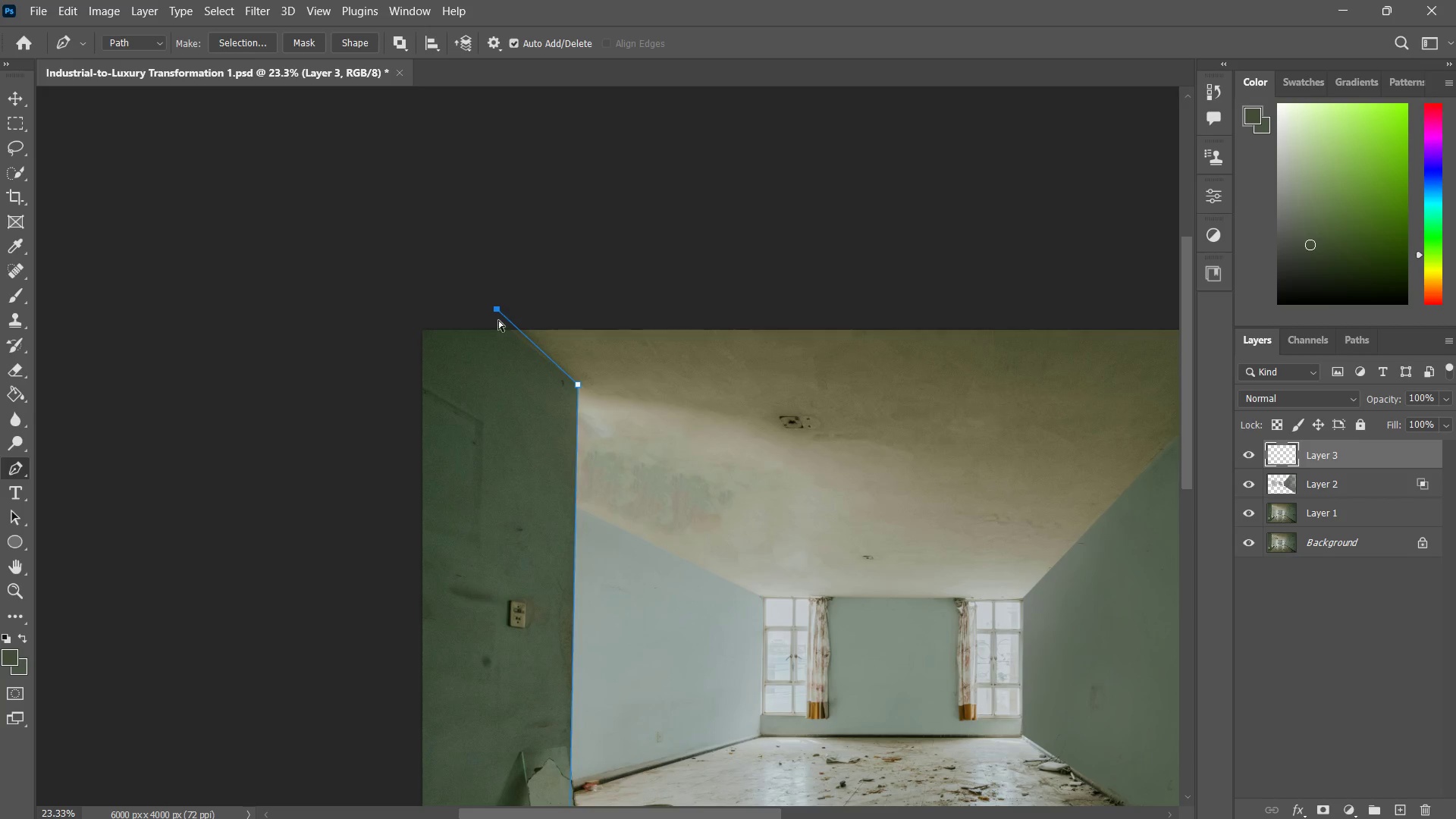 
key(Control+Z)
 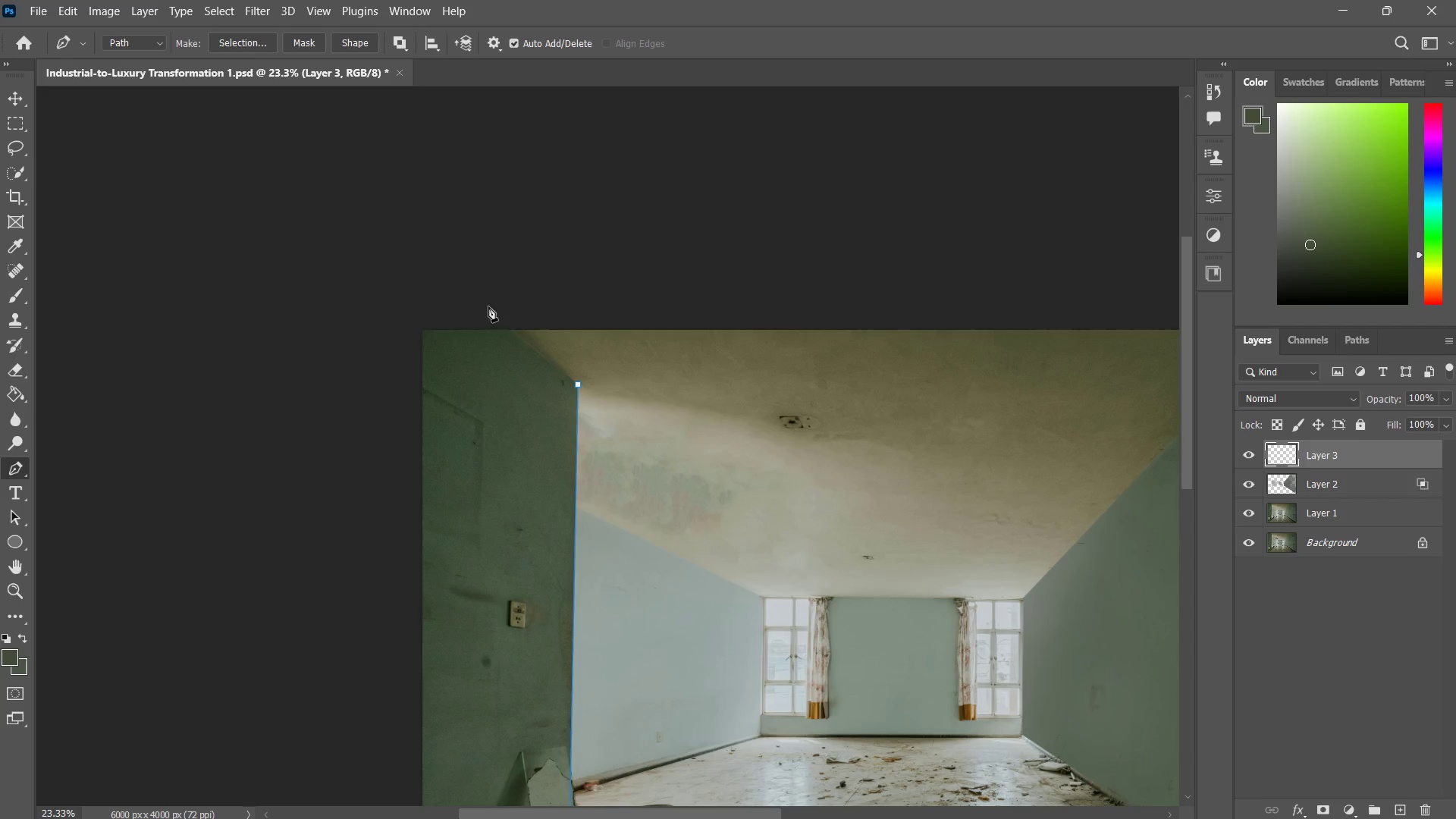 
left_click([488, 306])
 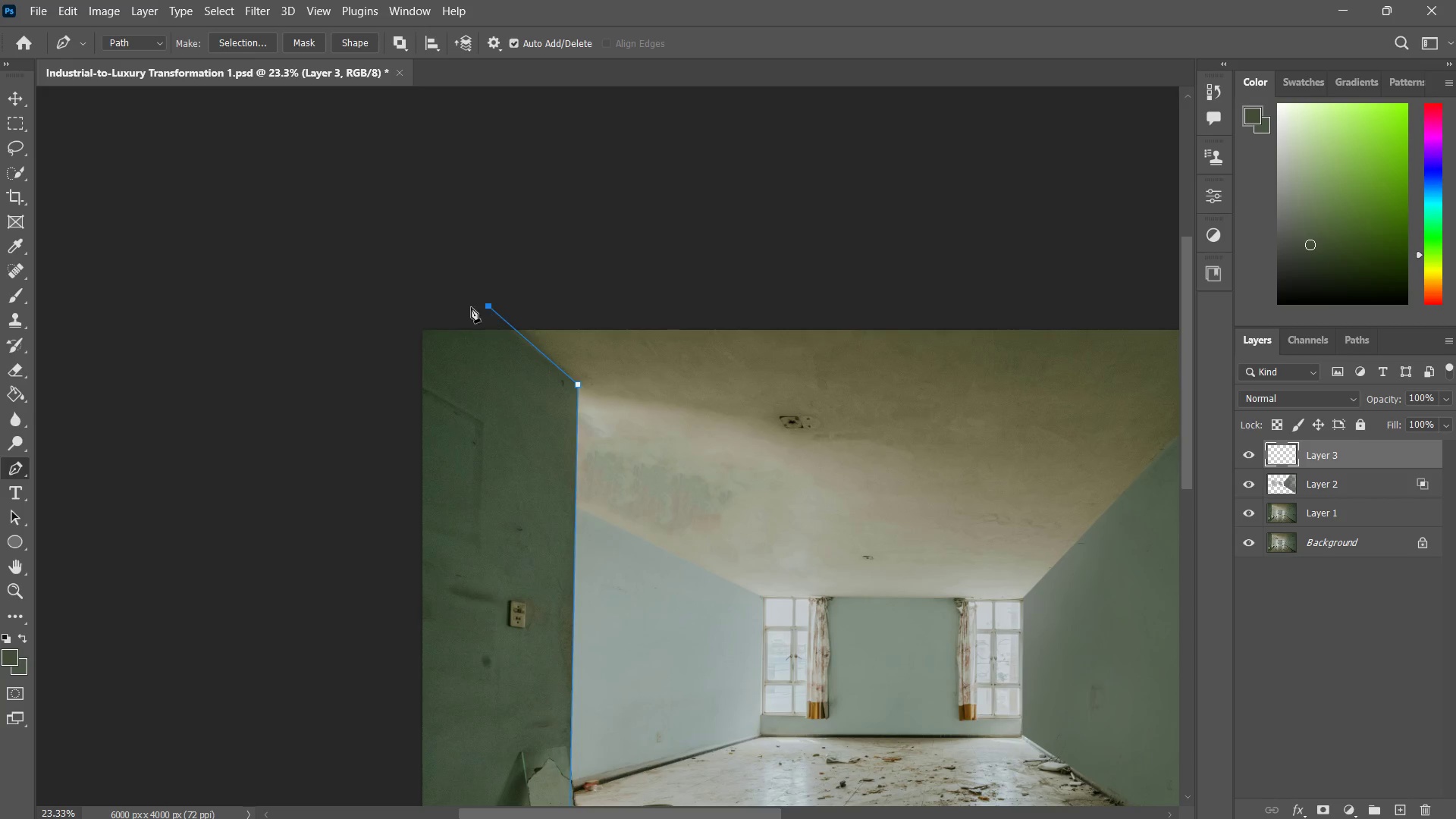 
left_click([408, 310])
 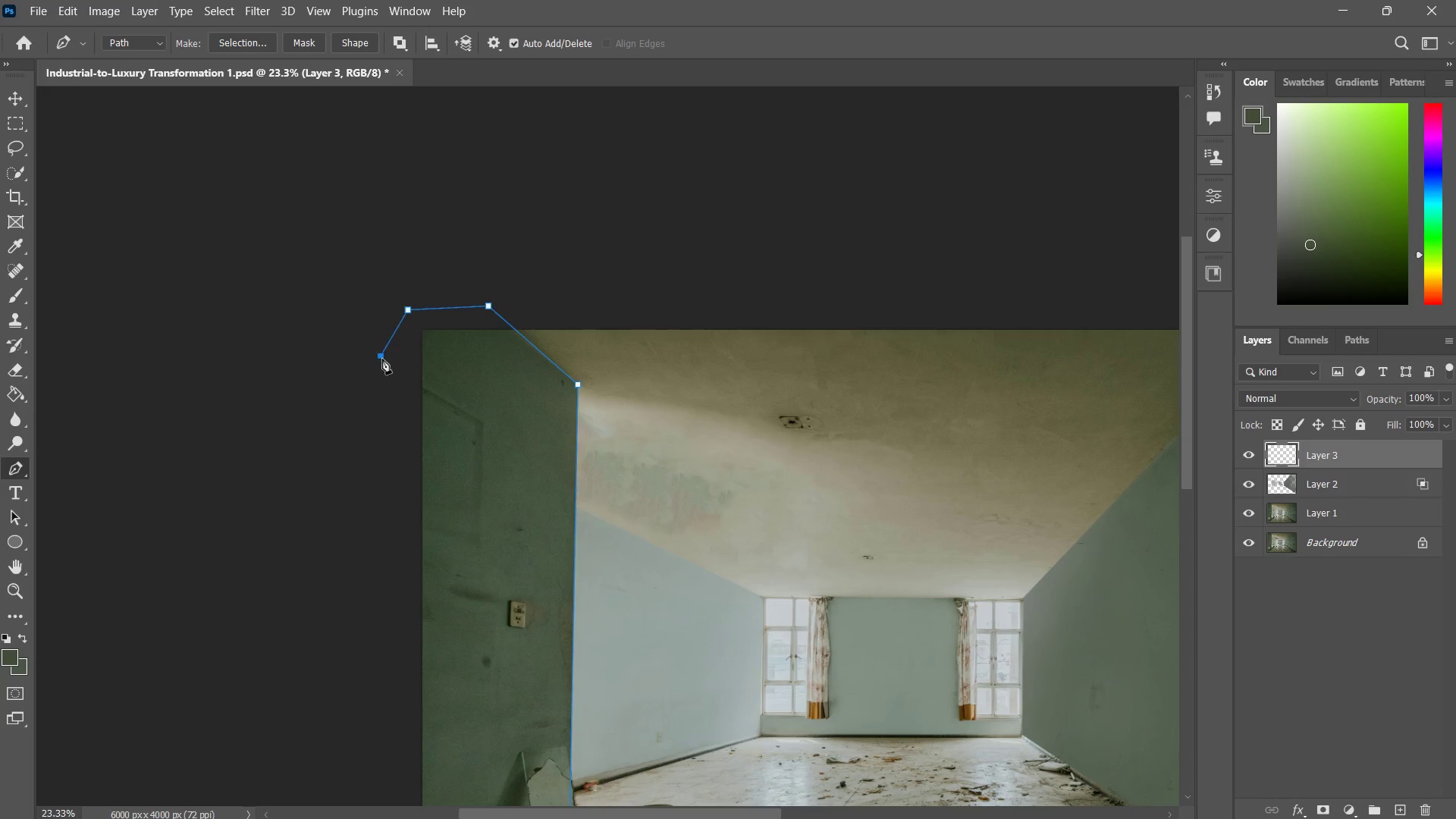 
hold_key(key=Space, duration=0.67)
 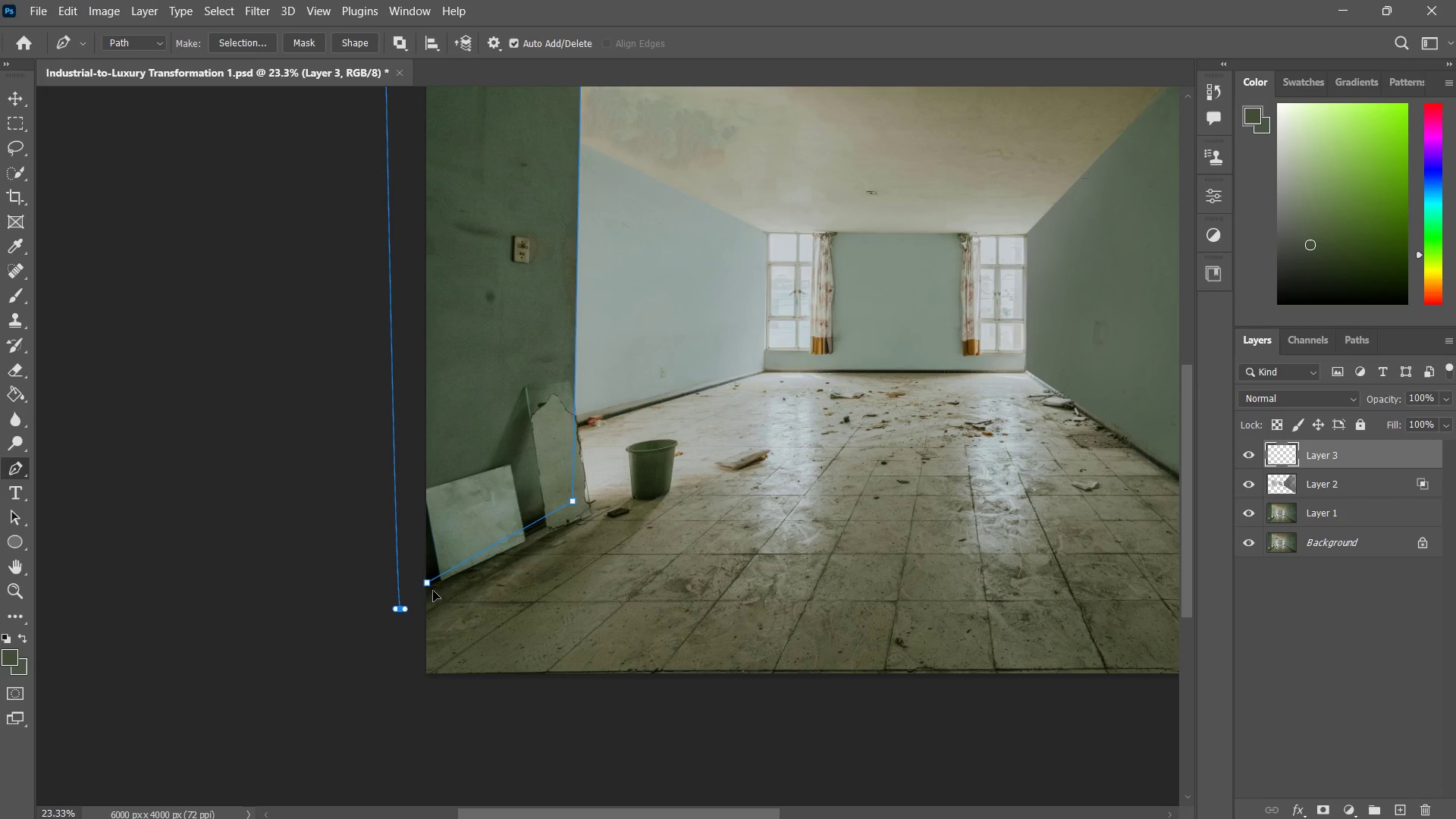 
left_click_drag(start_coordinate=[422, 537], to_coordinate=[423, 368])
 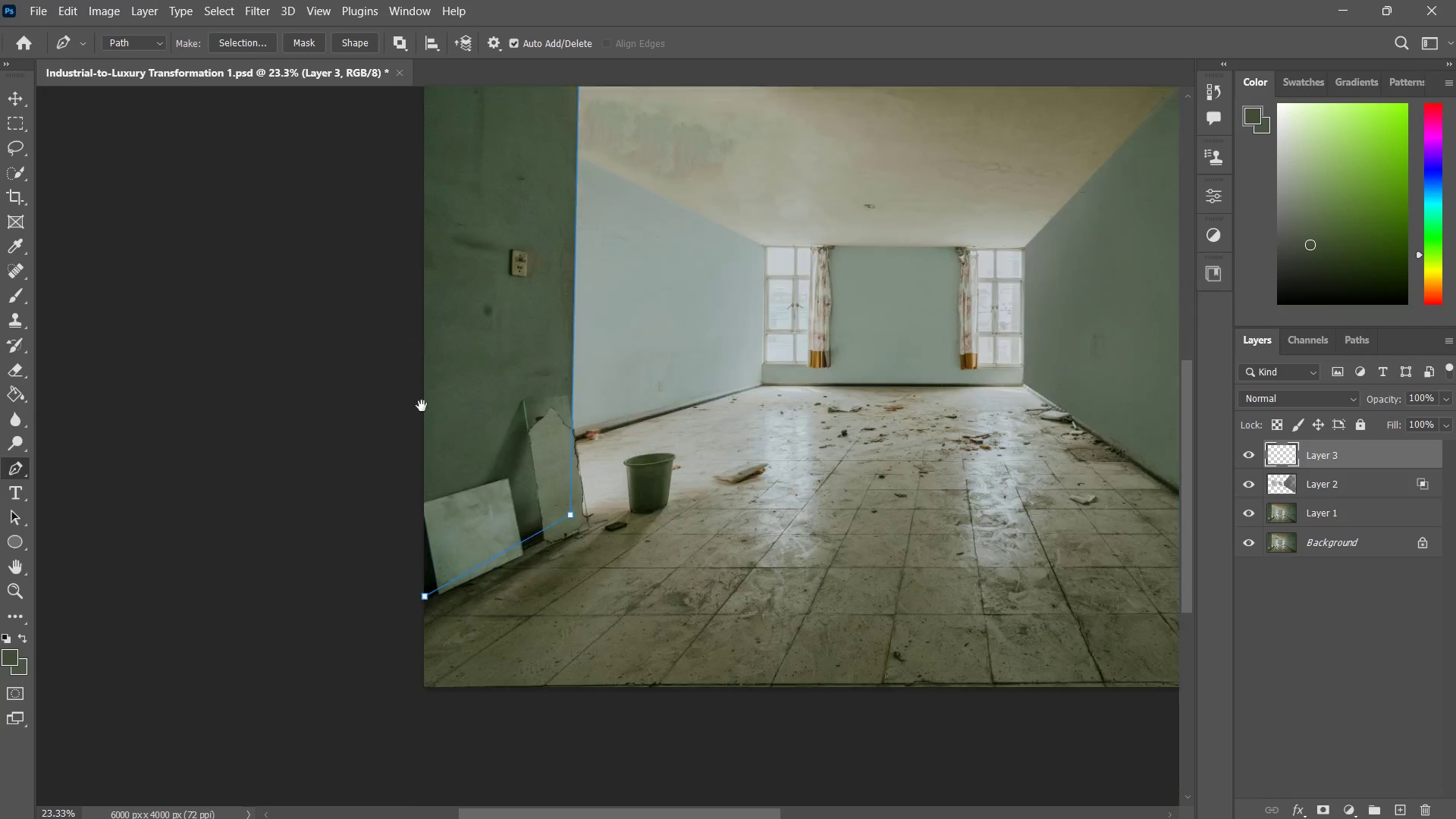 
left_click_drag(start_coordinate=[422, 409], to_coordinate=[425, 415])
 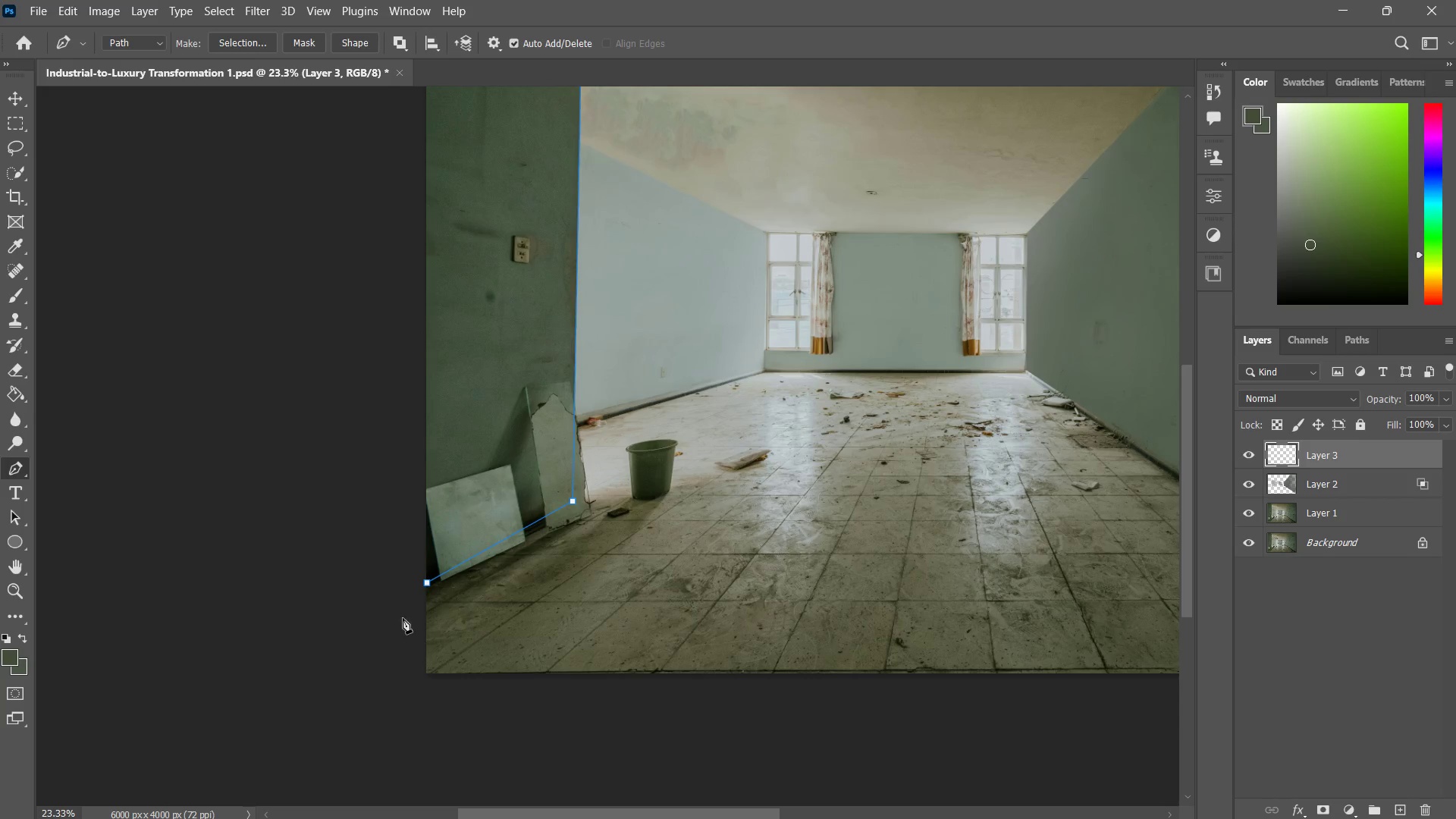 
left_click_drag(start_coordinate=[400, 609], to_coordinate=[405, 609])
 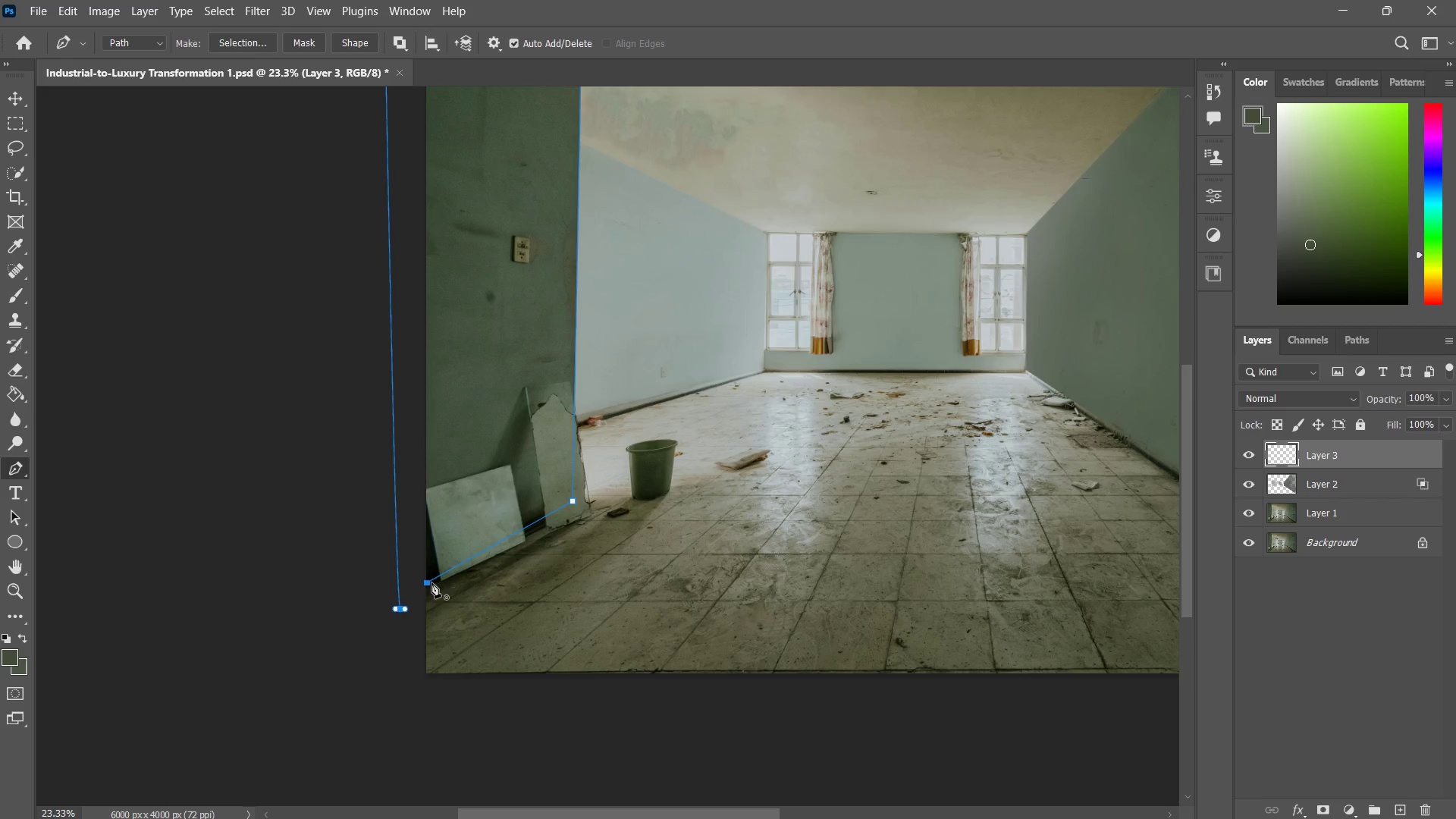 
left_click([431, 581])
 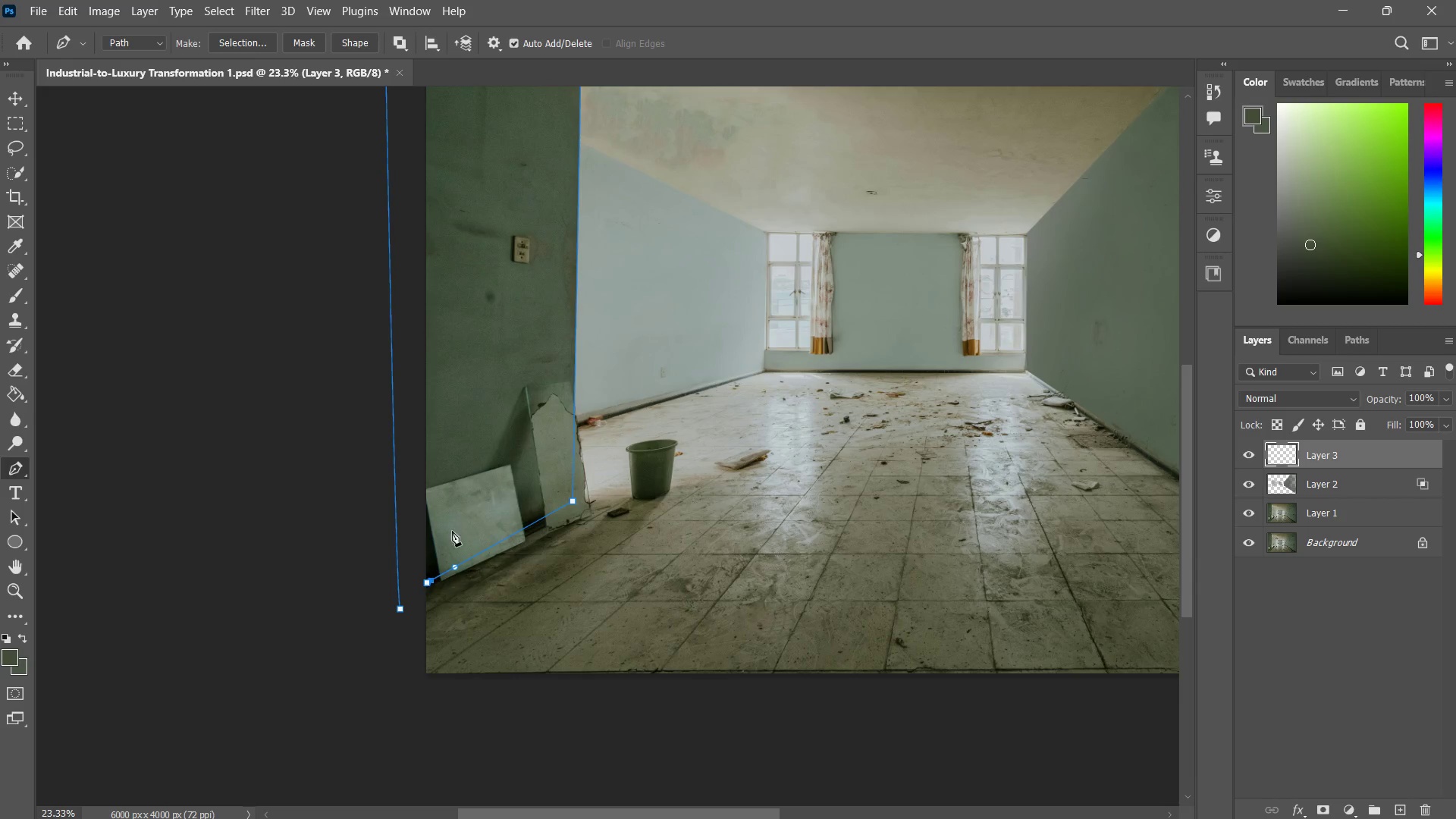 
right_click([470, 457])
 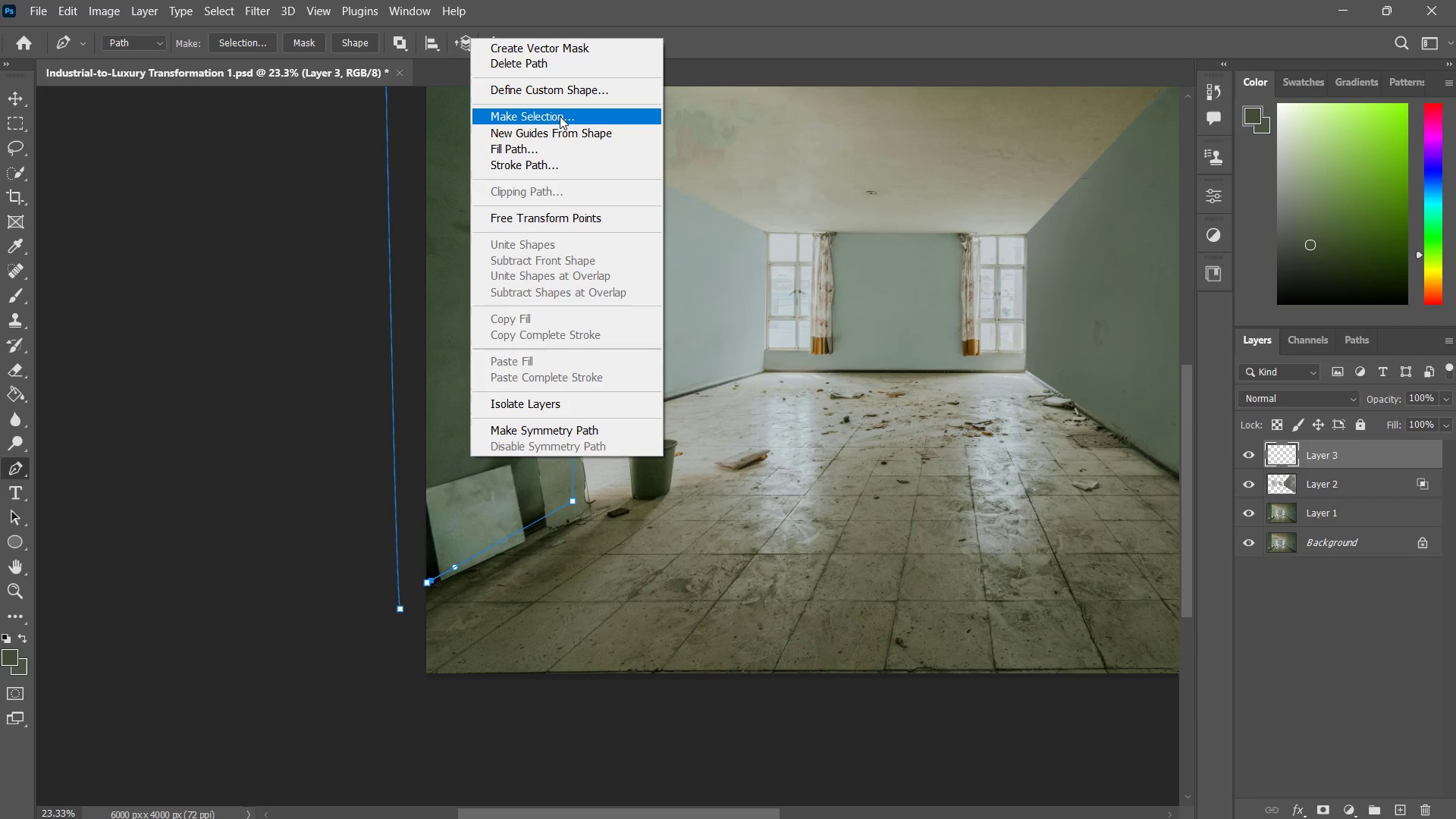 
left_click([559, 116])
 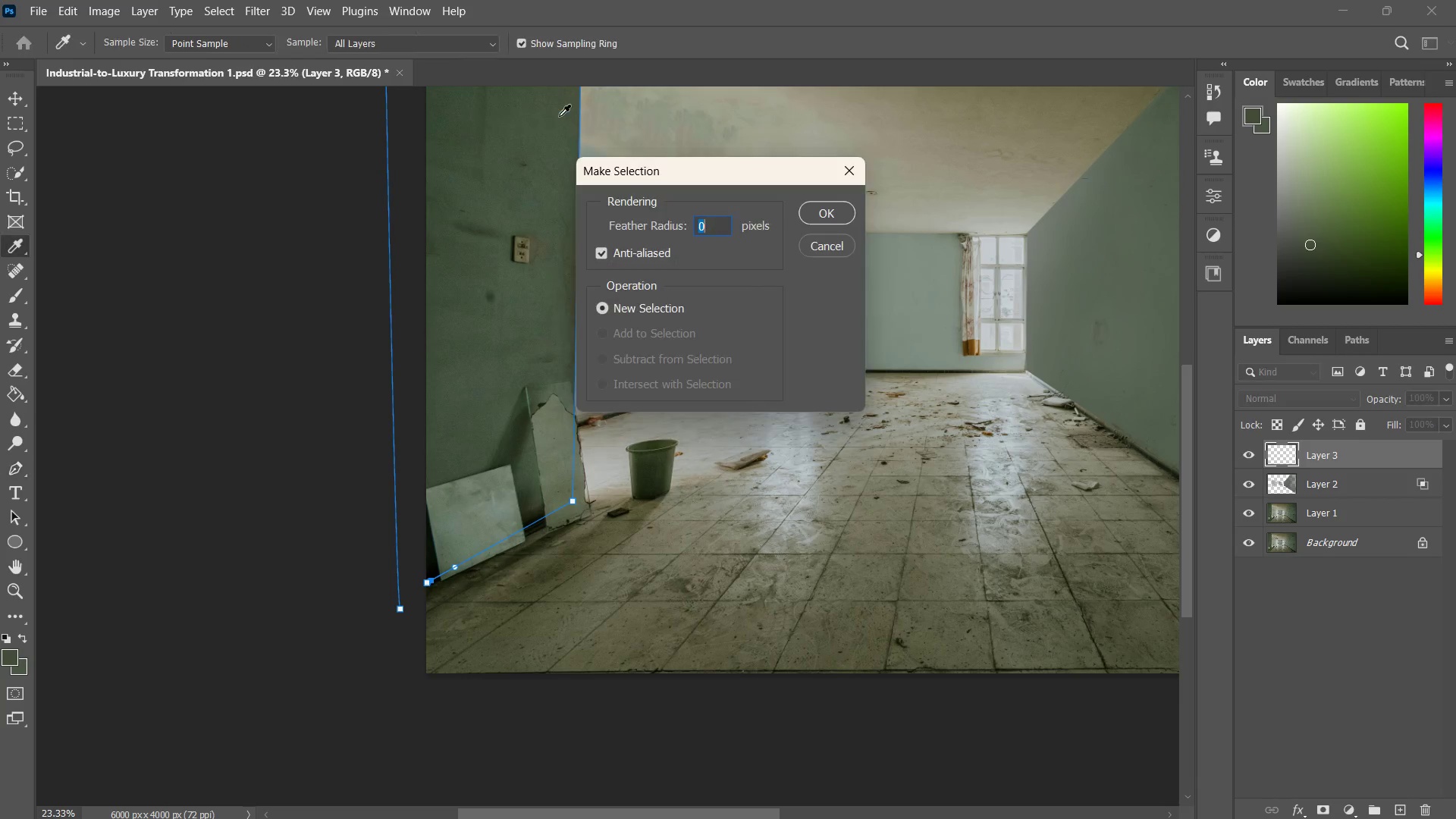 
key(Enter)
 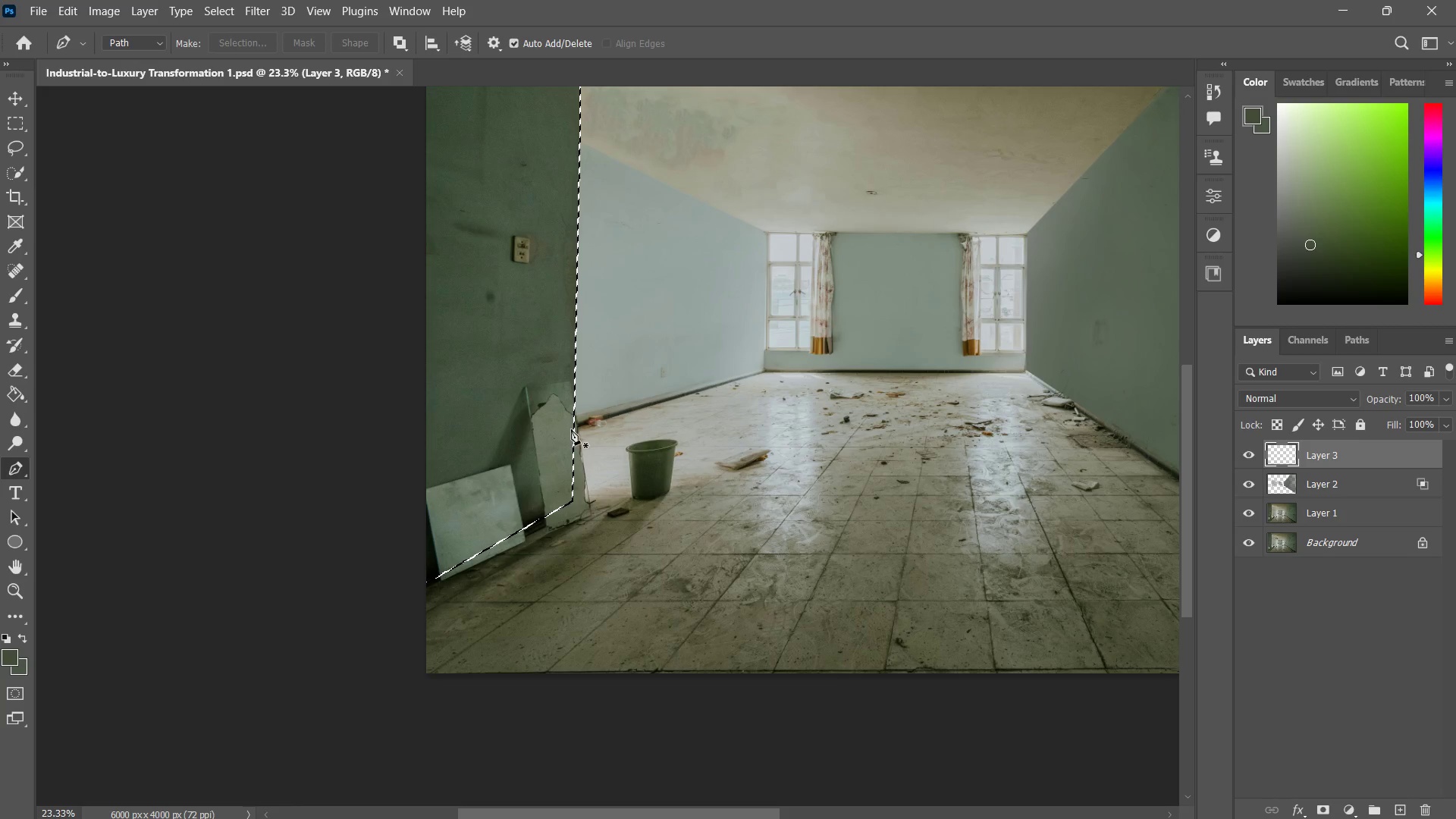 
key(B)
 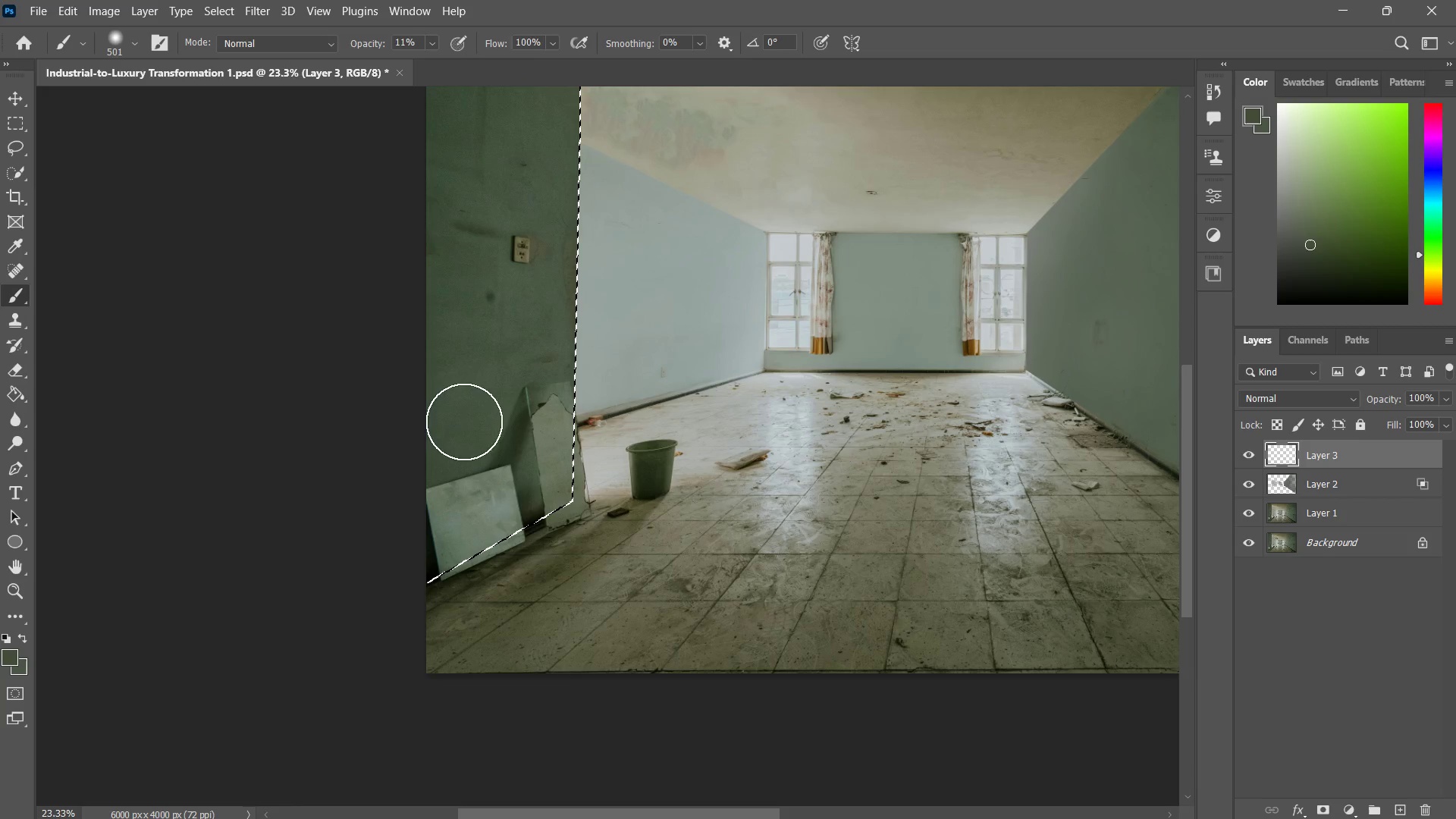 
hold_key(key=AltLeft, duration=0.56)
left_click([463, 428])
 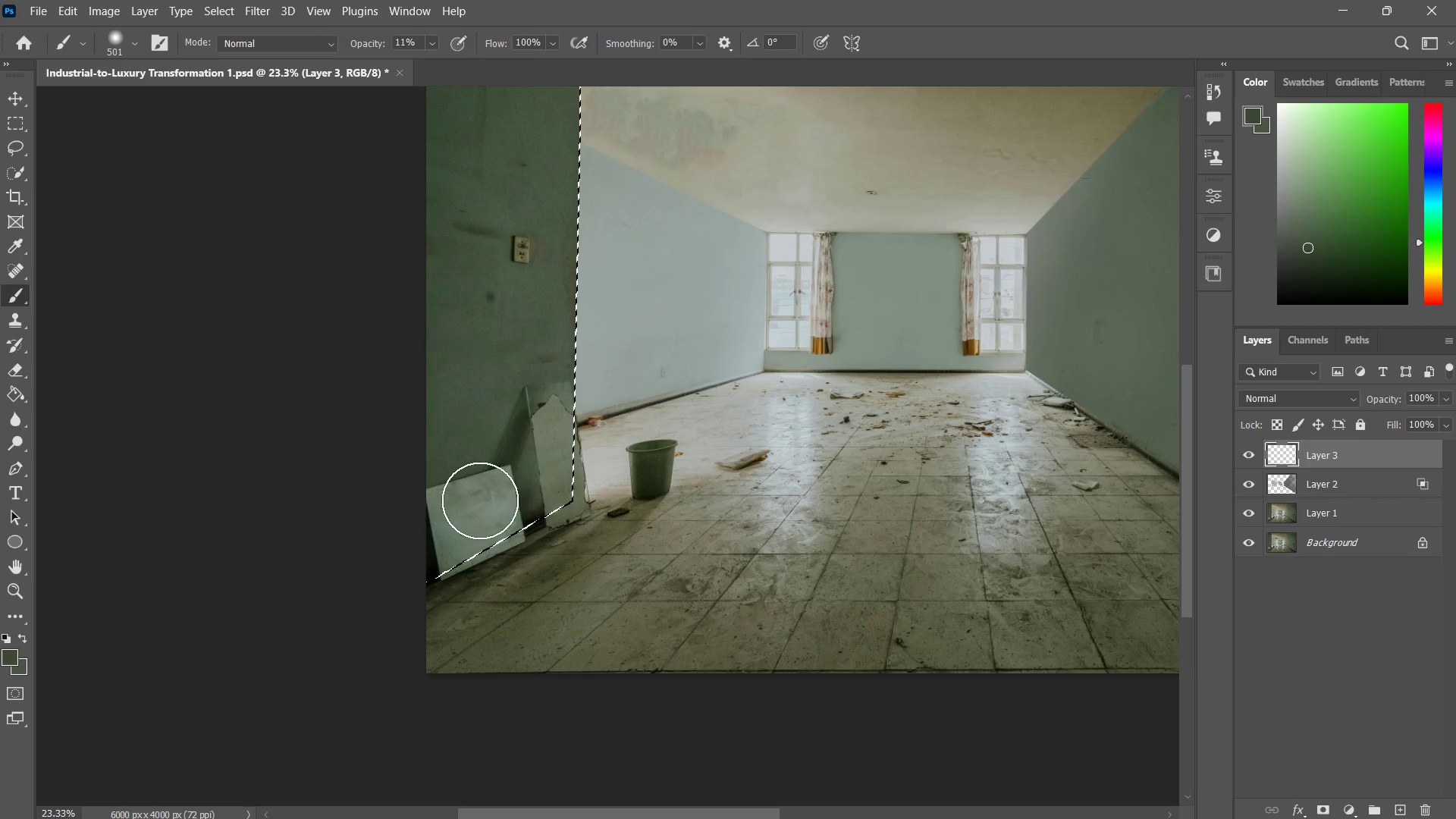 
left_click_drag(start_coordinate=[483, 504], to_coordinate=[391, 570])
 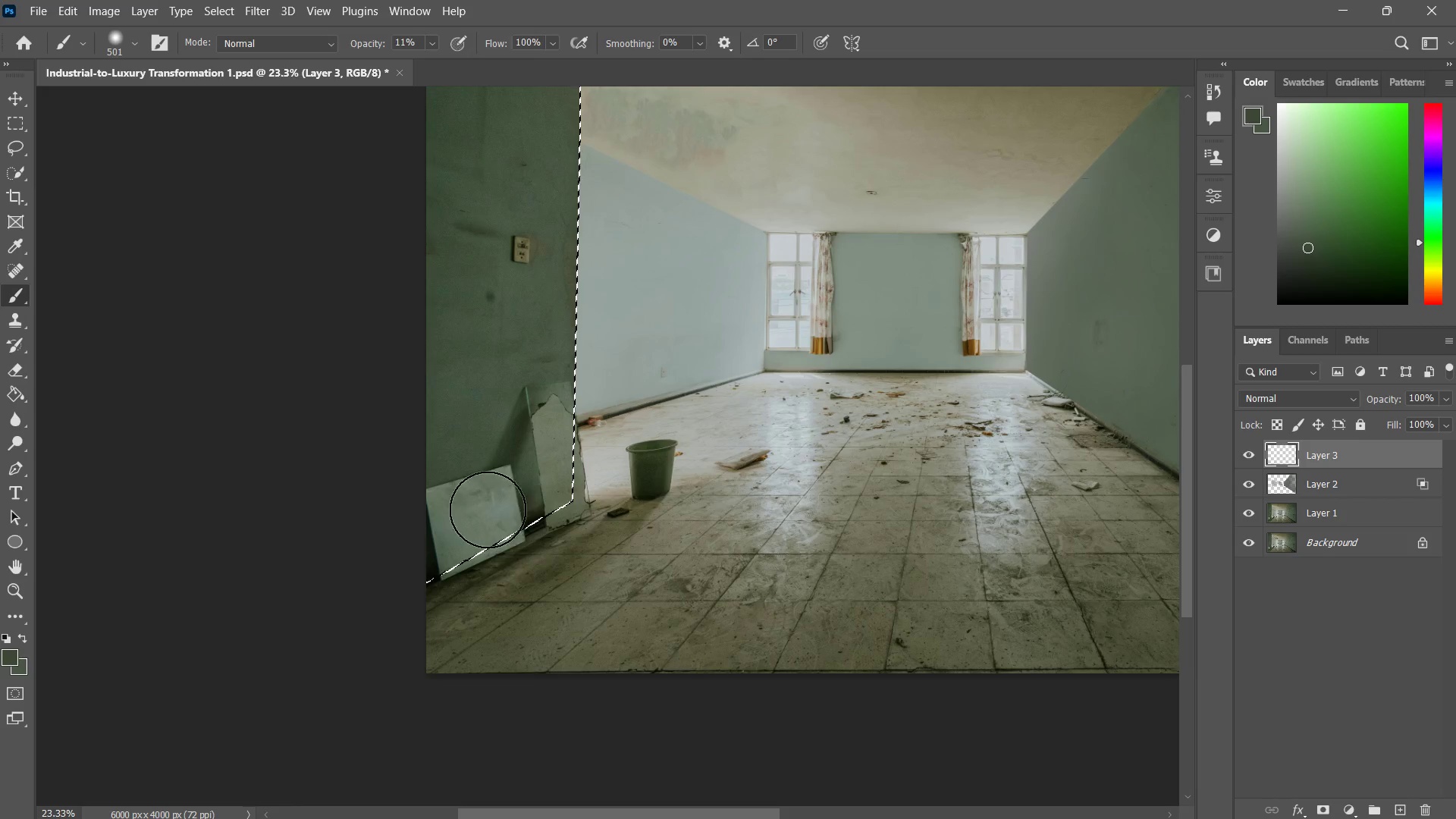 
left_click_drag(start_coordinate=[495, 504], to_coordinate=[380, 607])
 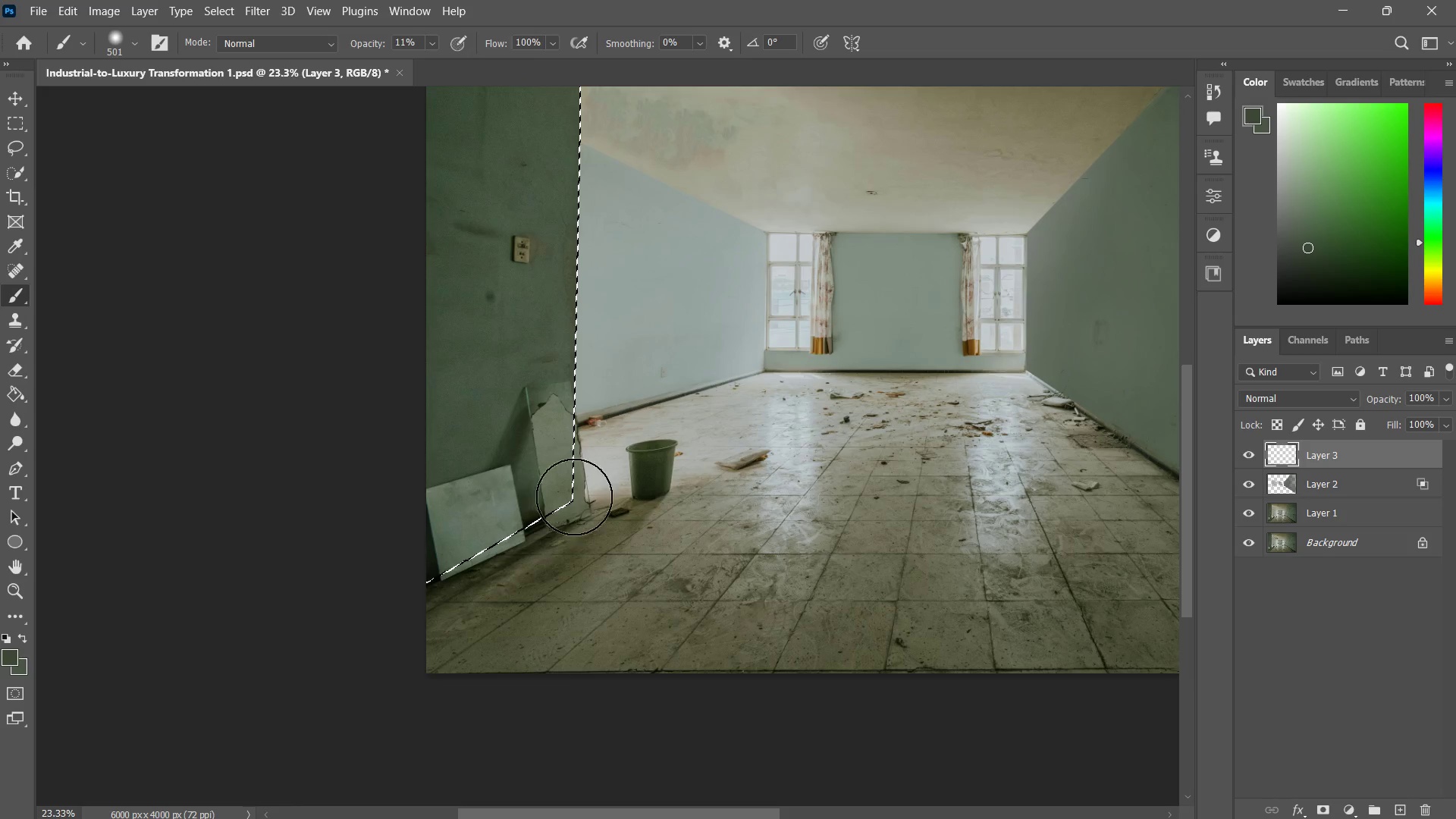 
left_click_drag(start_coordinate=[595, 477], to_coordinate=[447, 578])
 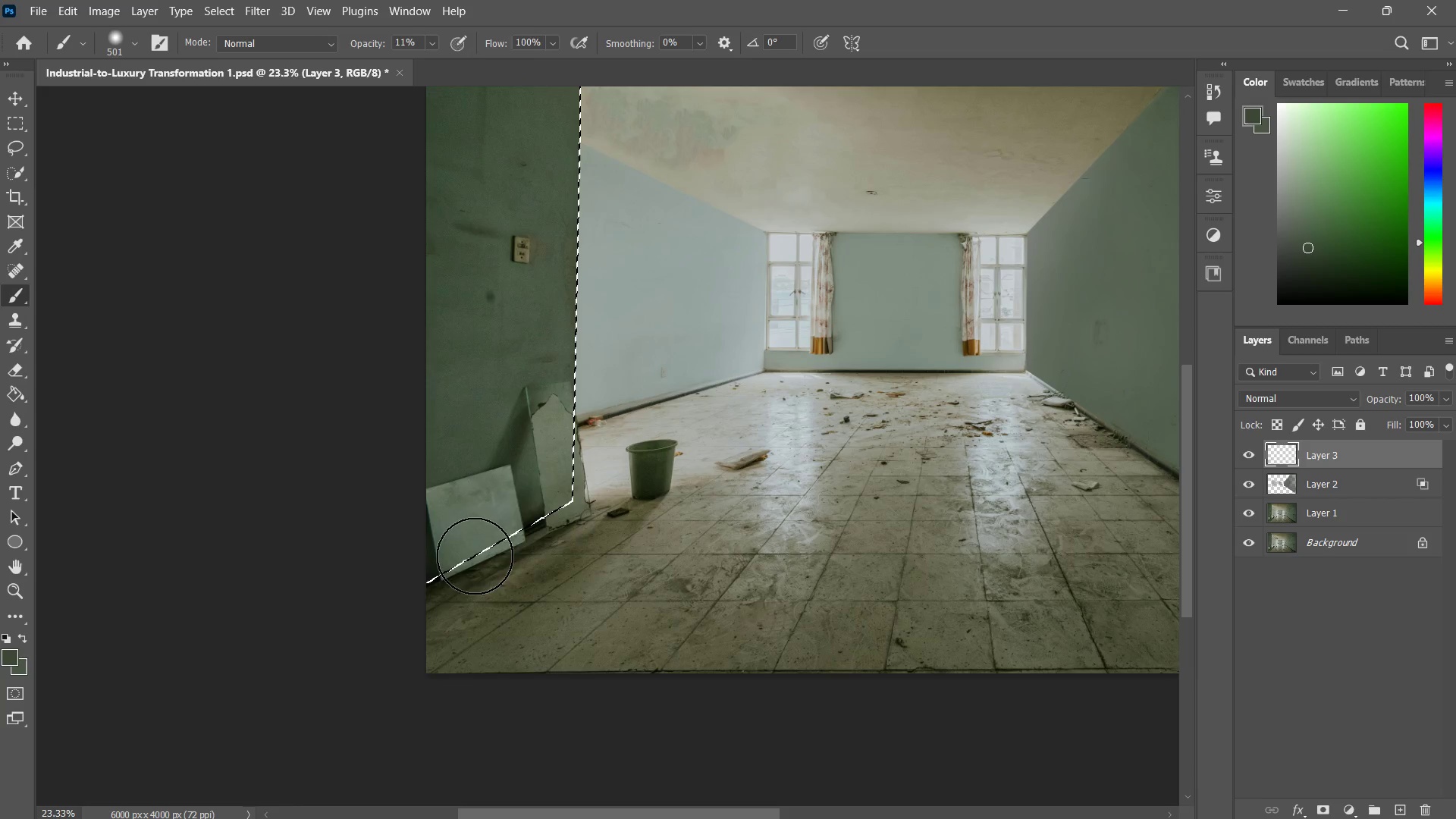 
left_click_drag(start_coordinate=[593, 494], to_coordinate=[435, 567])
 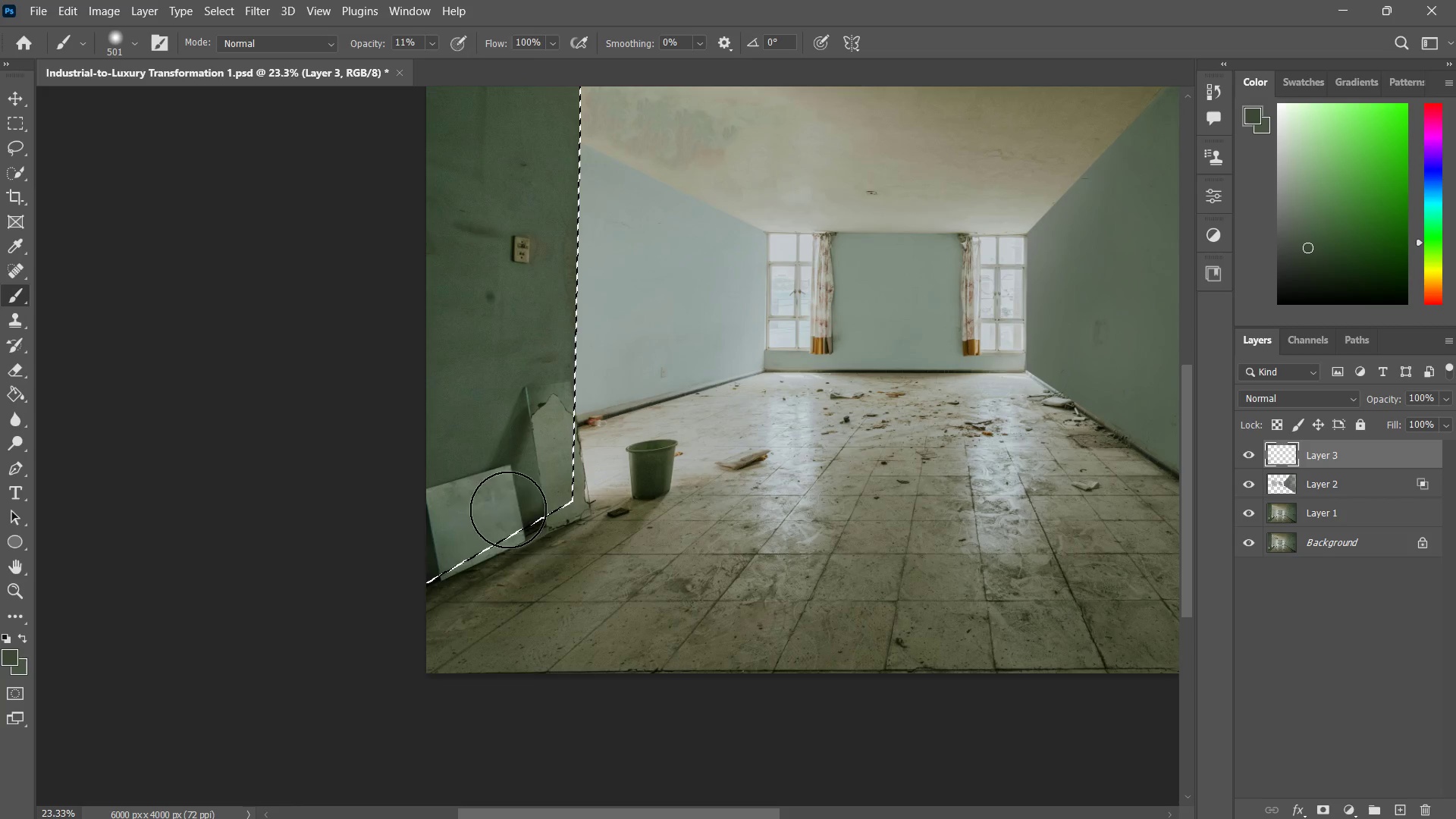 
left_click_drag(start_coordinate=[517, 497], to_coordinate=[419, 583])
 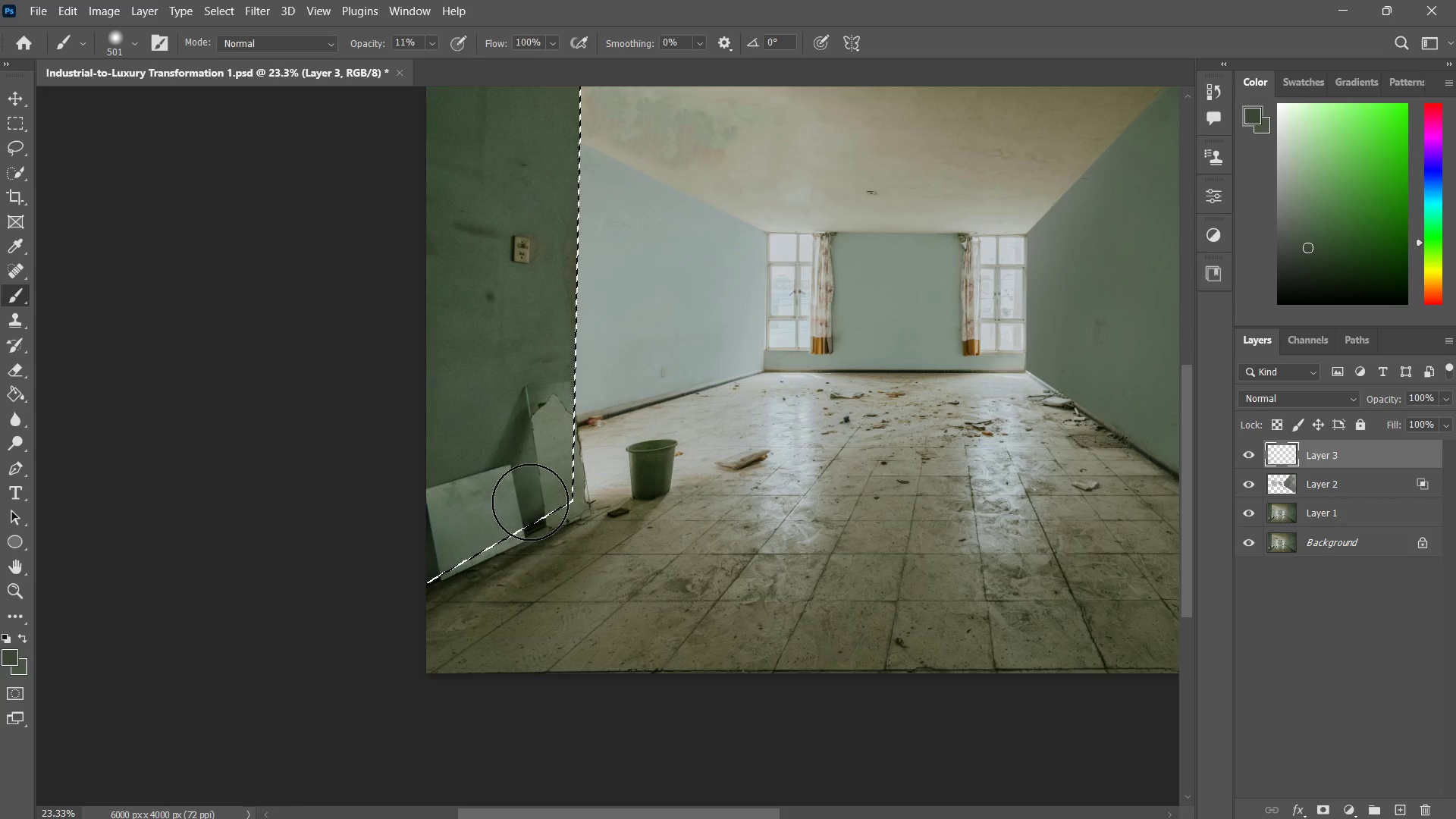 
left_click_drag(start_coordinate=[530, 502], to_coordinate=[408, 582])
 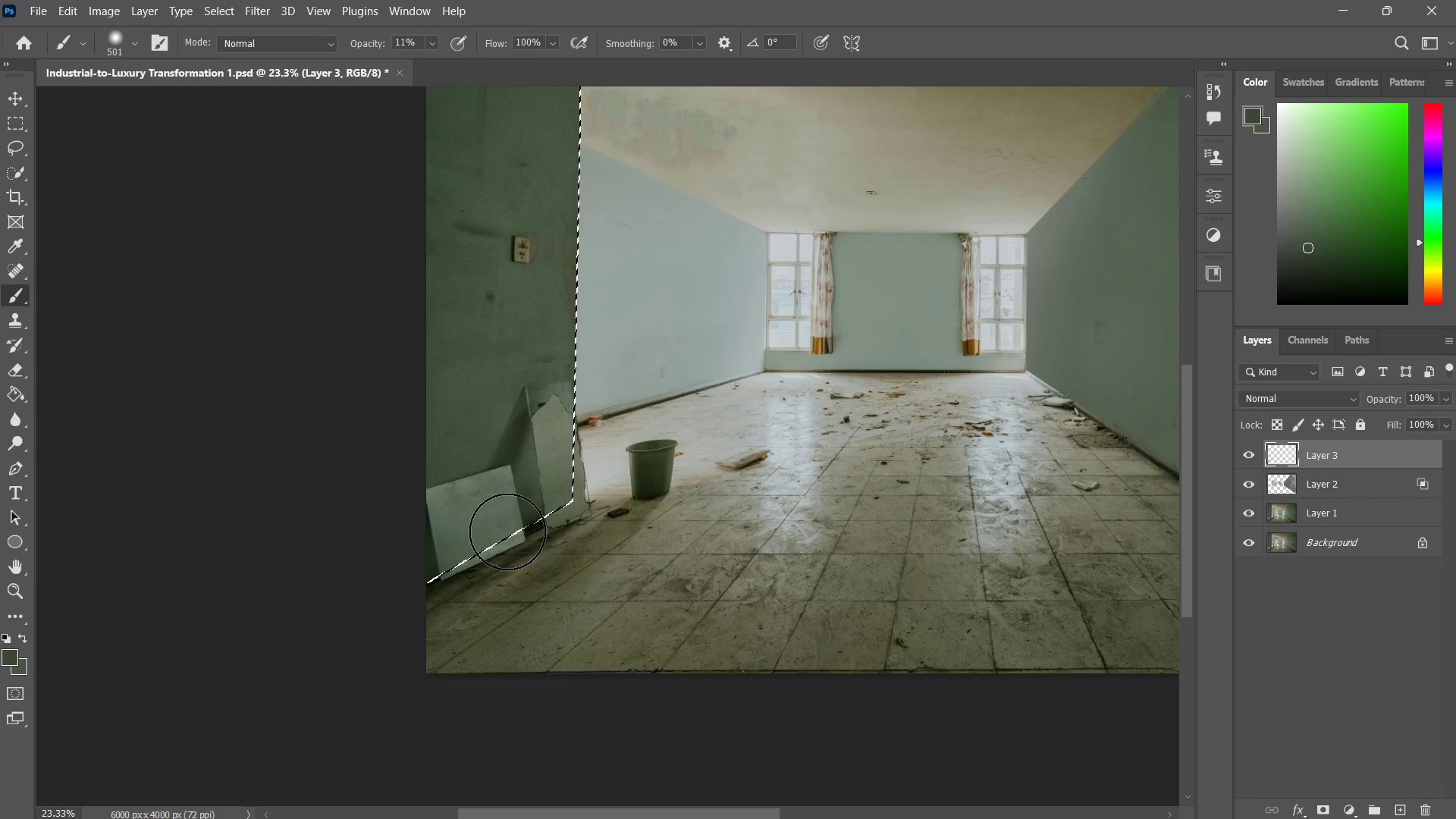 
left_click_drag(start_coordinate=[529, 518], to_coordinate=[425, 576])
 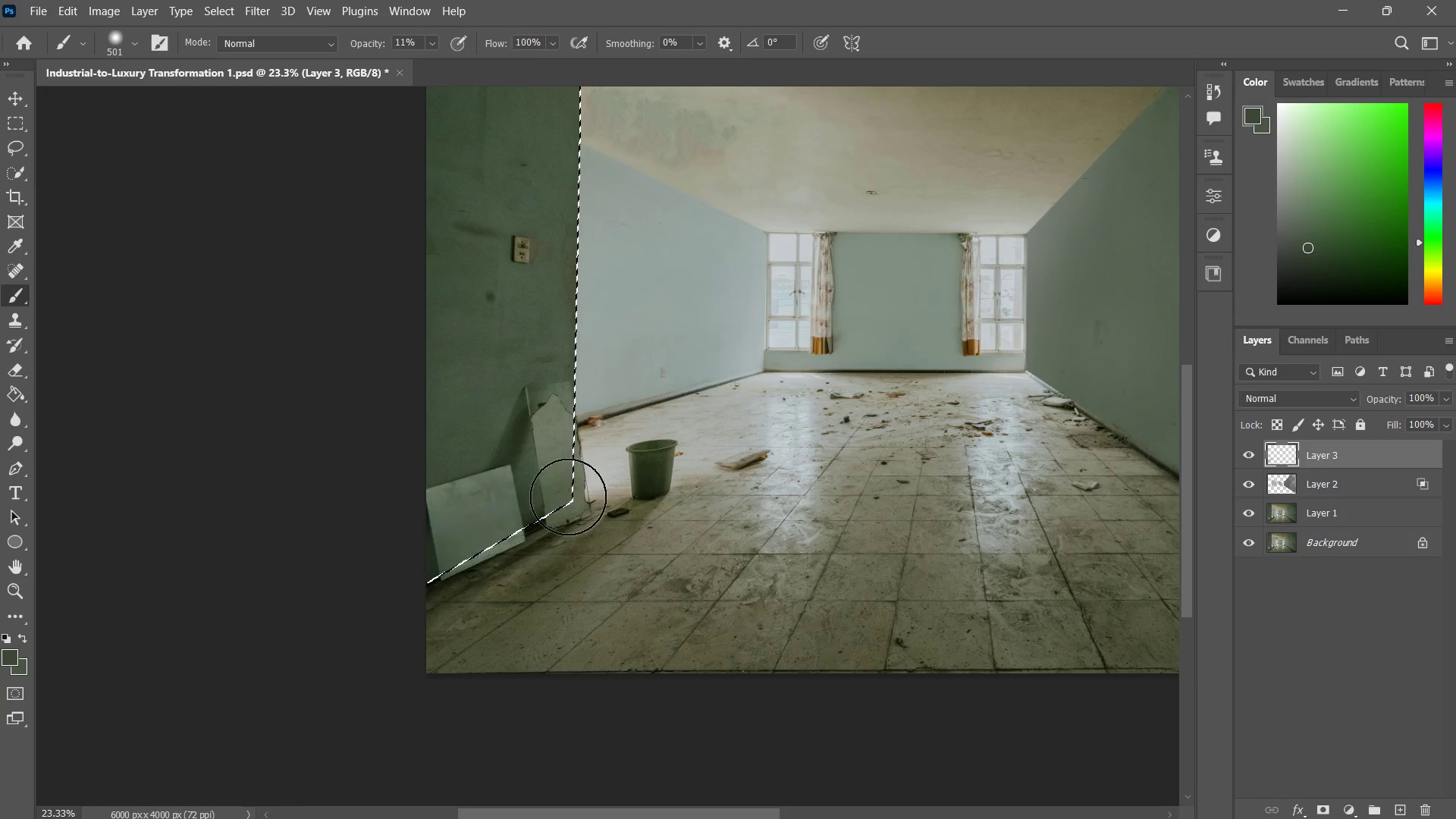 
left_click_drag(start_coordinate=[566, 497], to_coordinate=[405, 585])
 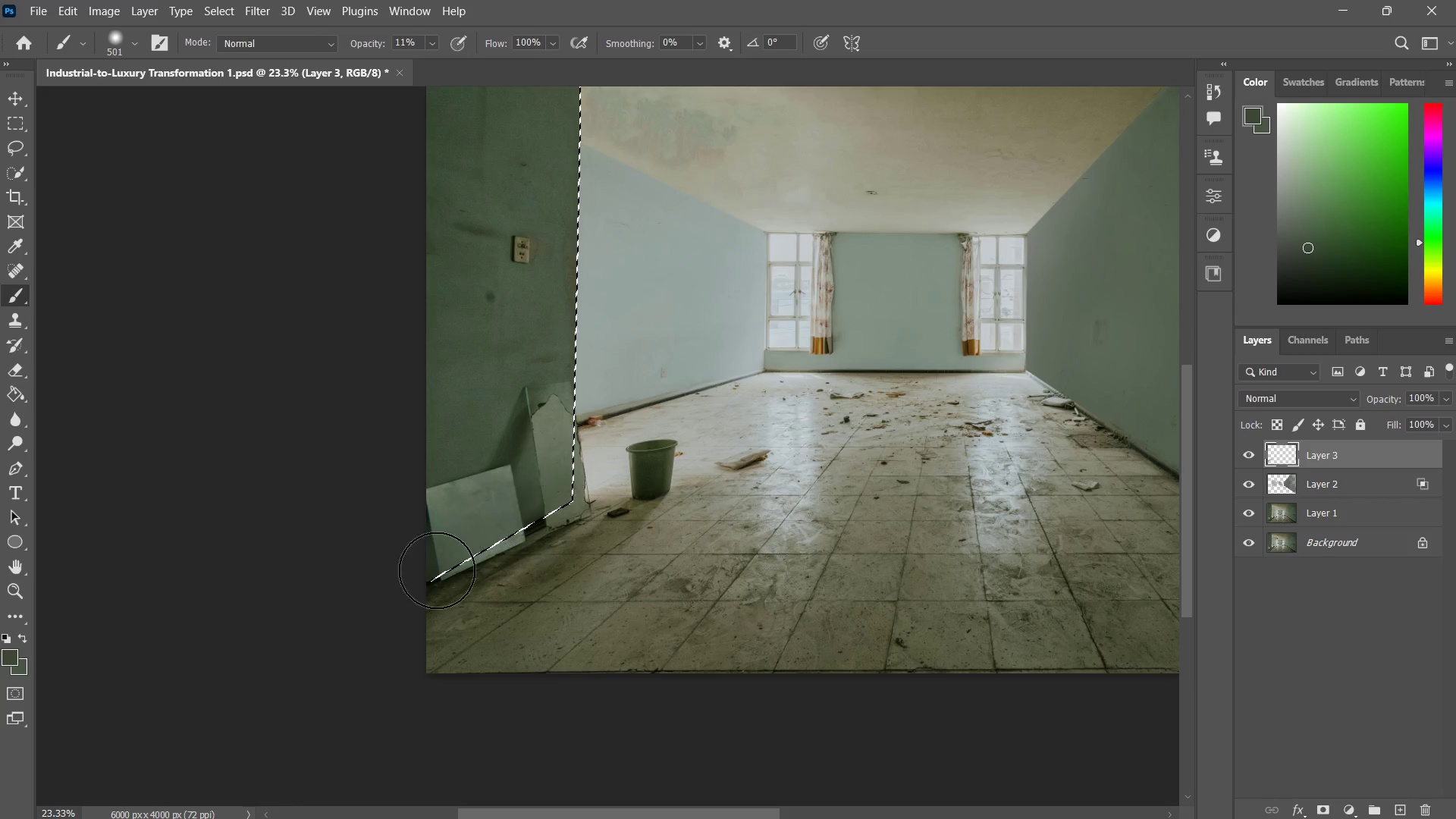 
left_click_drag(start_coordinate=[558, 457], to_coordinate=[397, 599])
 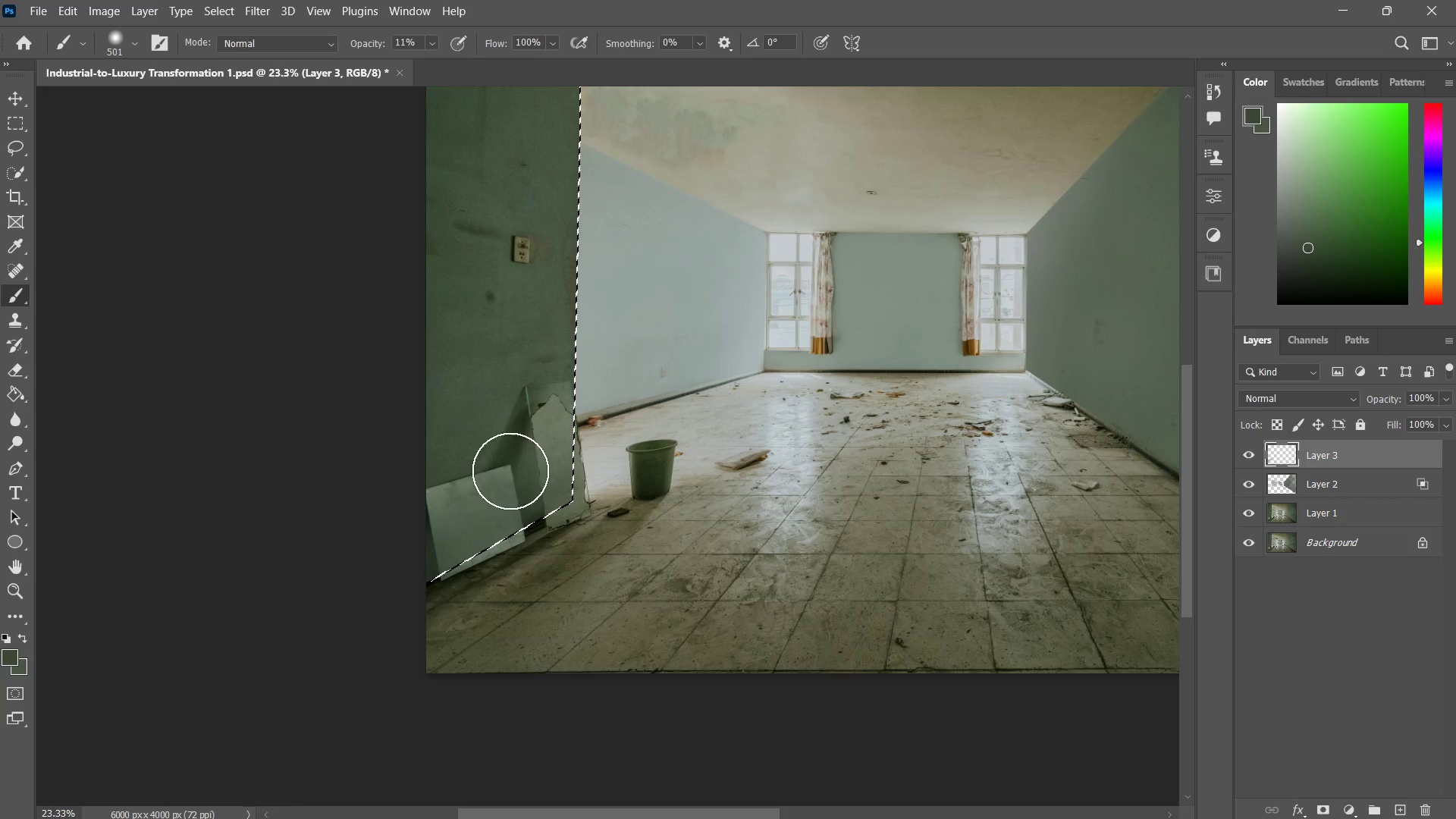 
left_click_drag(start_coordinate=[526, 455], to_coordinate=[395, 576])
 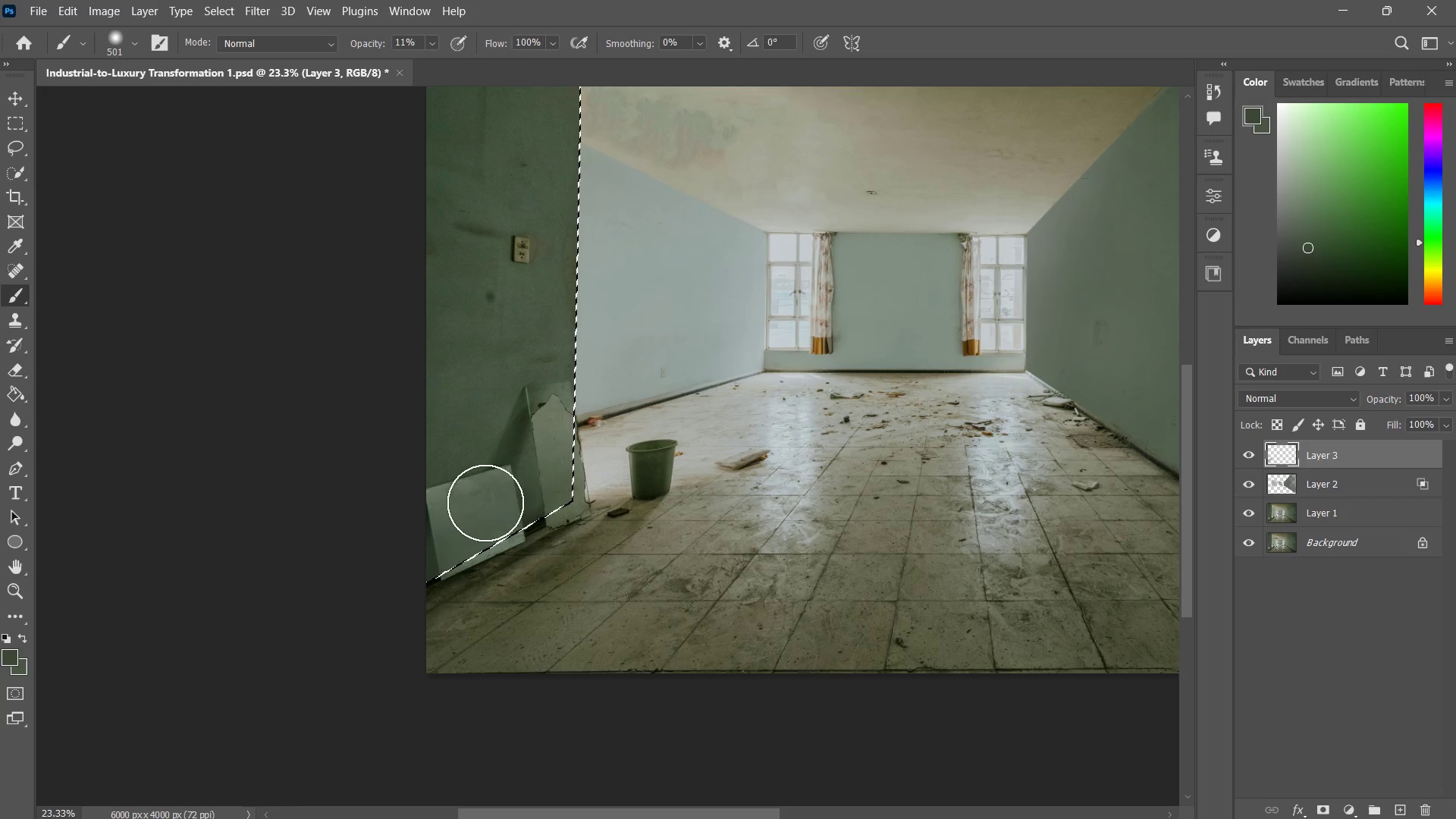 
left_click_drag(start_coordinate=[565, 430], to_coordinate=[447, 535])
 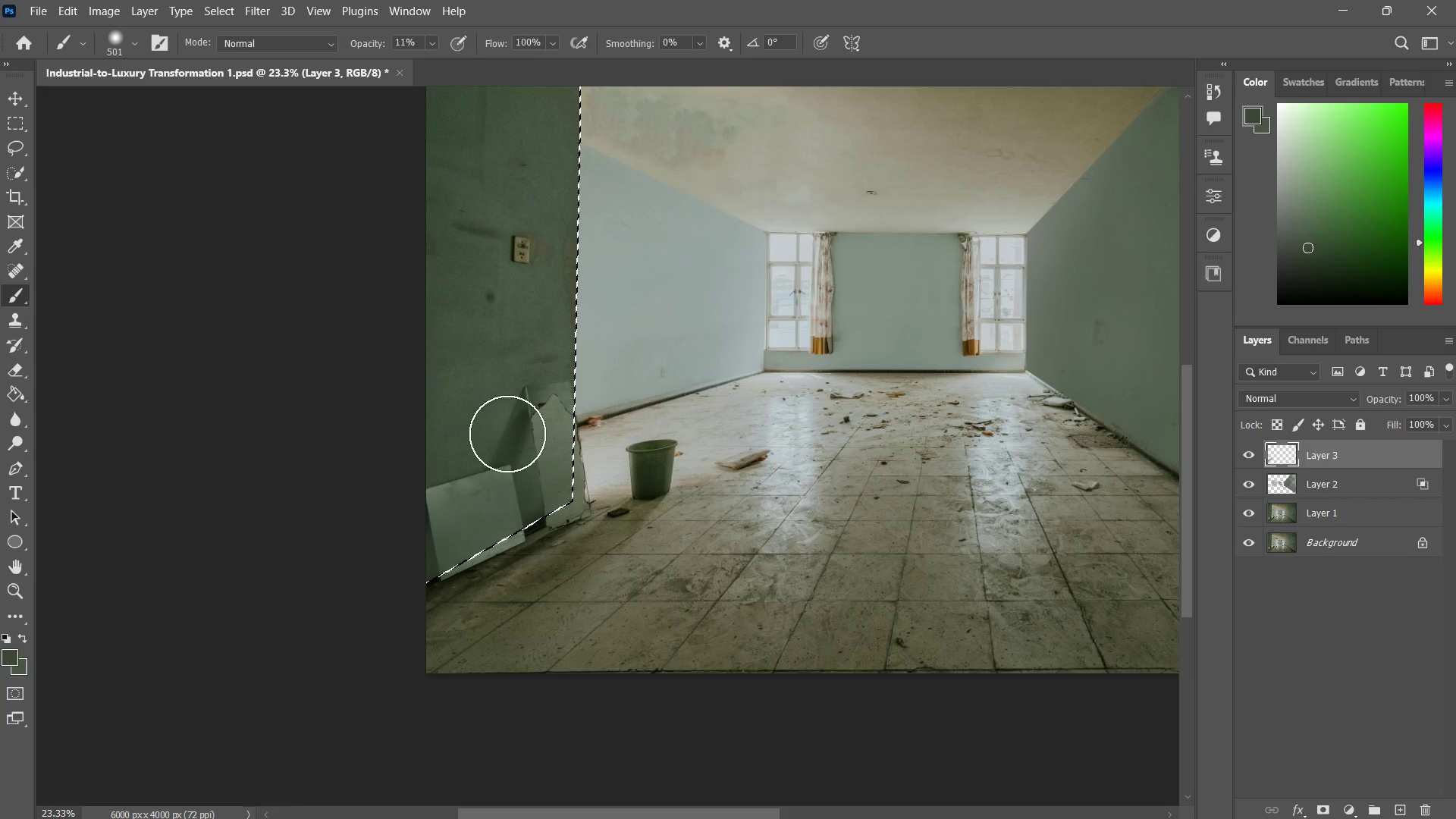 
left_click_drag(start_coordinate=[507, 434], to_coordinate=[435, 541])
 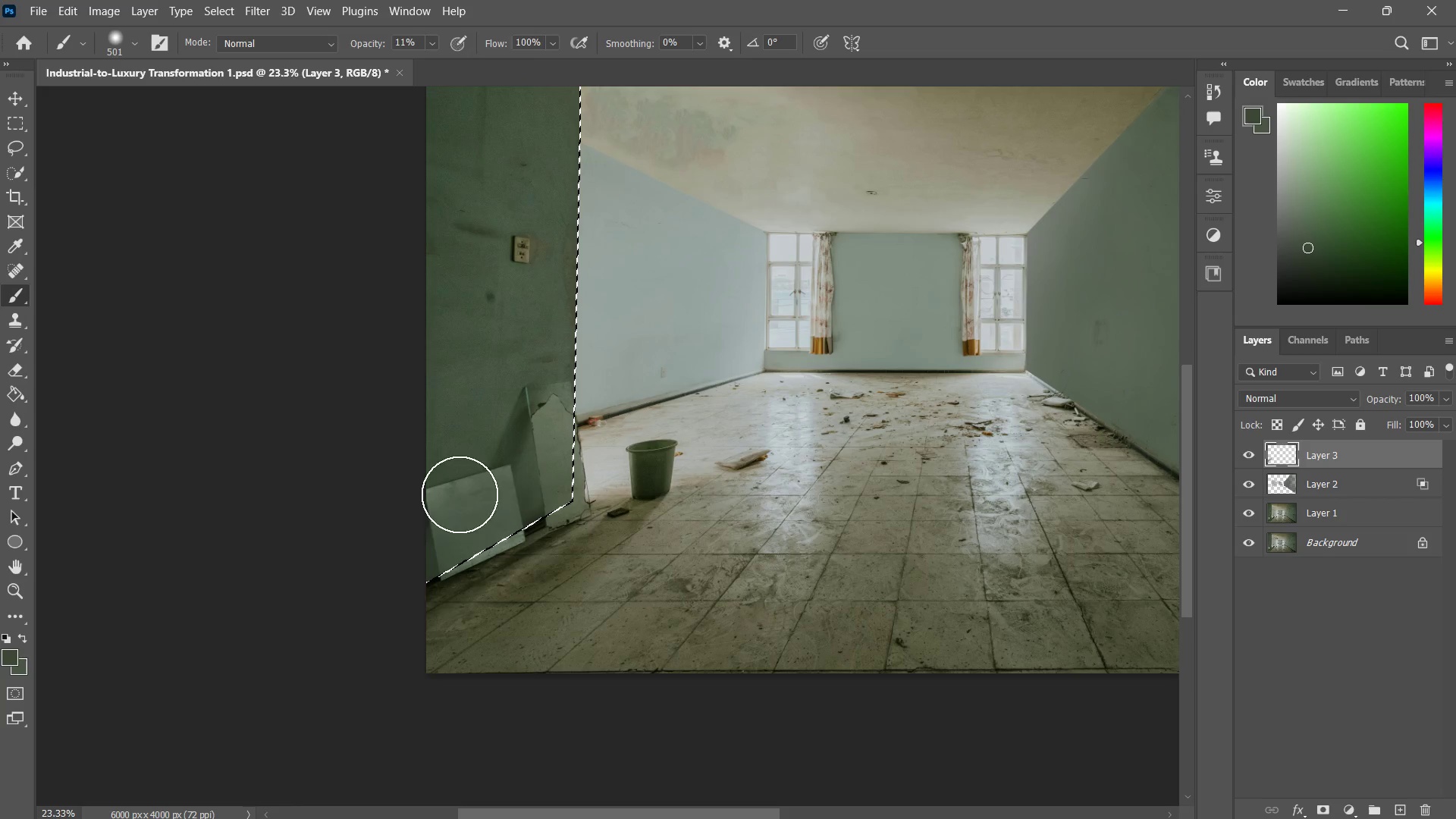 
left_click_drag(start_coordinate=[462, 449], to_coordinate=[440, 546])
 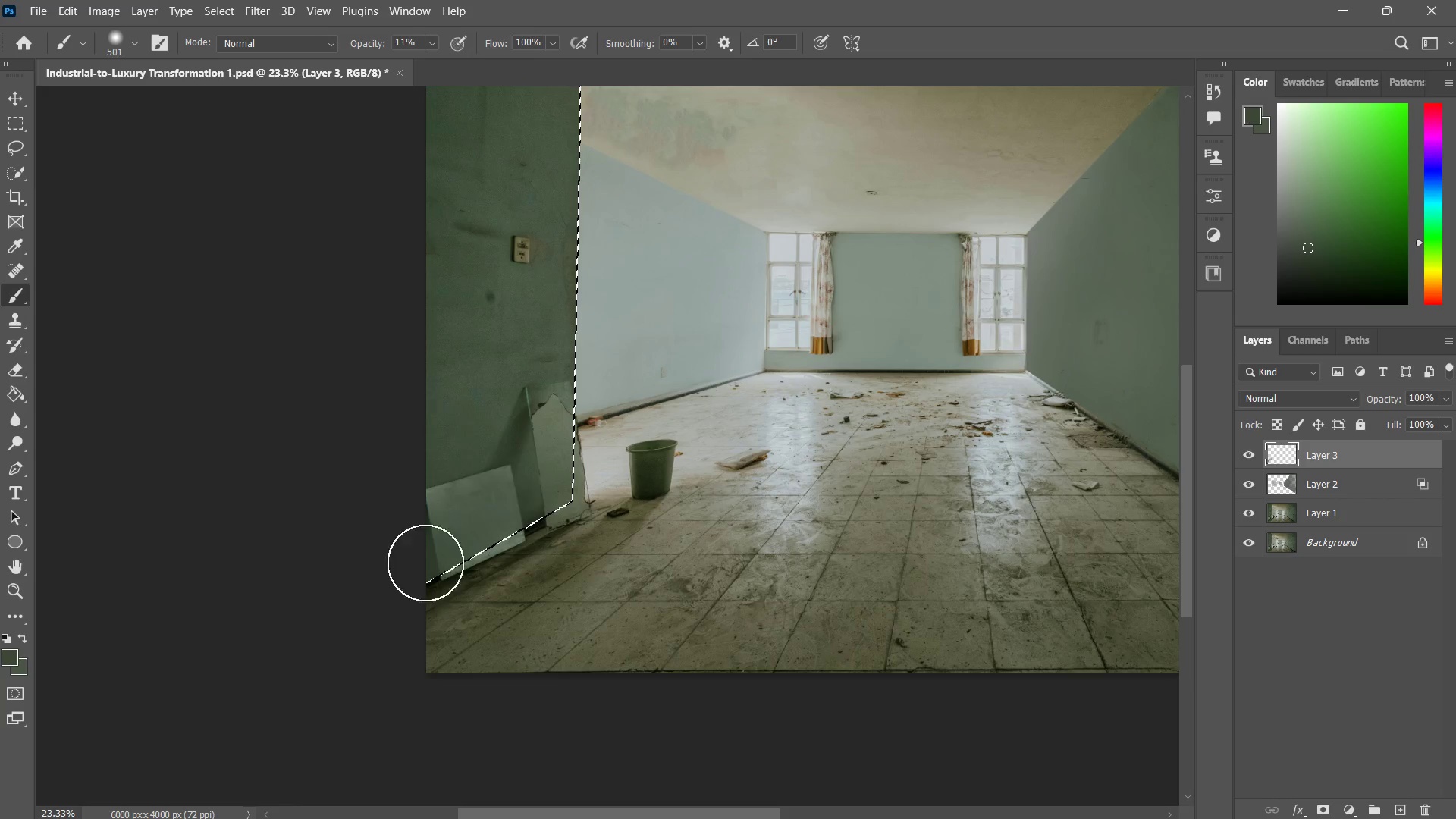 
left_click_drag(start_coordinate=[434, 443], to_coordinate=[421, 554])
 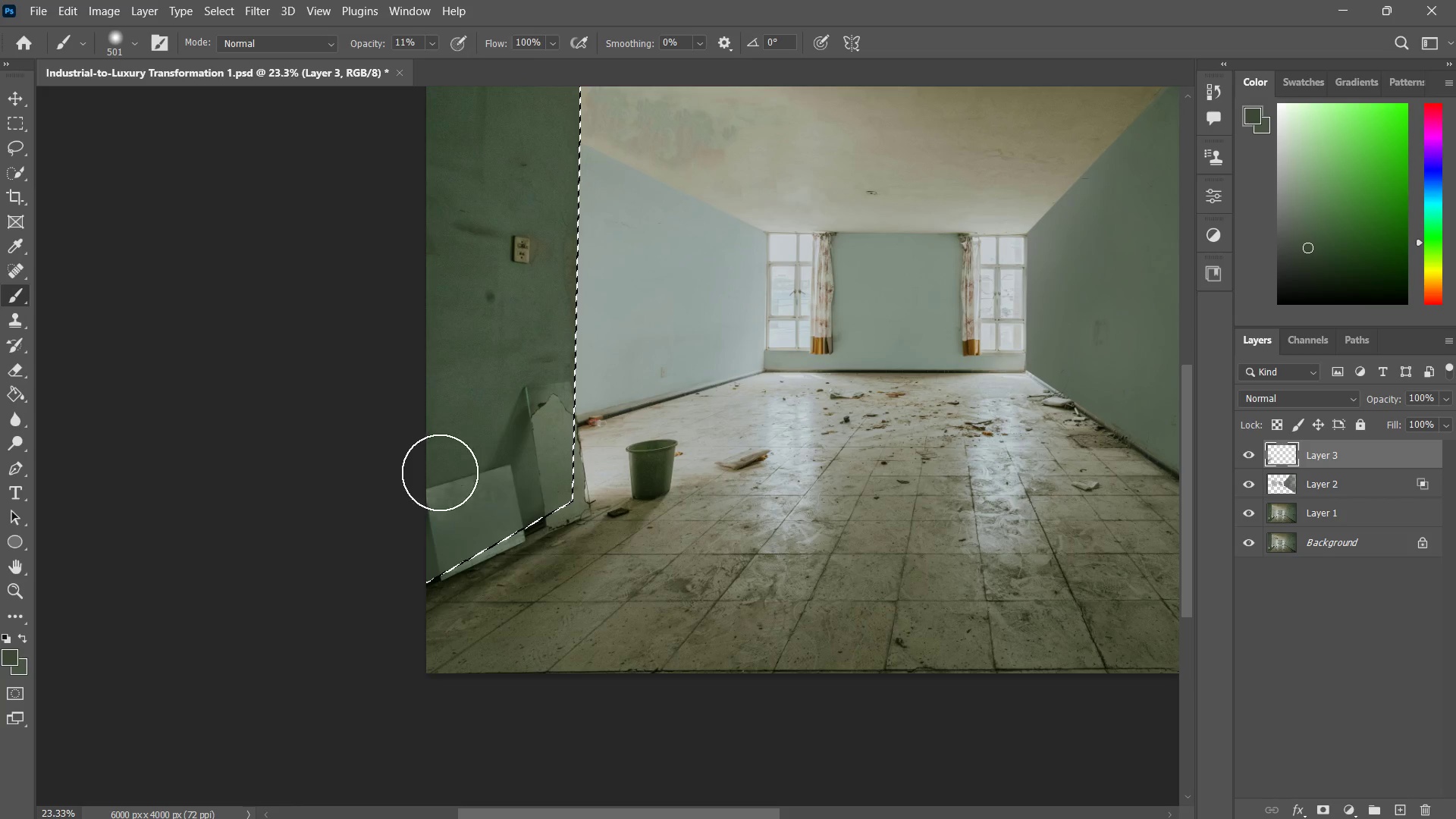 
left_click_drag(start_coordinate=[440, 449], to_coordinate=[441, 559])
 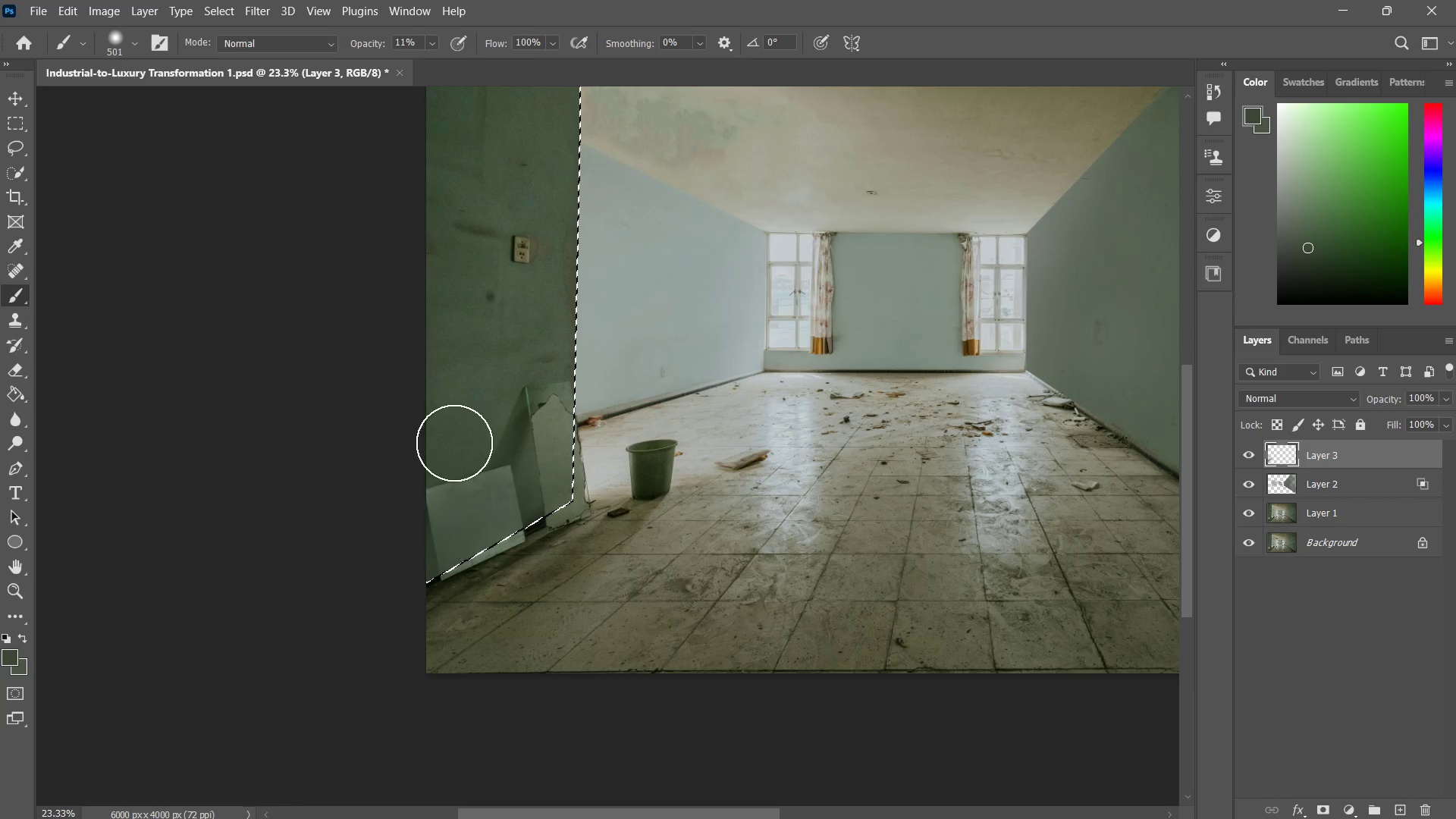 
left_click_drag(start_coordinate=[454, 443], to_coordinate=[445, 551])
 